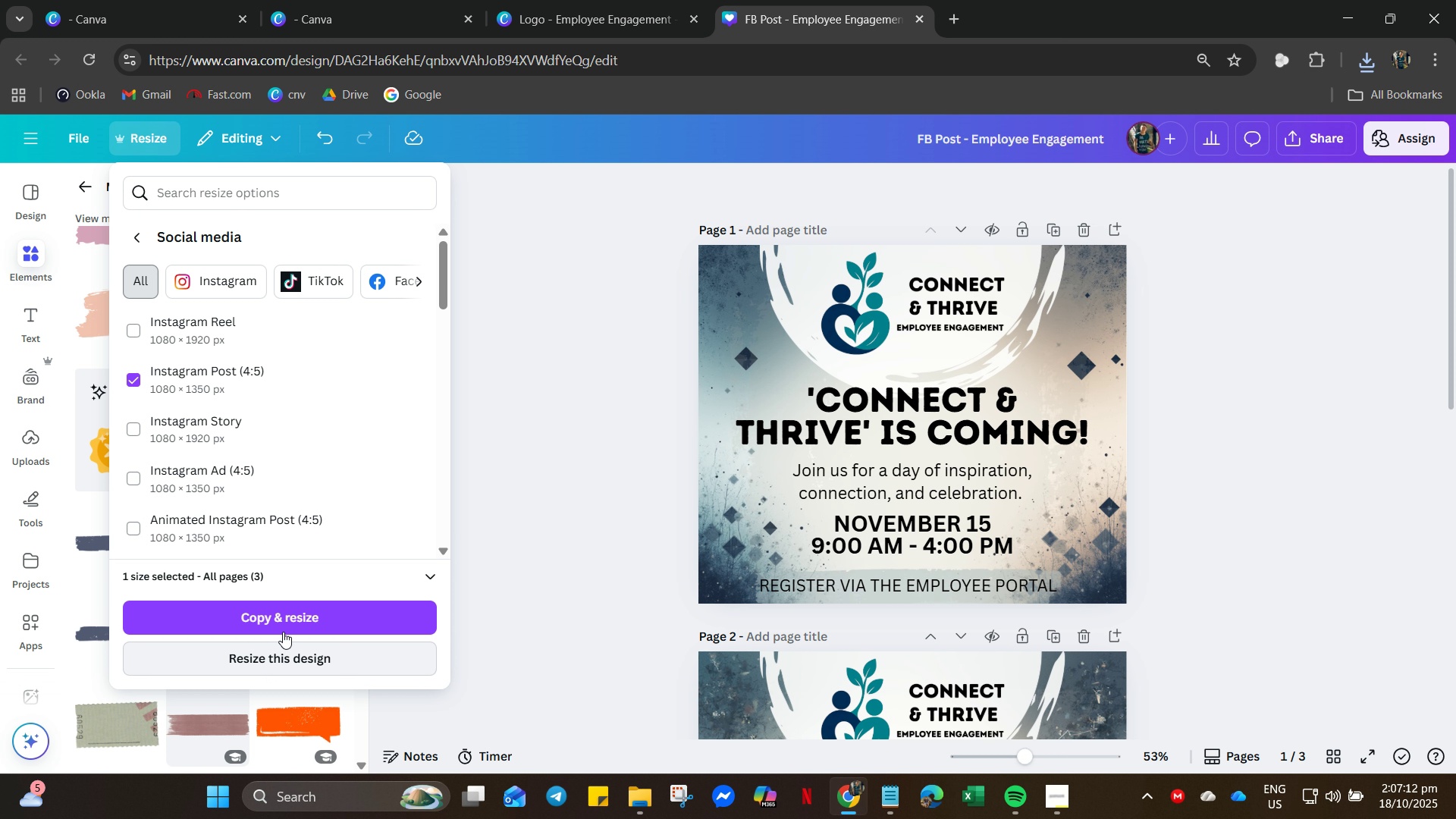 
left_click([297, 612])
 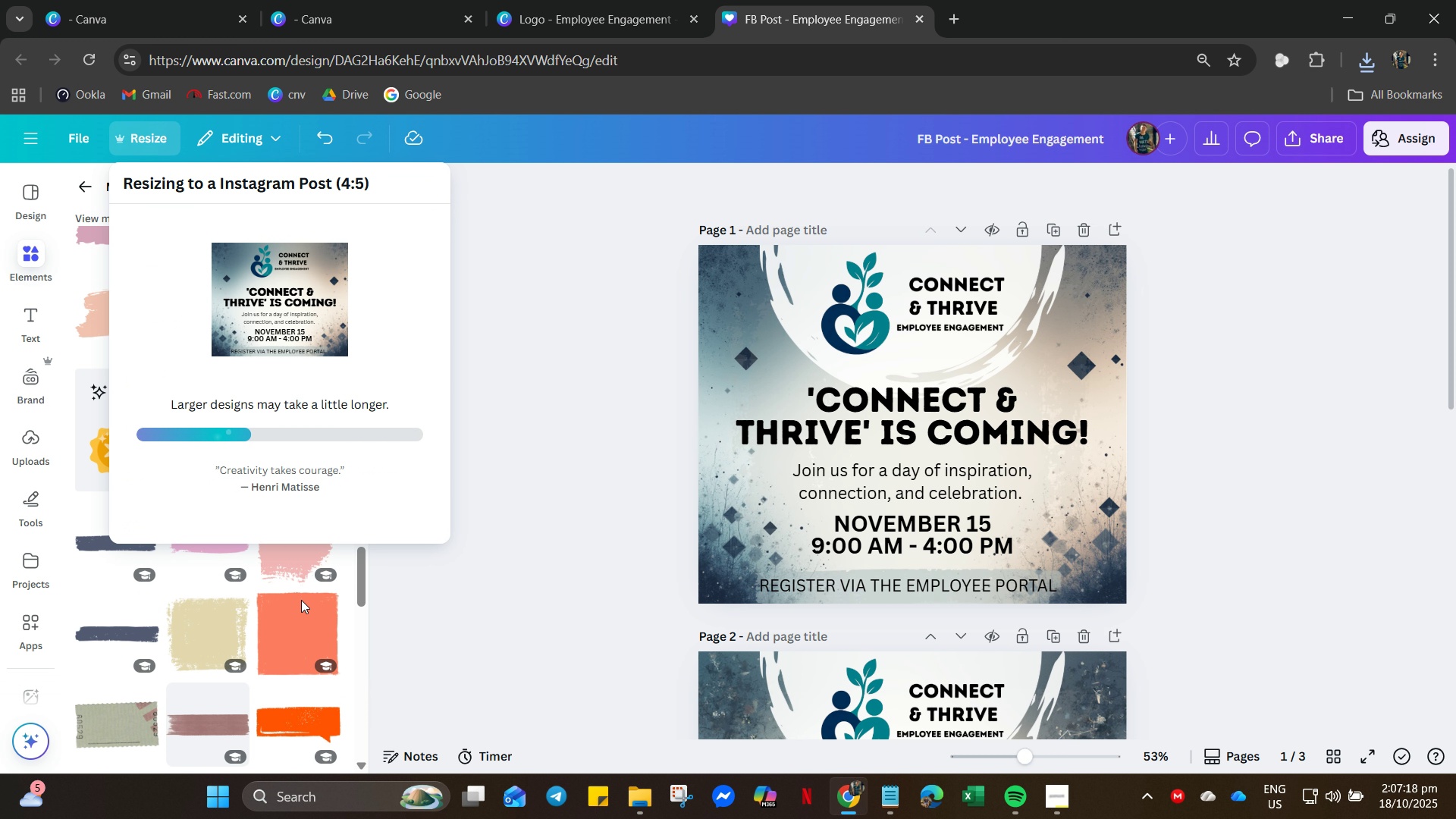 
wait(9.66)
 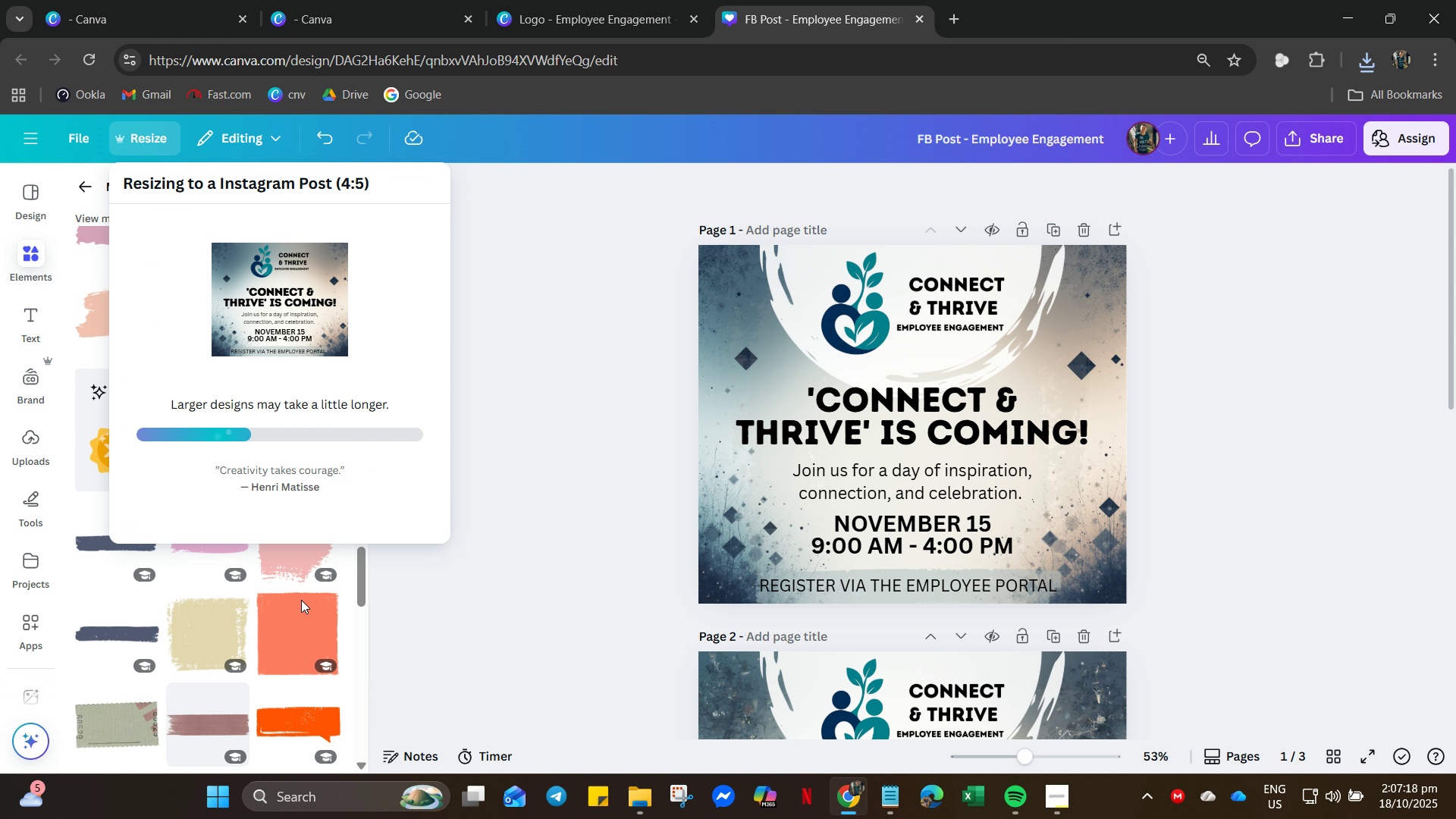 
left_click([259, 326])
 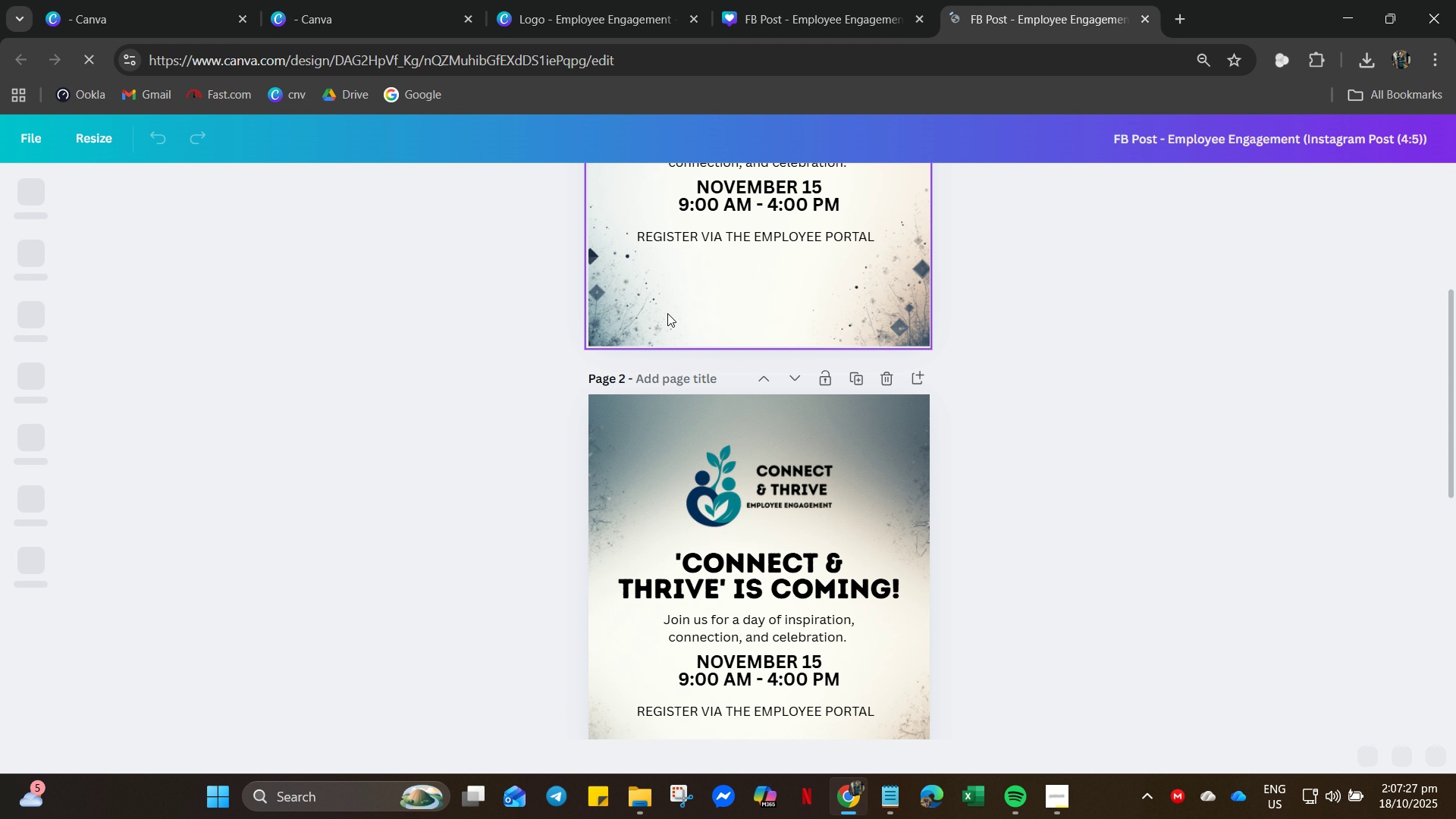 
wait(5.67)
 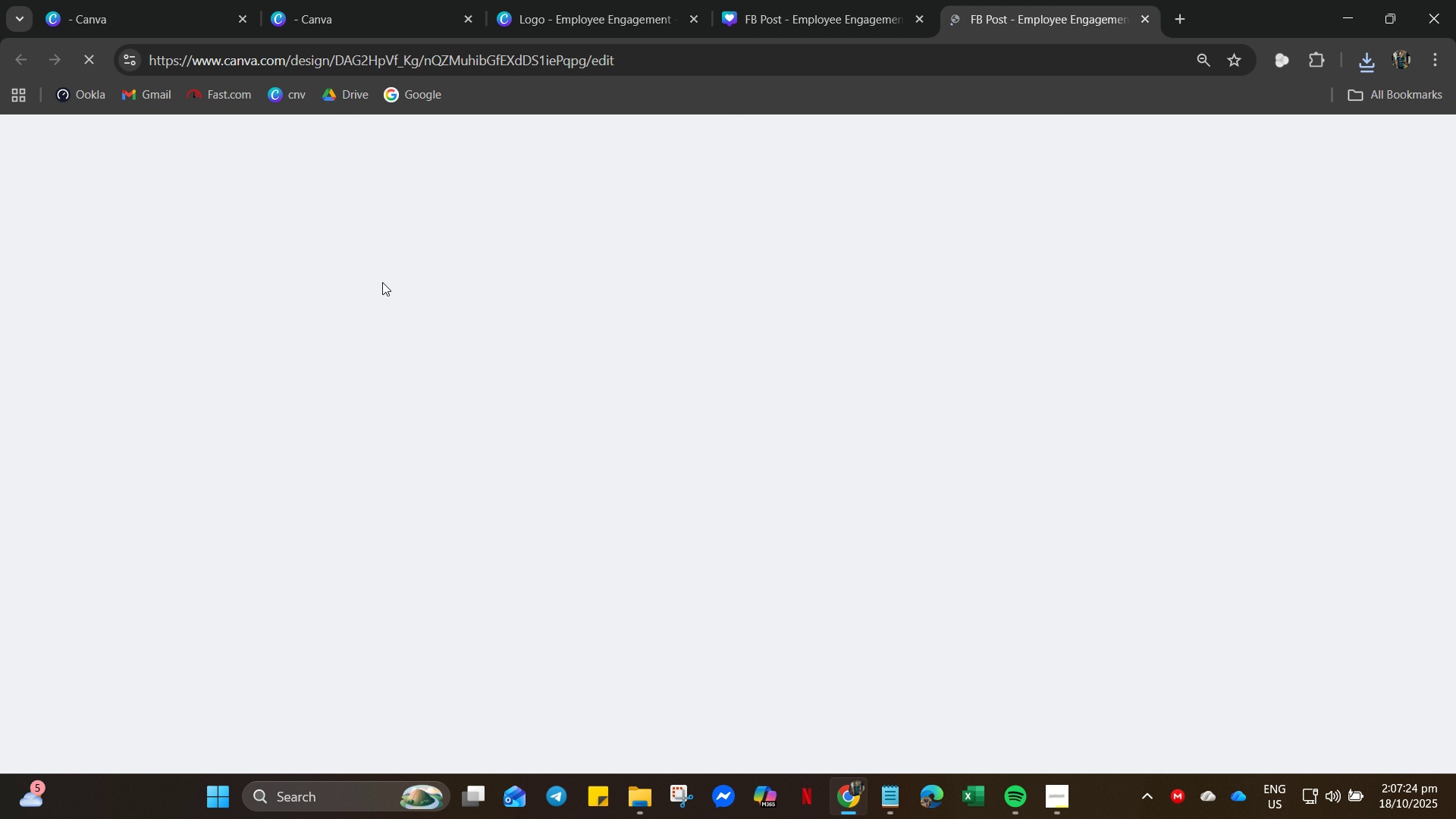 
left_click([1027, 466])
 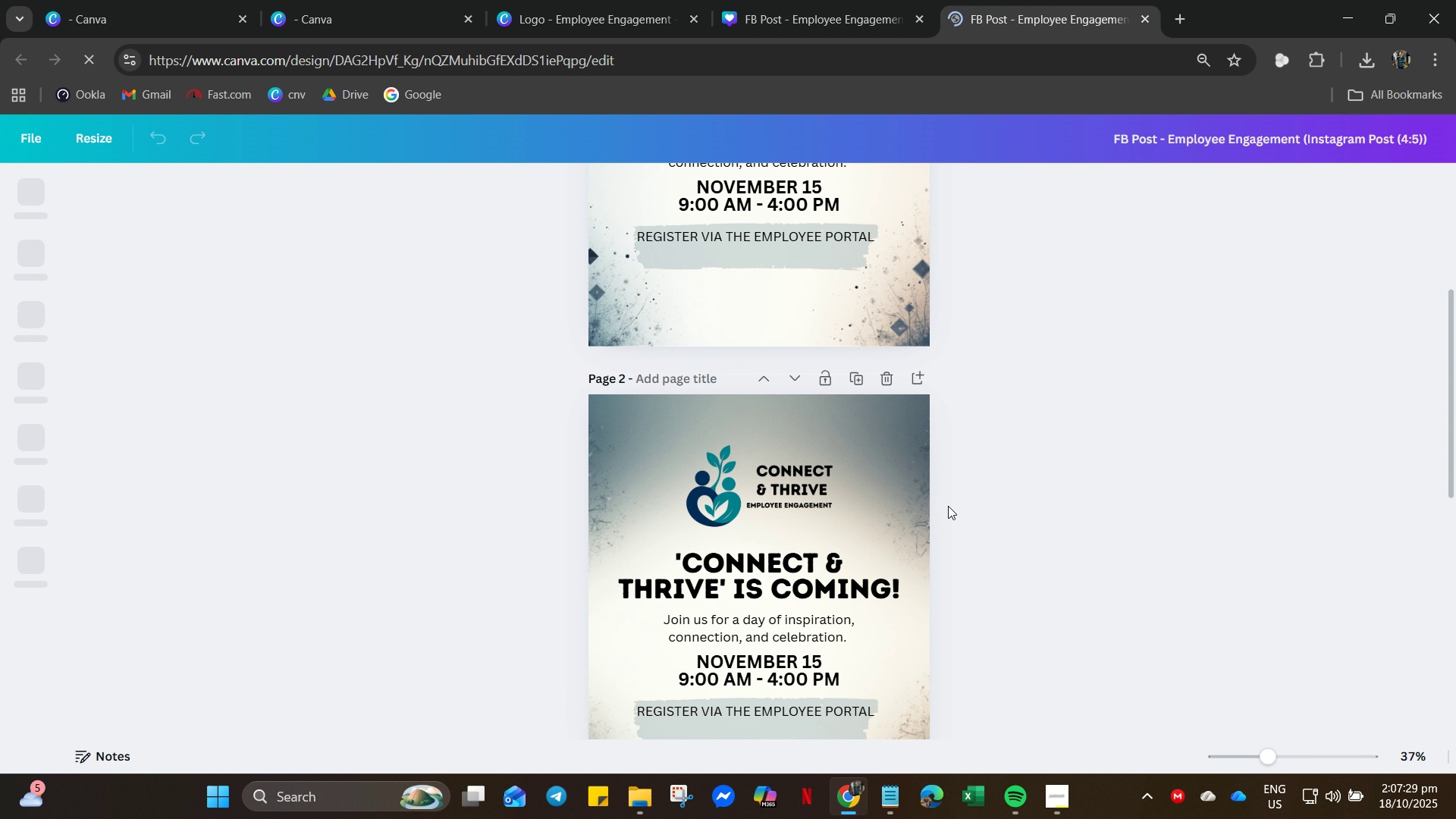 
scroll: coordinate [1031, 517], scroll_direction: down, amount: 23.0
 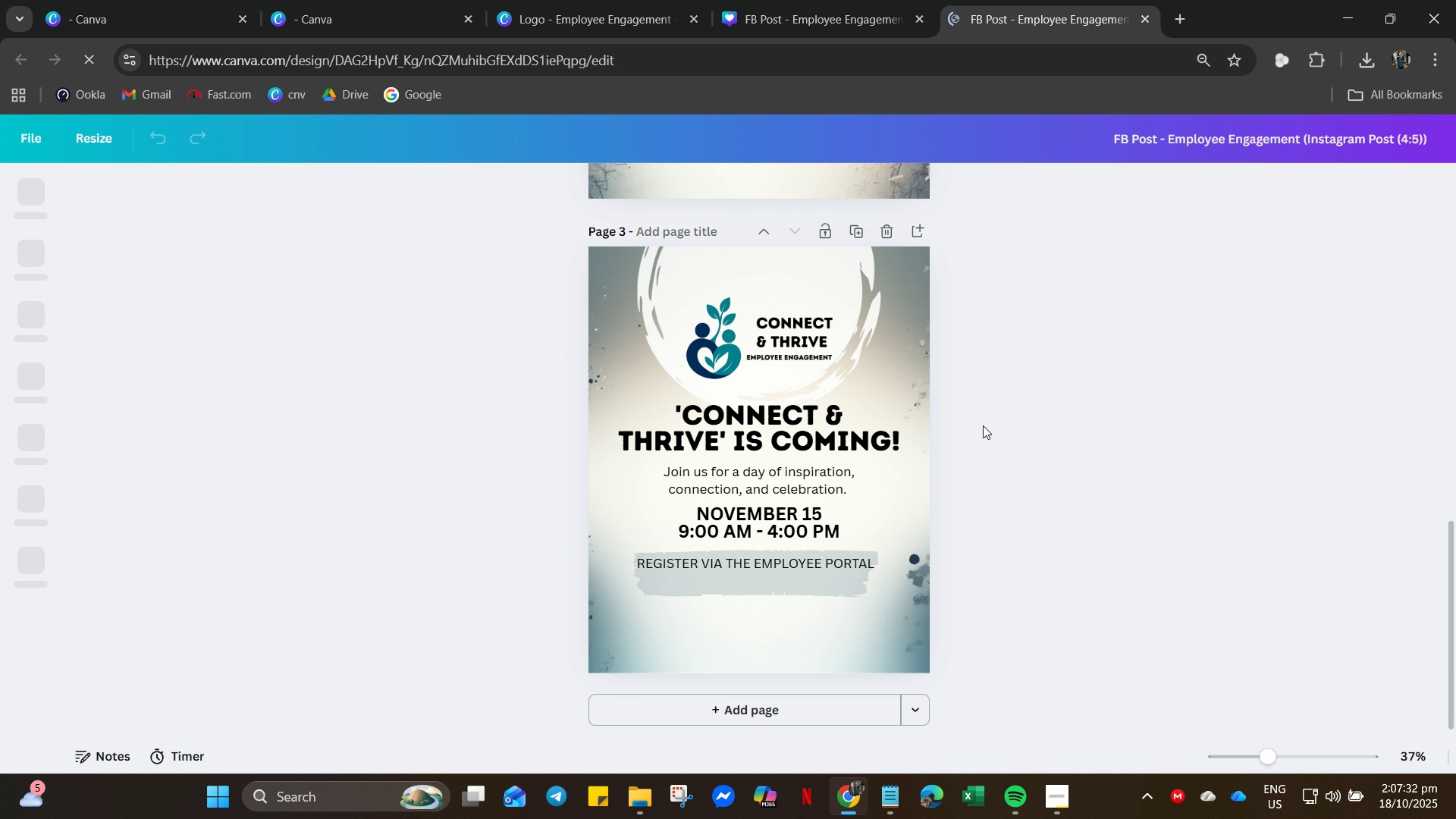 
scroll: coordinate [1012, 445], scroll_direction: up, amount: 29.0
 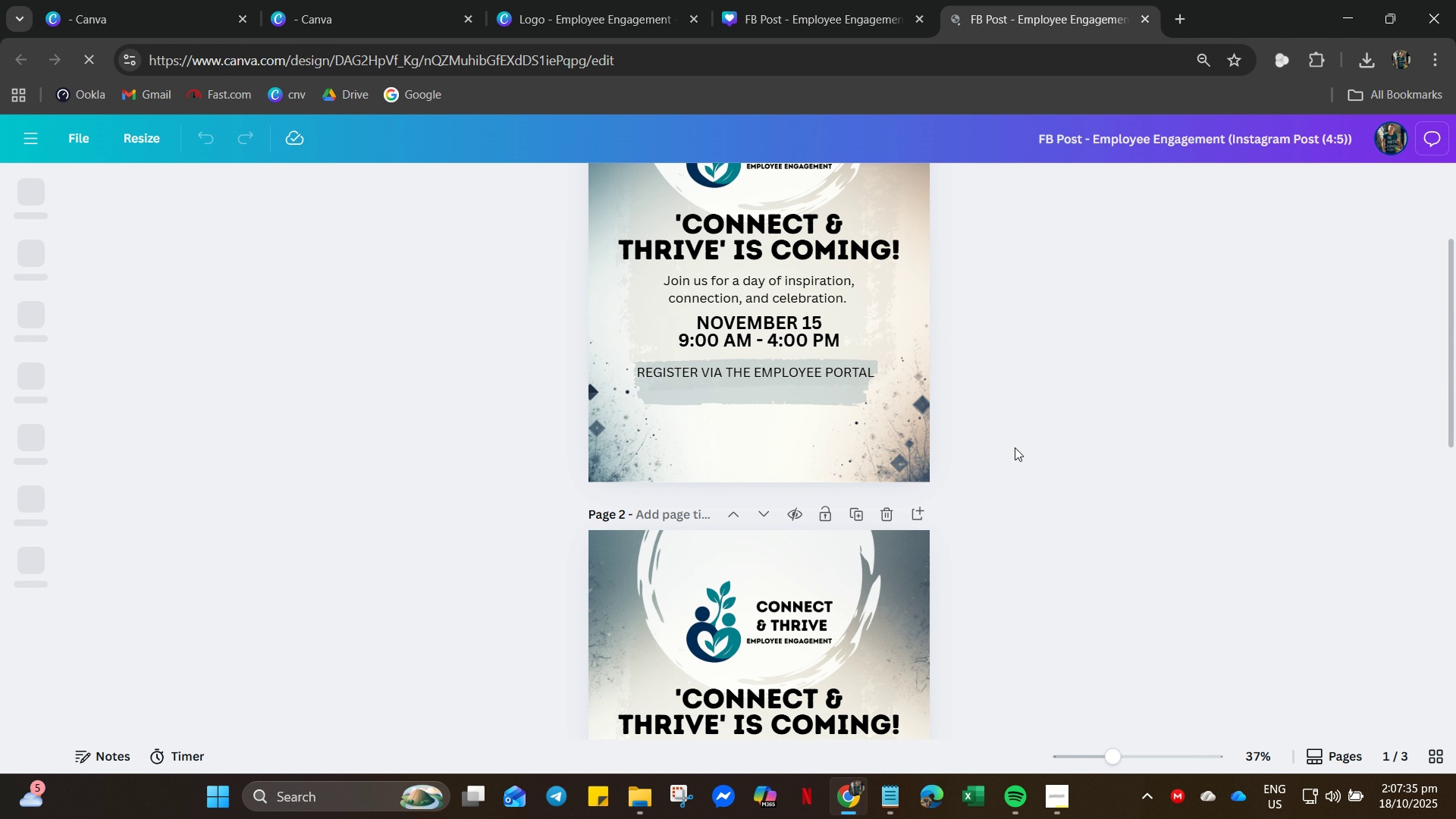 
scroll: coordinate [1016, 479], scroll_direction: down, amount: 8.0
 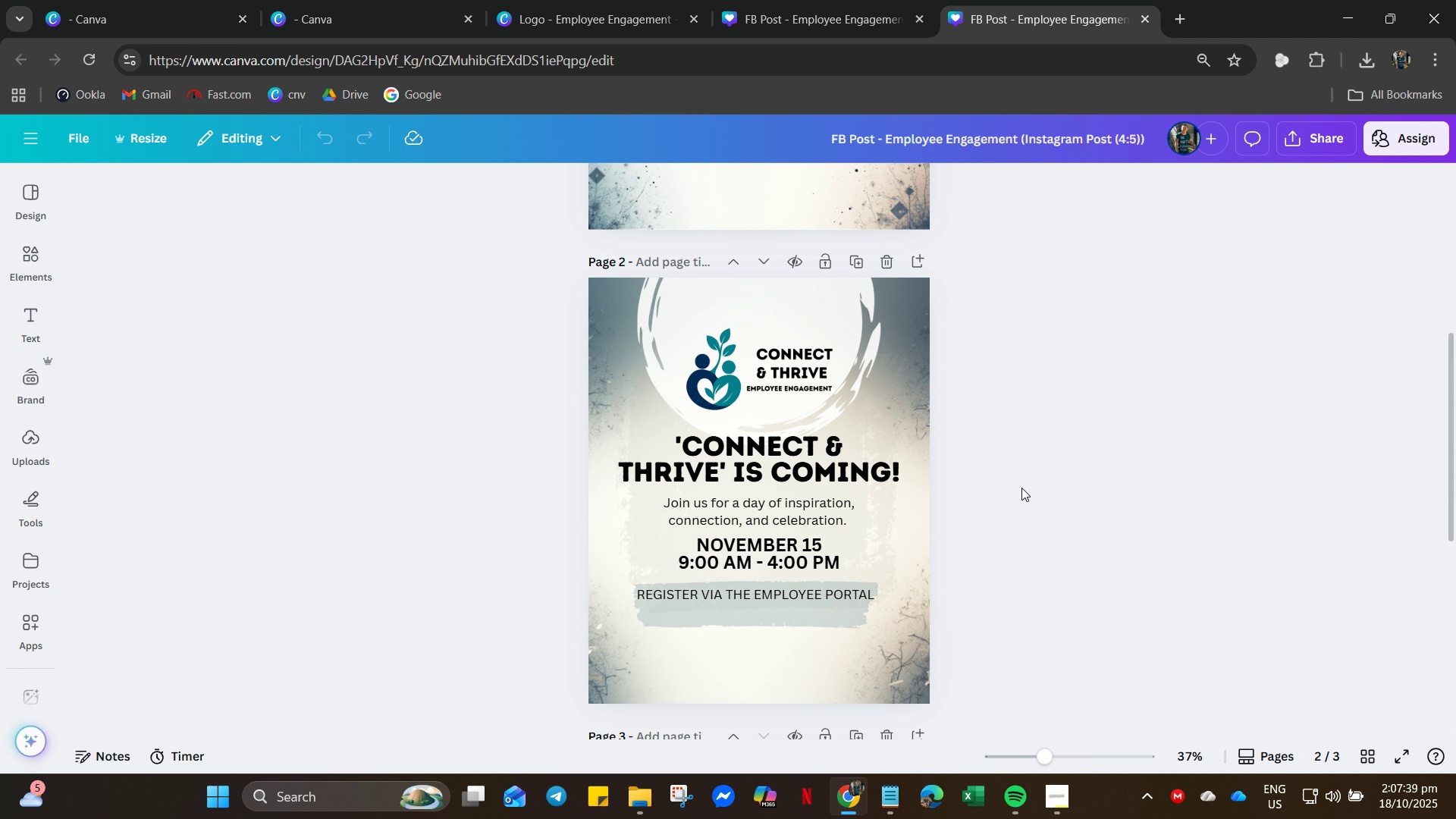 
scroll: coordinate [1004, 483], scroll_direction: up, amount: 14.0
 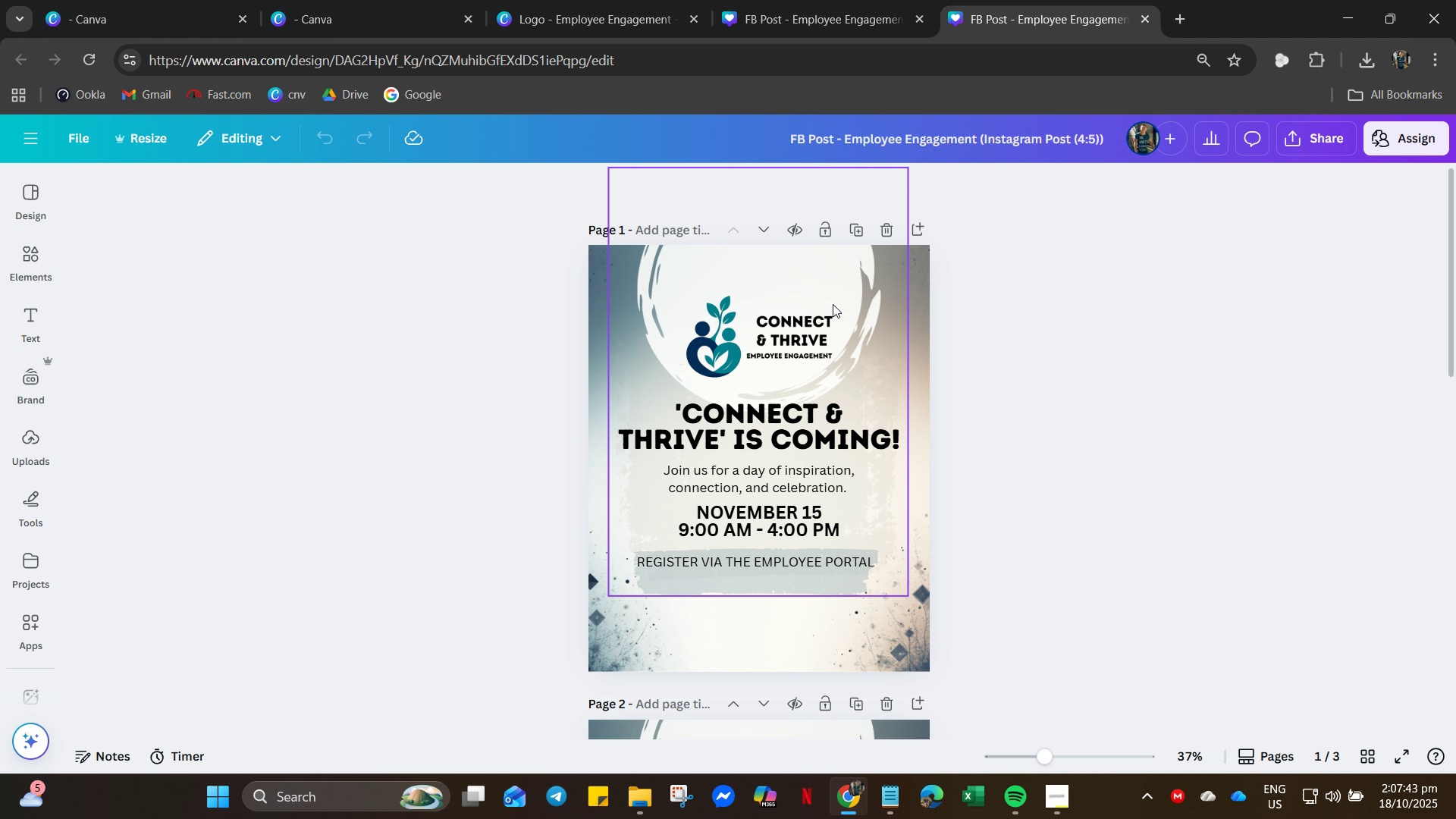 
left_click([698, 416])
 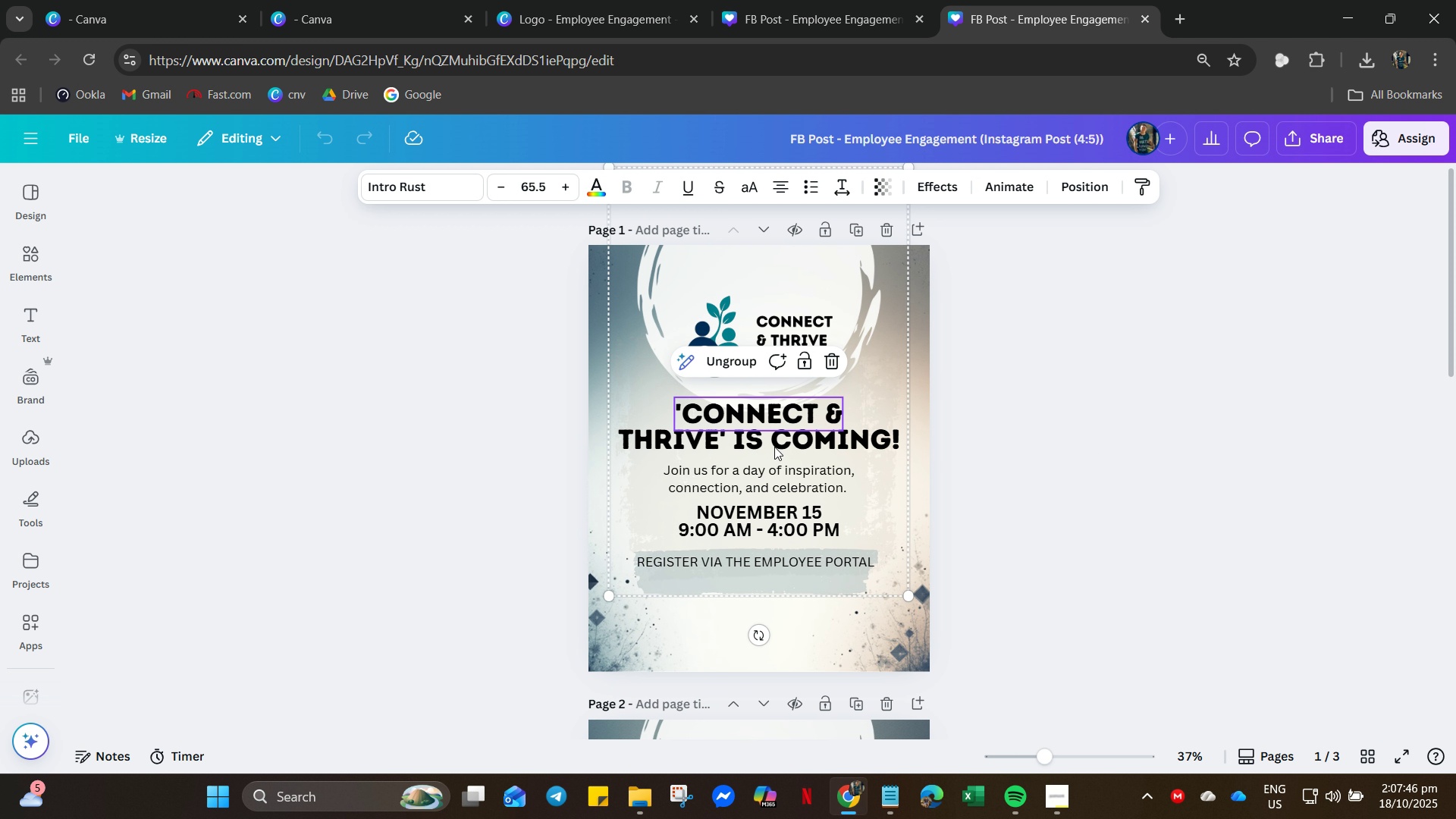 
key(Control+A)
 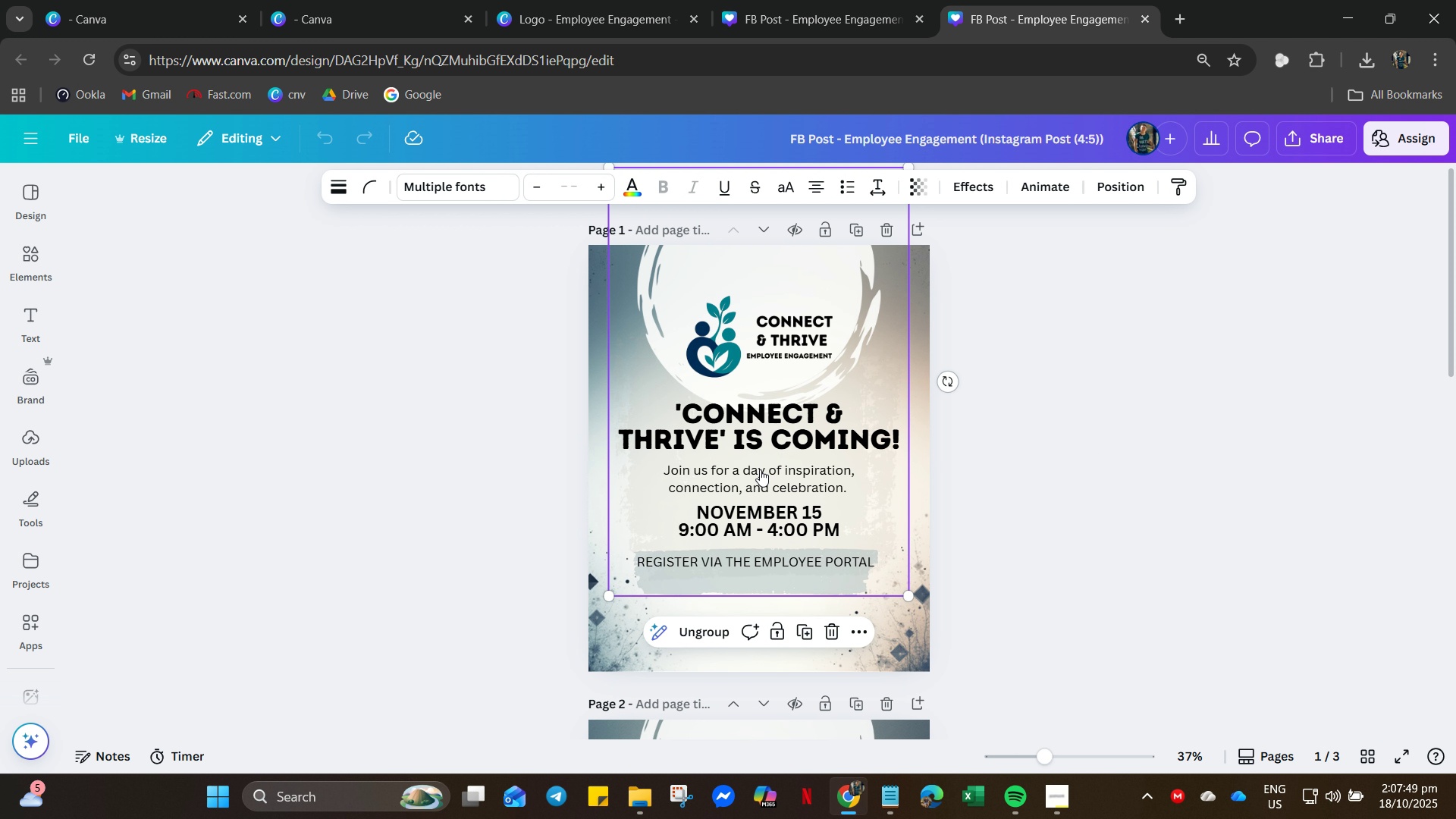 
right_click([760, 469])
 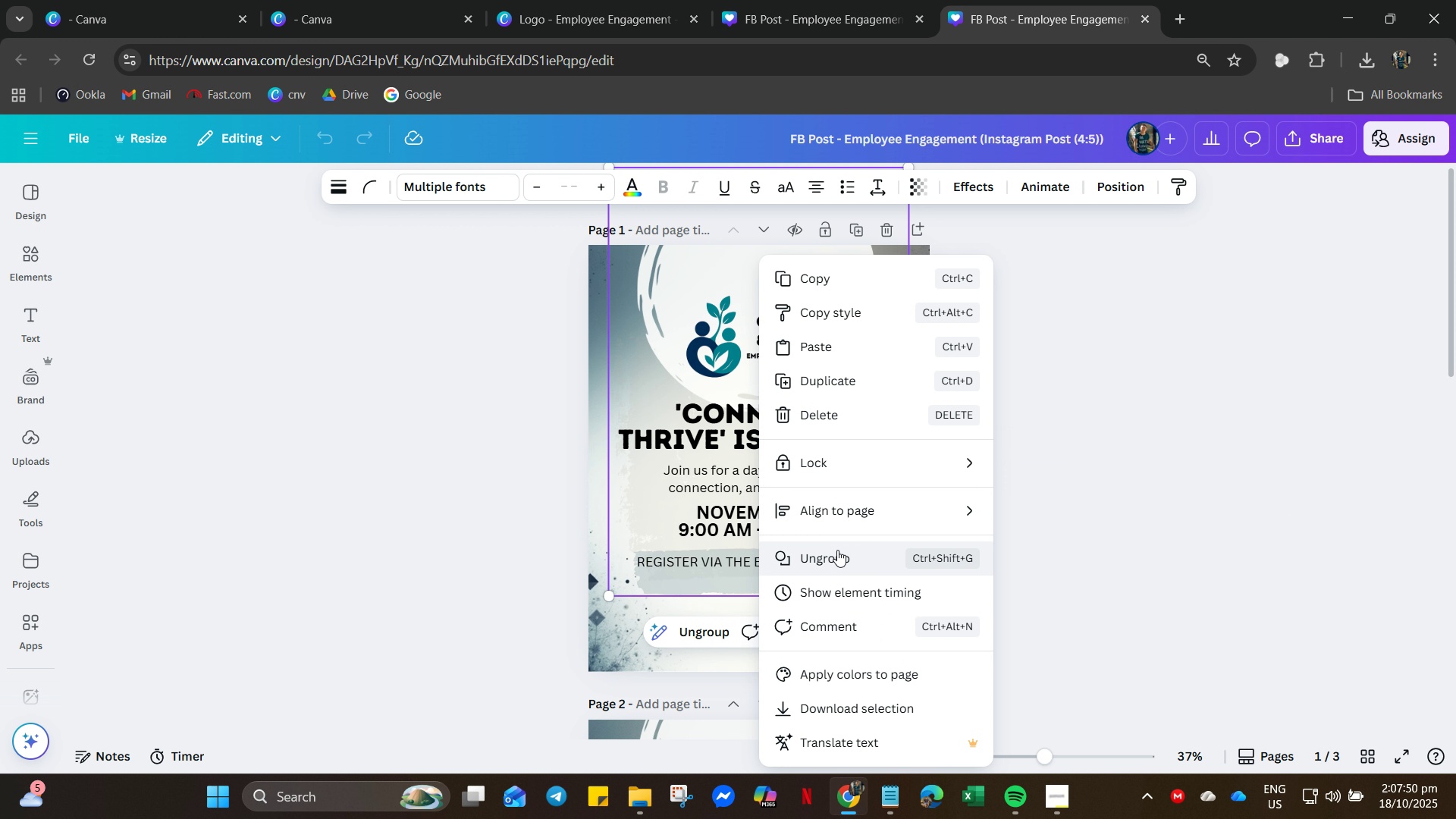 
left_click([837, 556])
 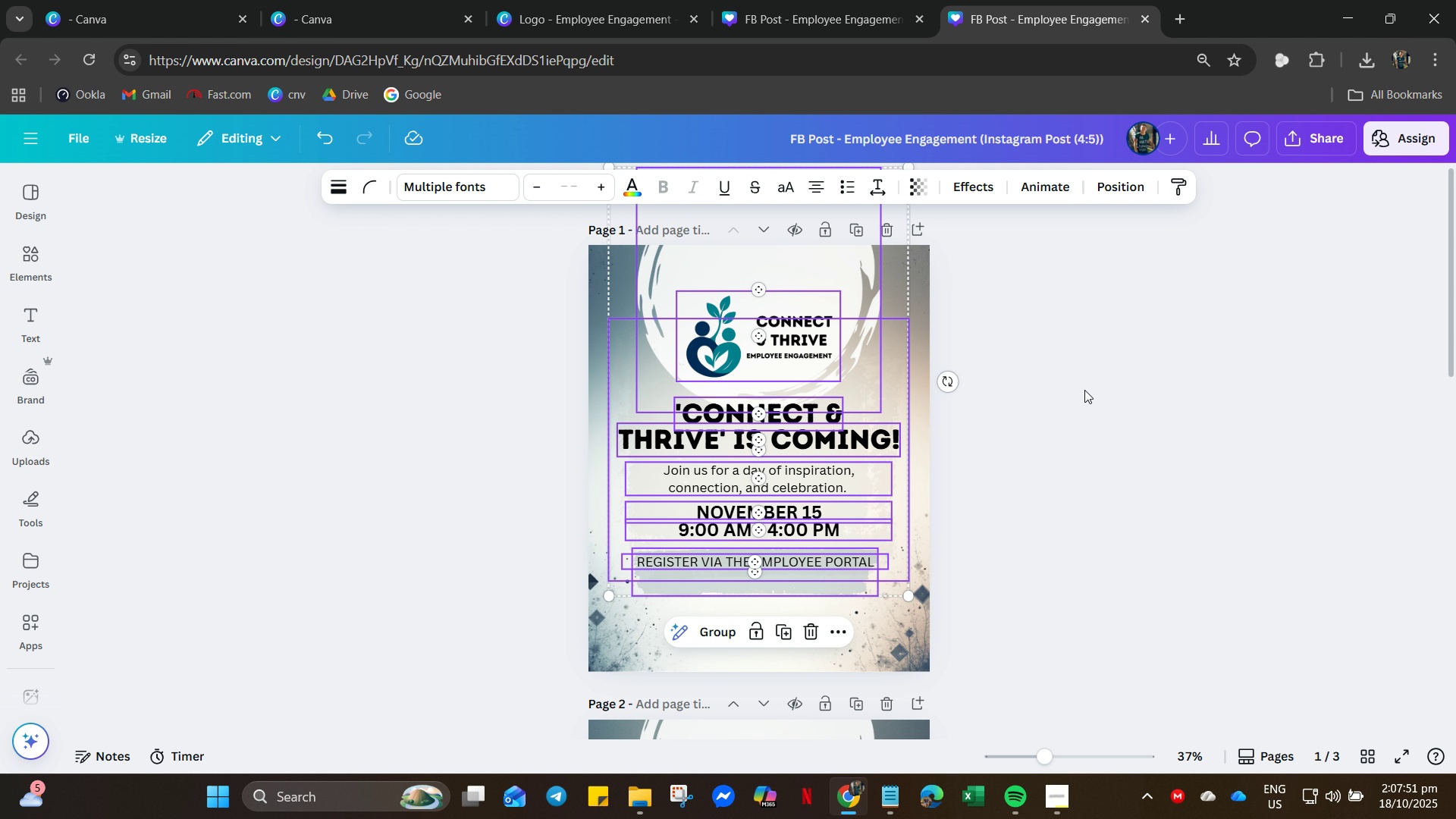 
left_click([1084, 390])
 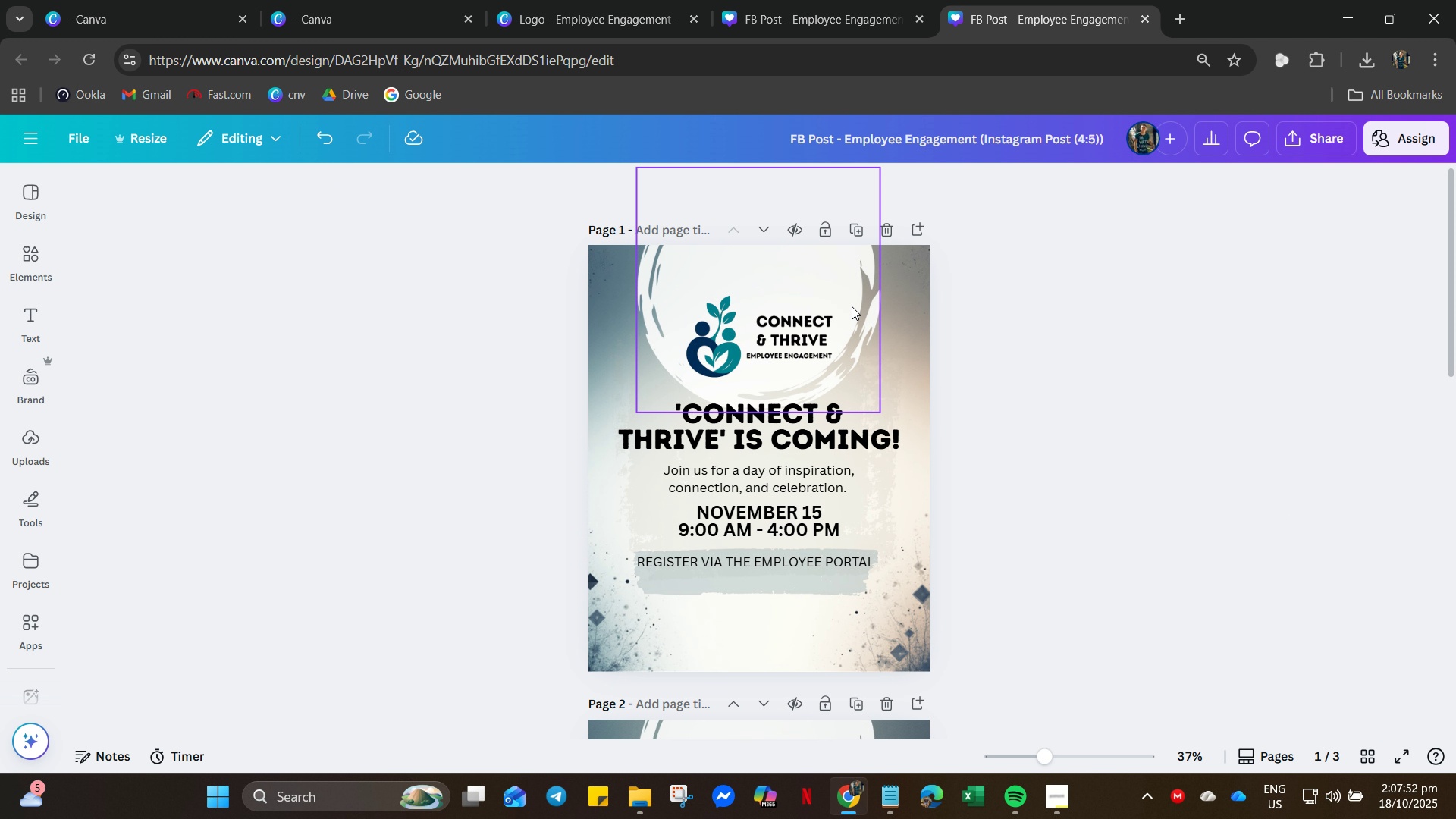 
scroll: coordinate [925, 577], scroll_direction: down, amount: 11.0
 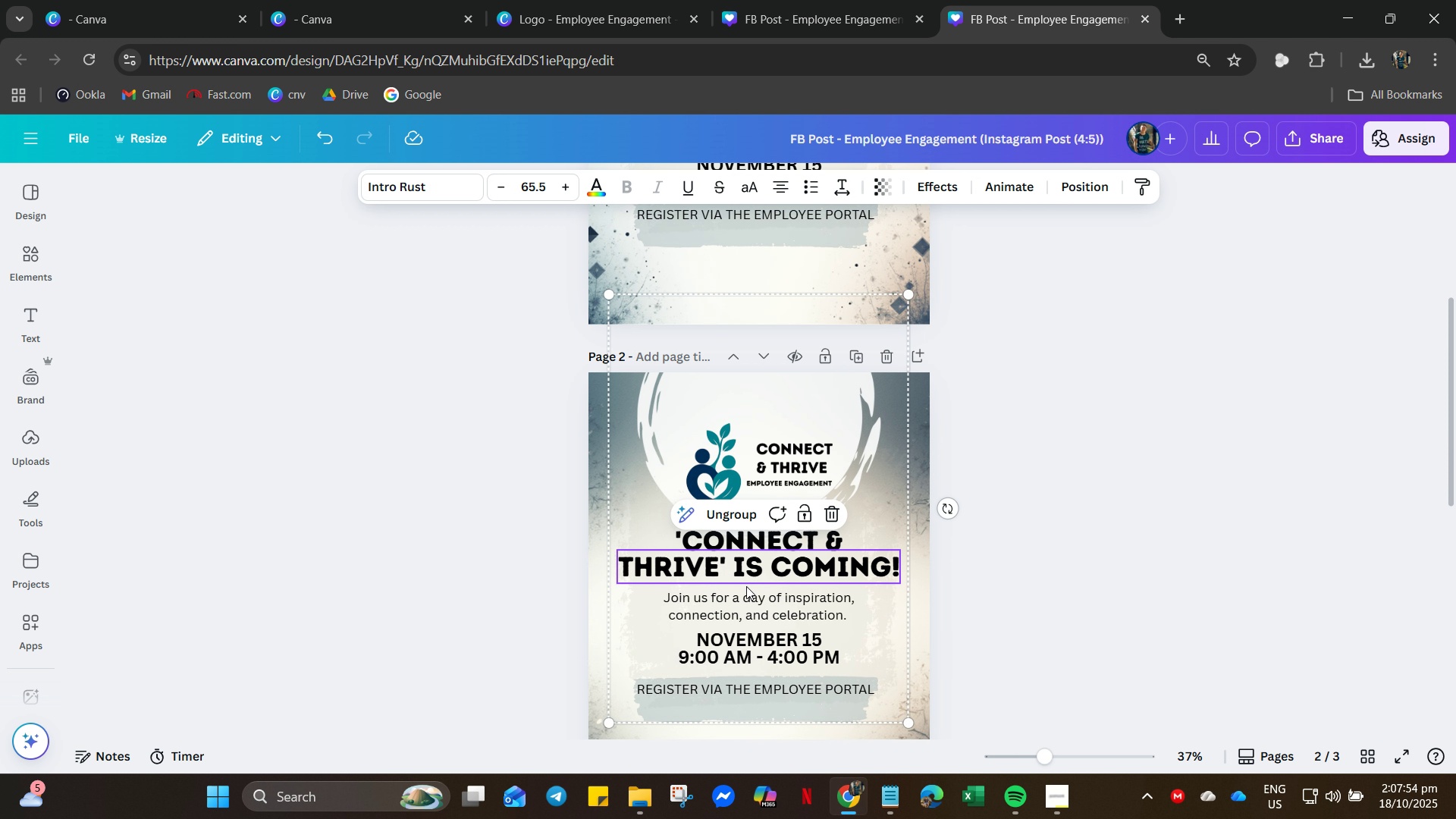 
left_click([746, 586])
 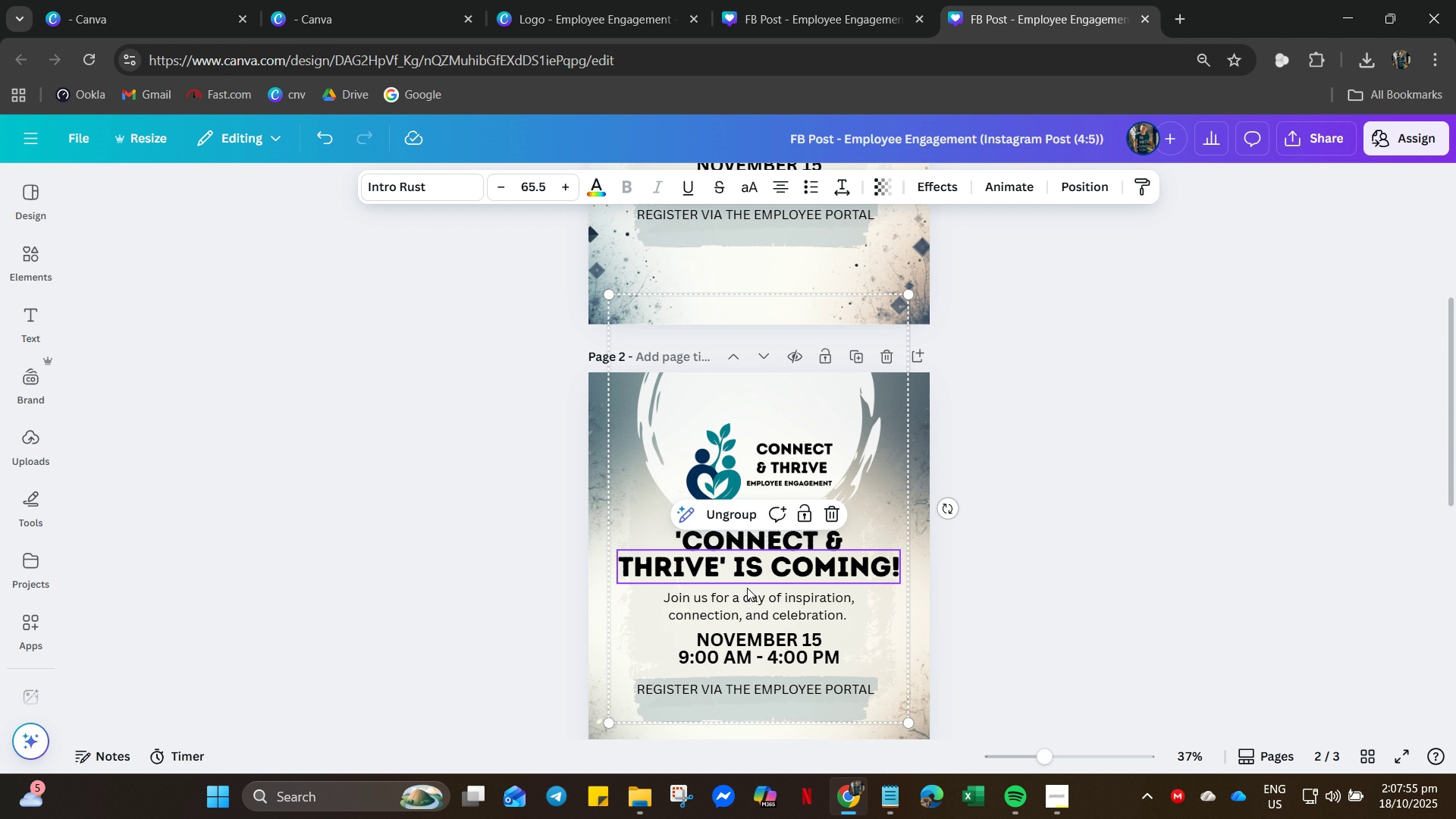 
key(Delete)
 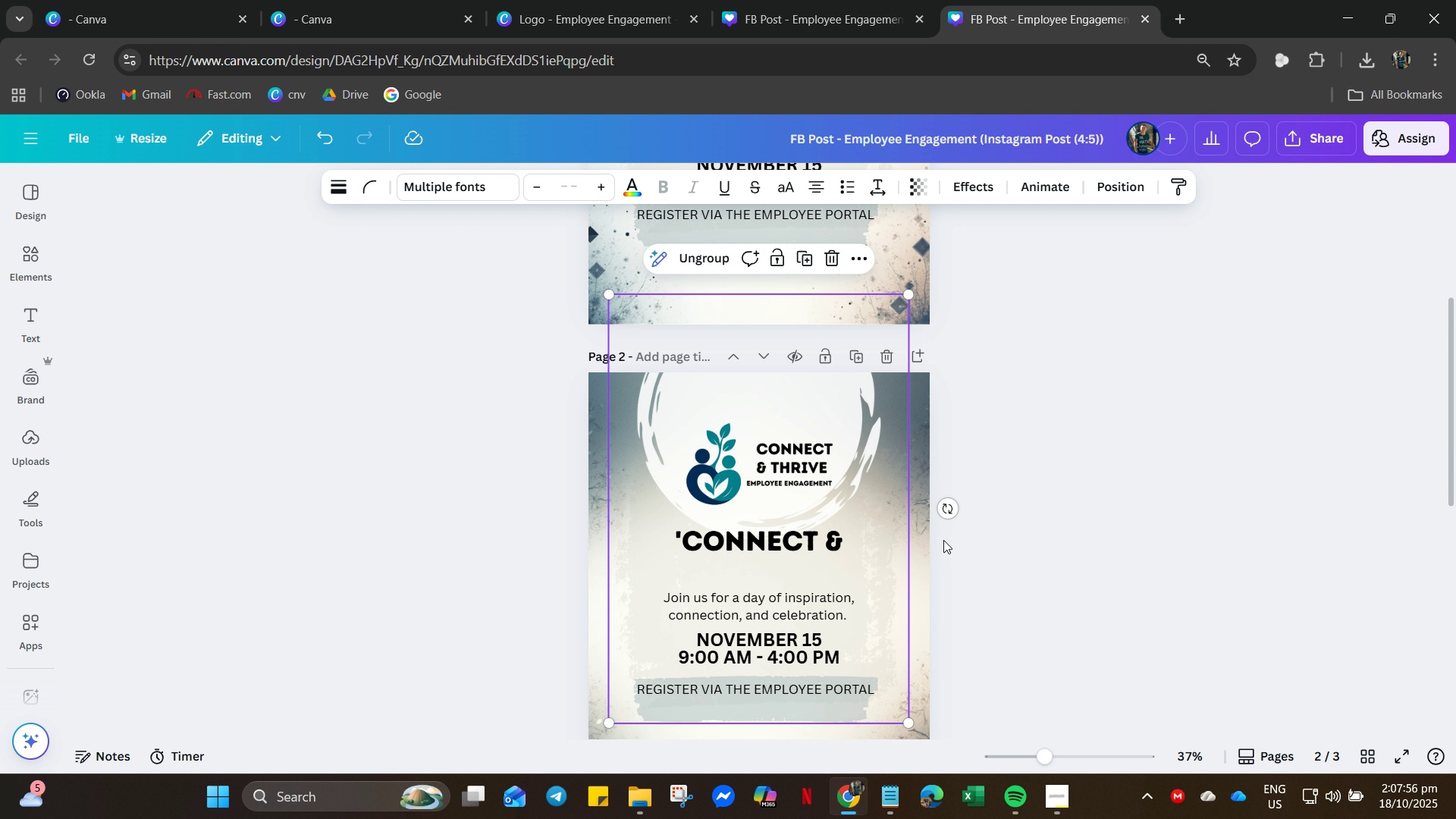 
key(Delete)
 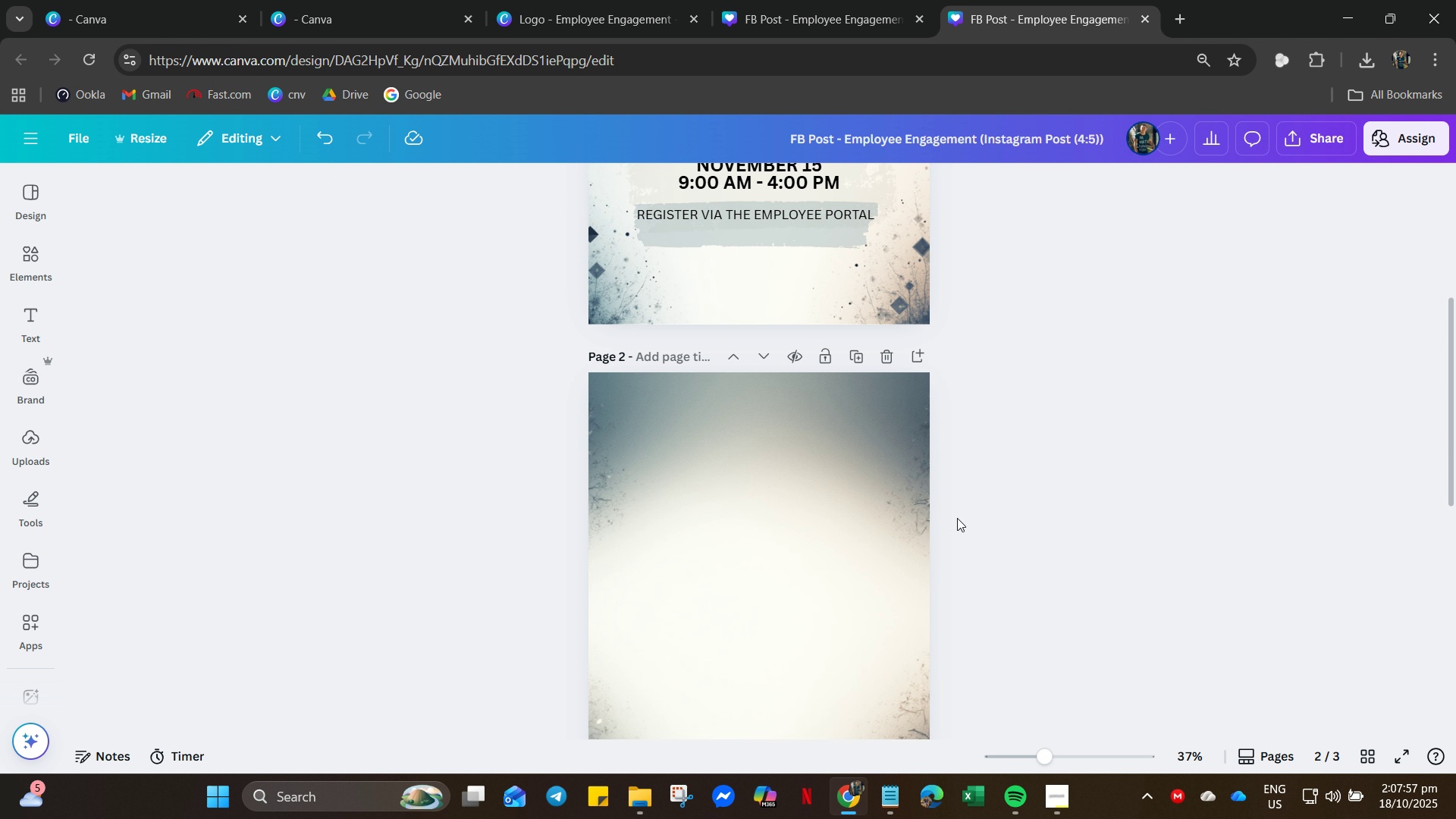 
scroll: coordinate [938, 561], scroll_direction: down, amount: 14.0
 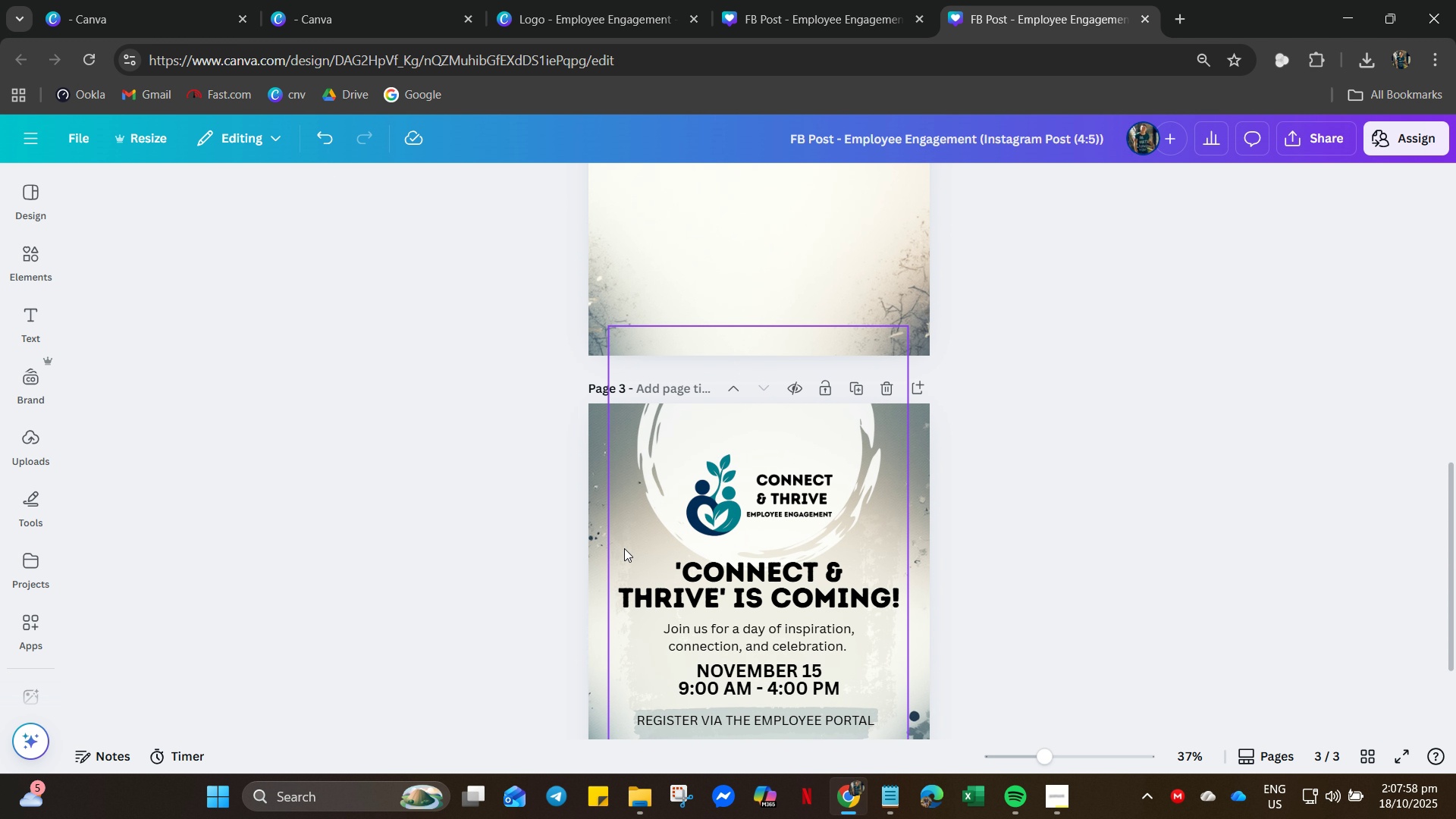 
left_click([624, 548])
 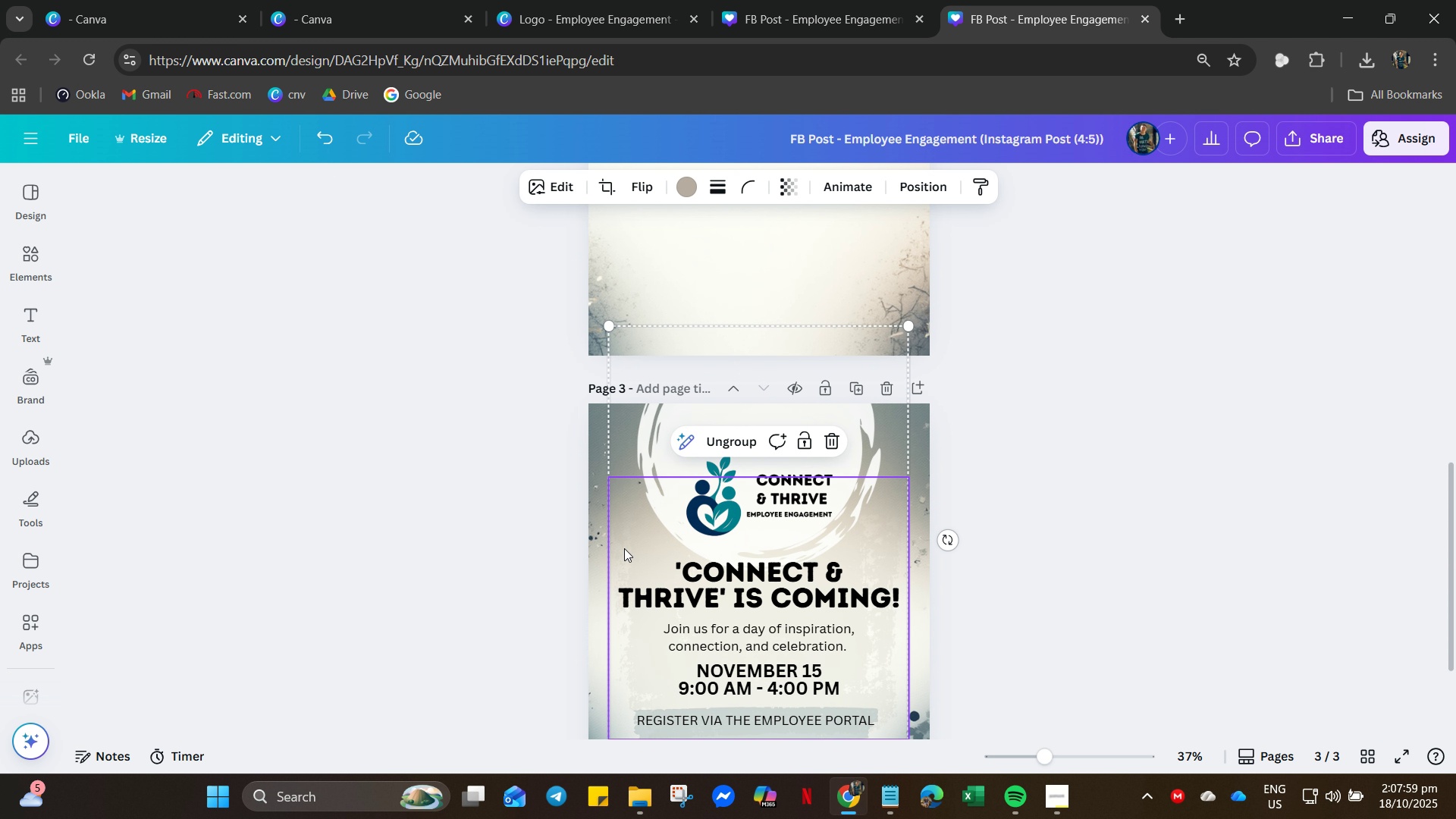 
key(Delete)
 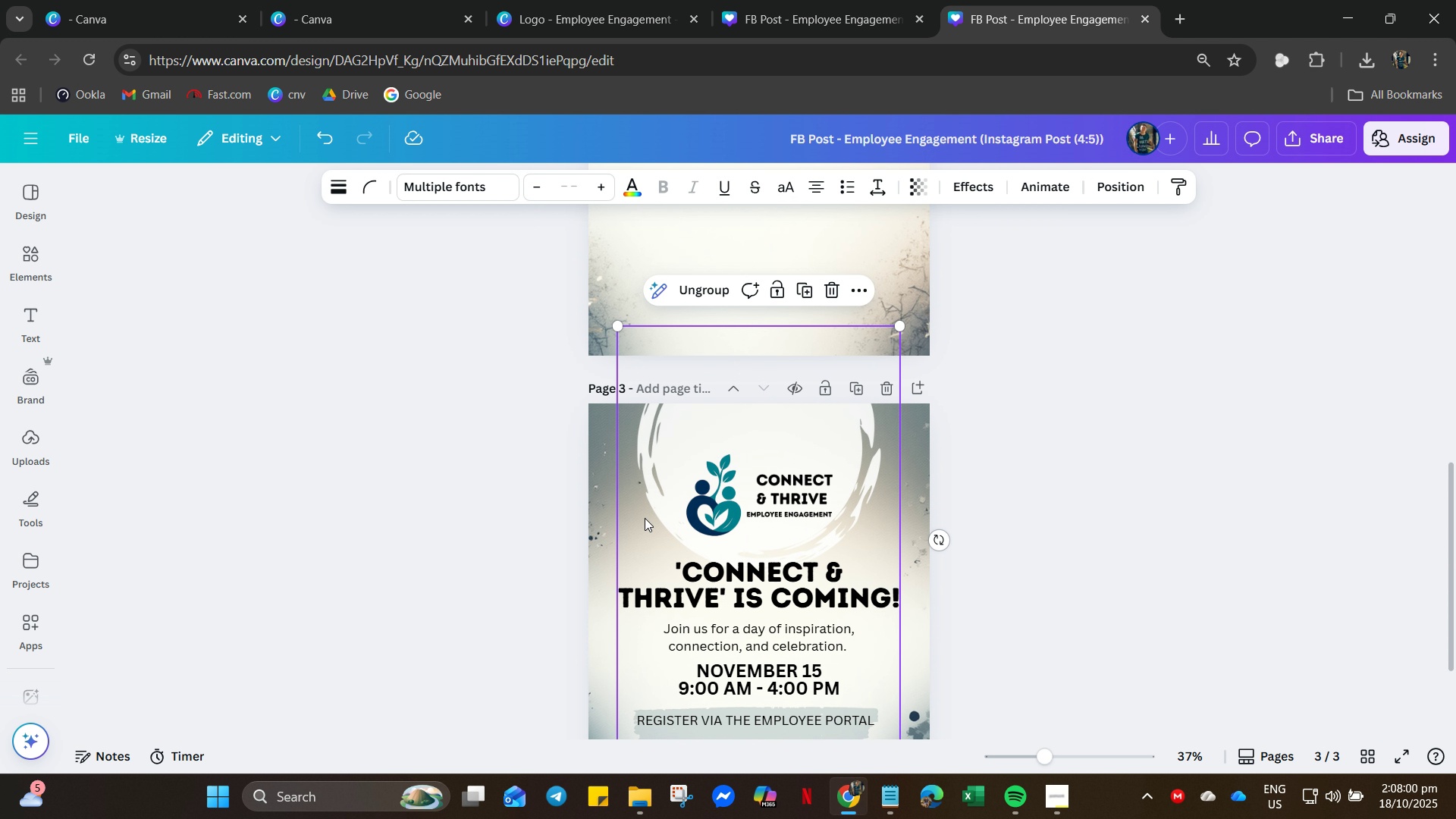 
left_click([641, 501])
 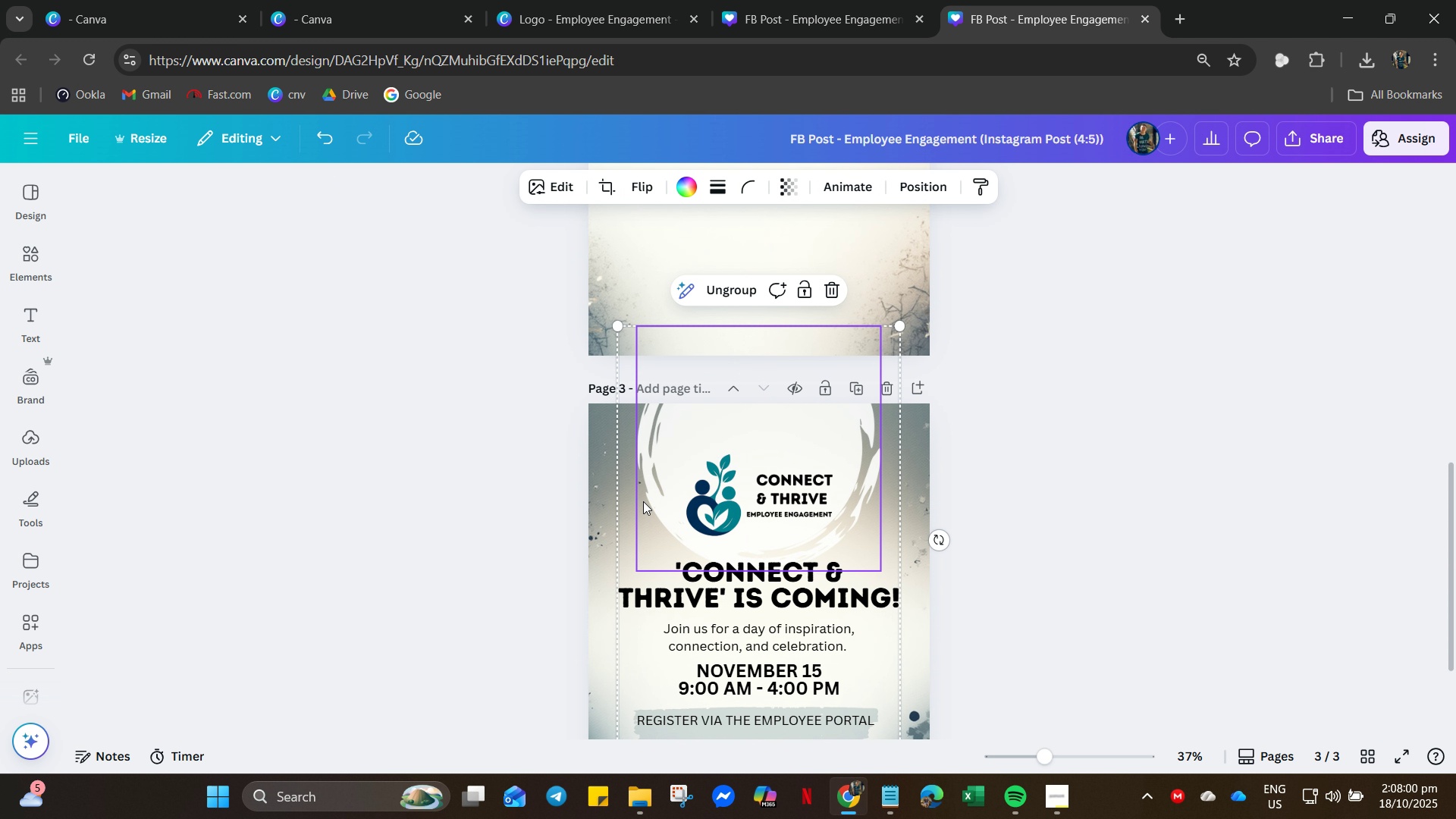 
key(Delete)
 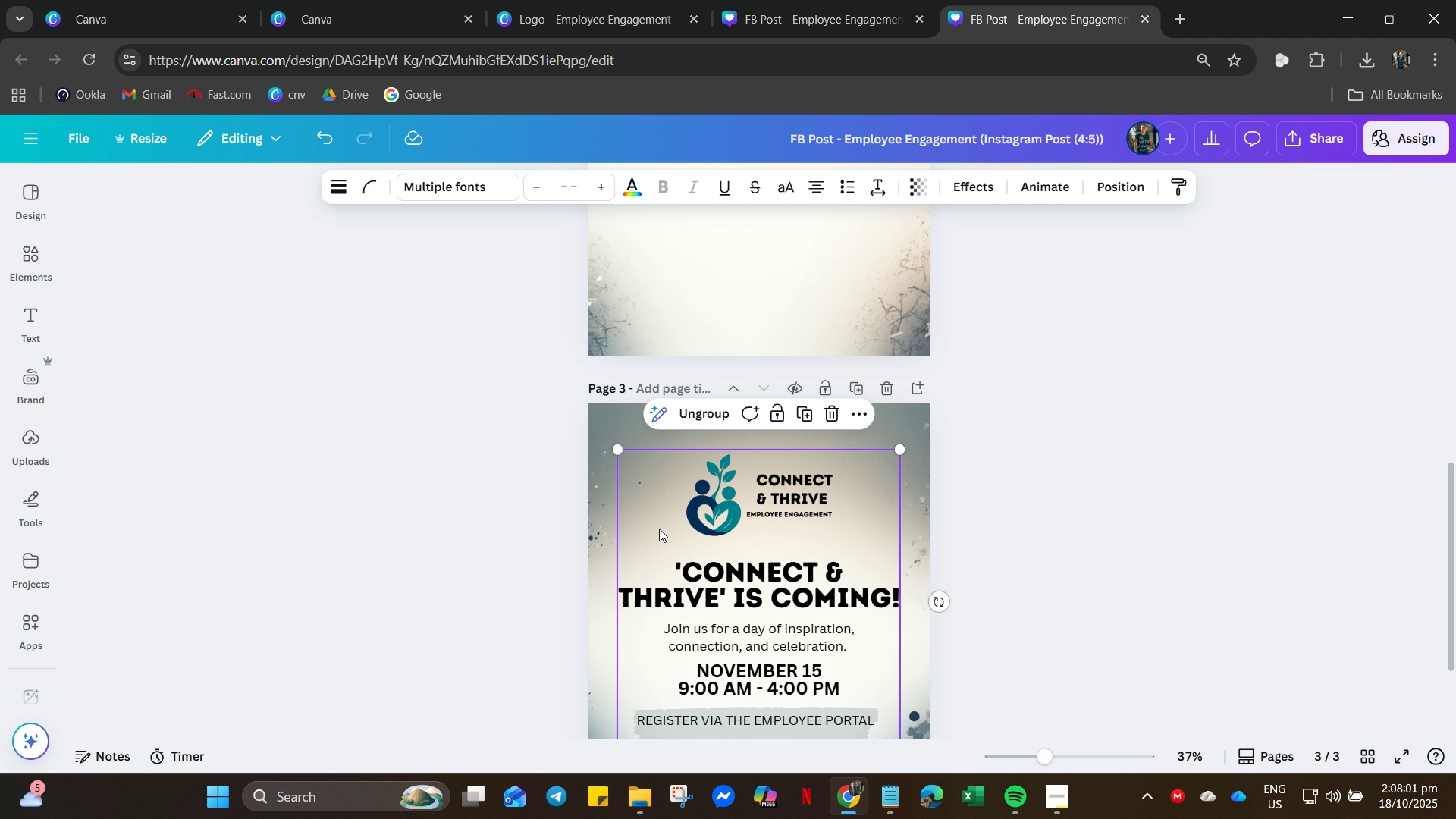 
key(Control+Z)
 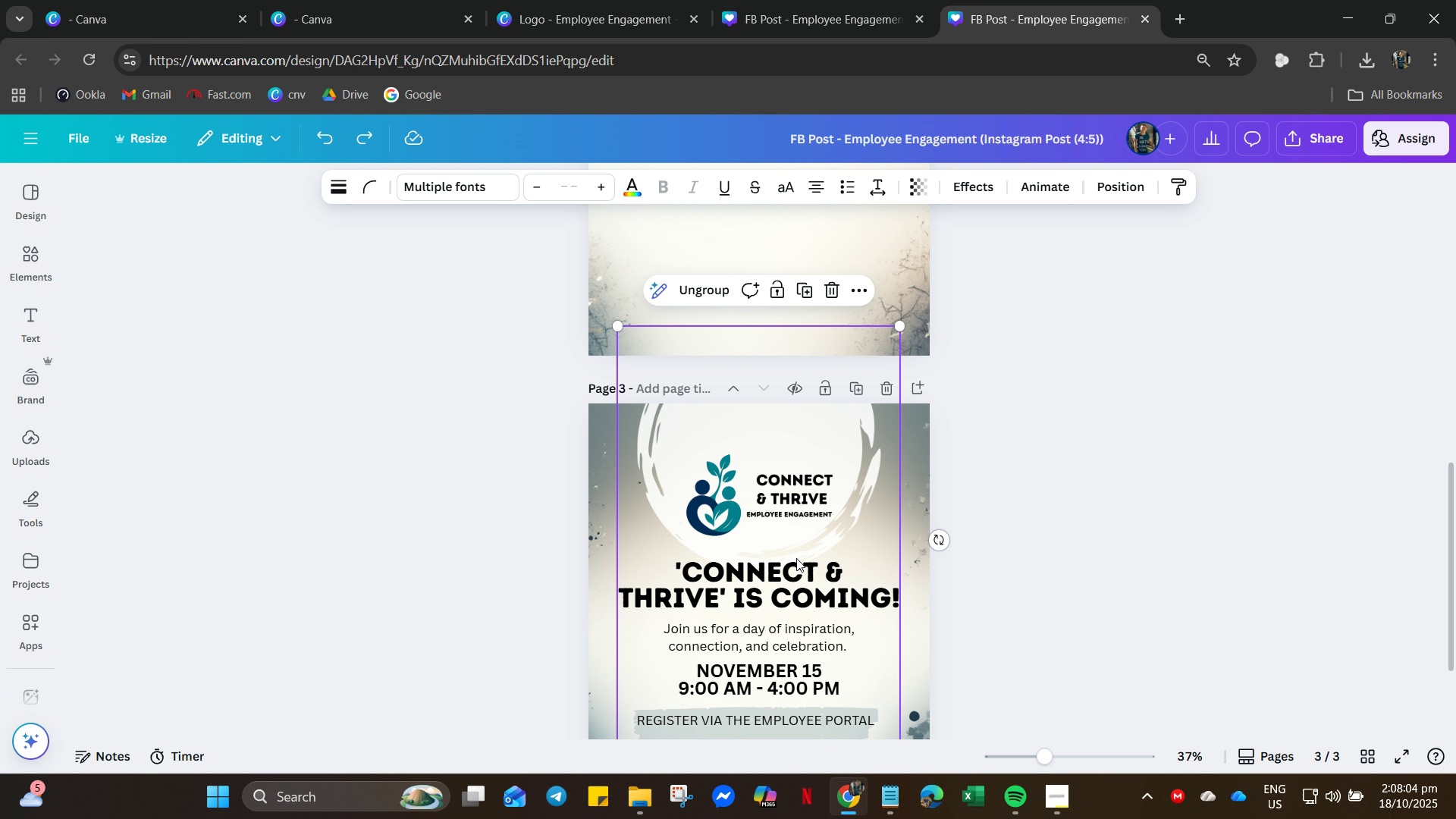 
key(Delete)
 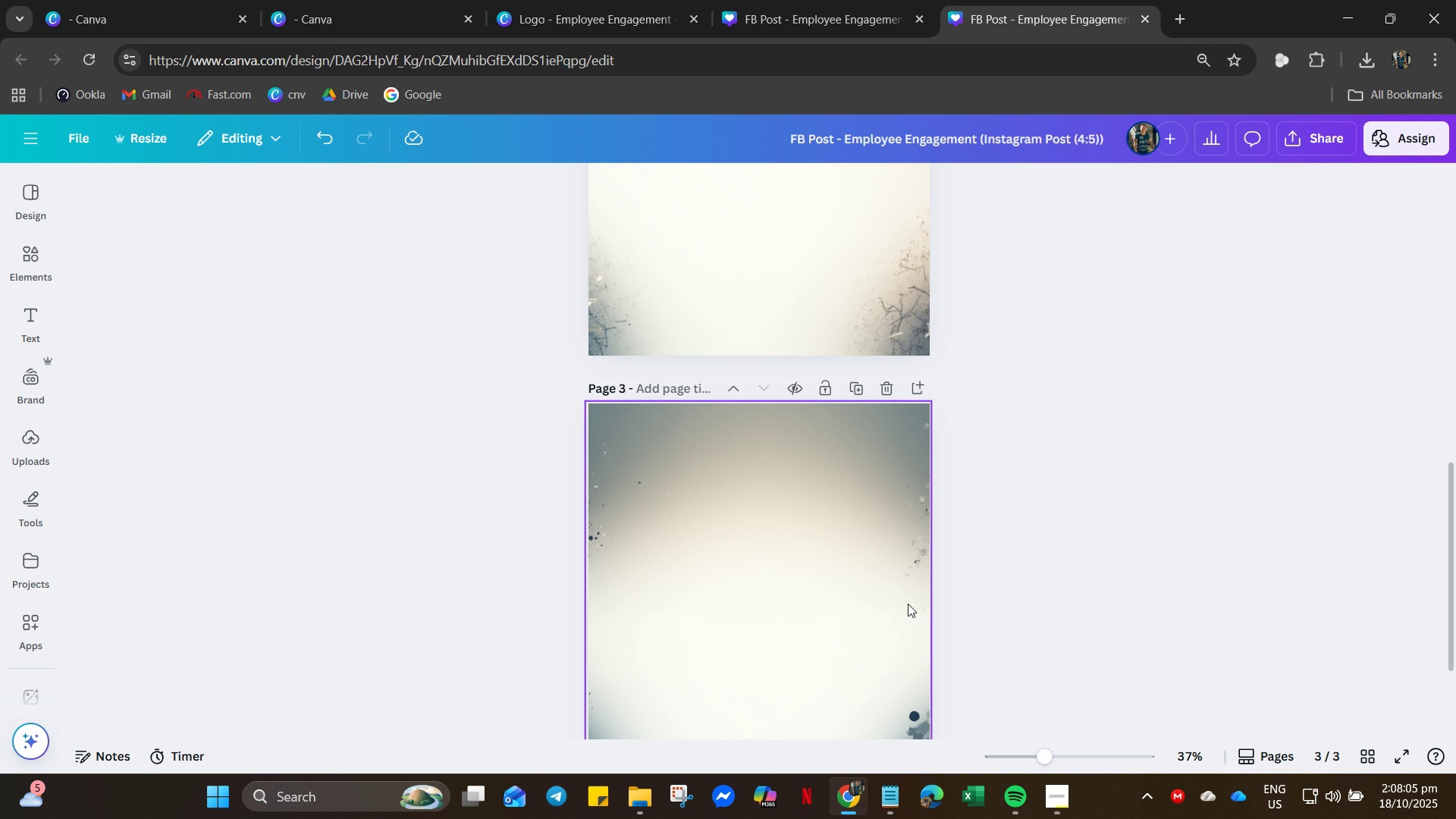 
scroll: coordinate [1078, 667], scroll_direction: down, amount: 6.0
 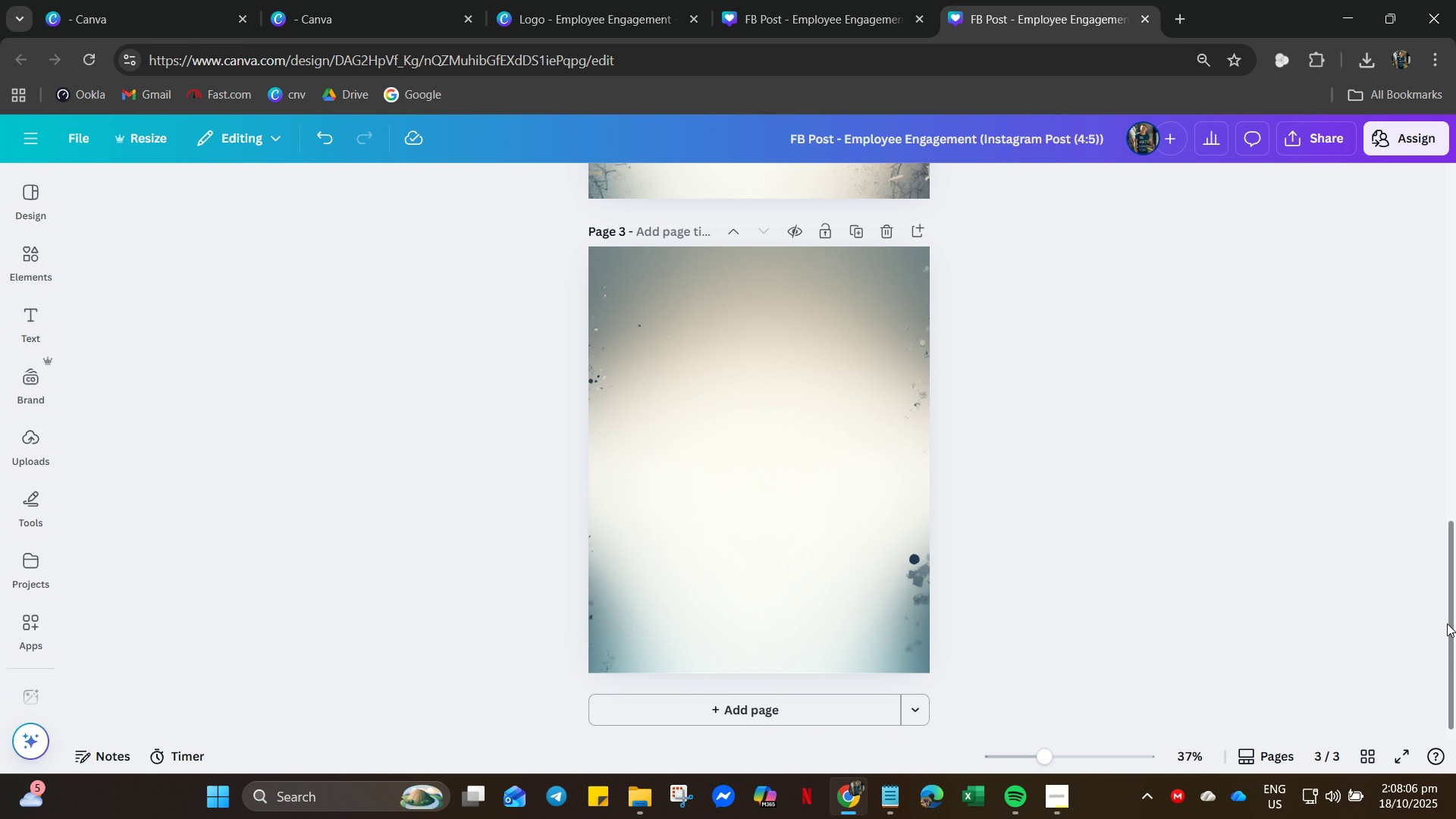 
scroll: coordinate [808, 455], scroll_direction: up, amount: 6.0
 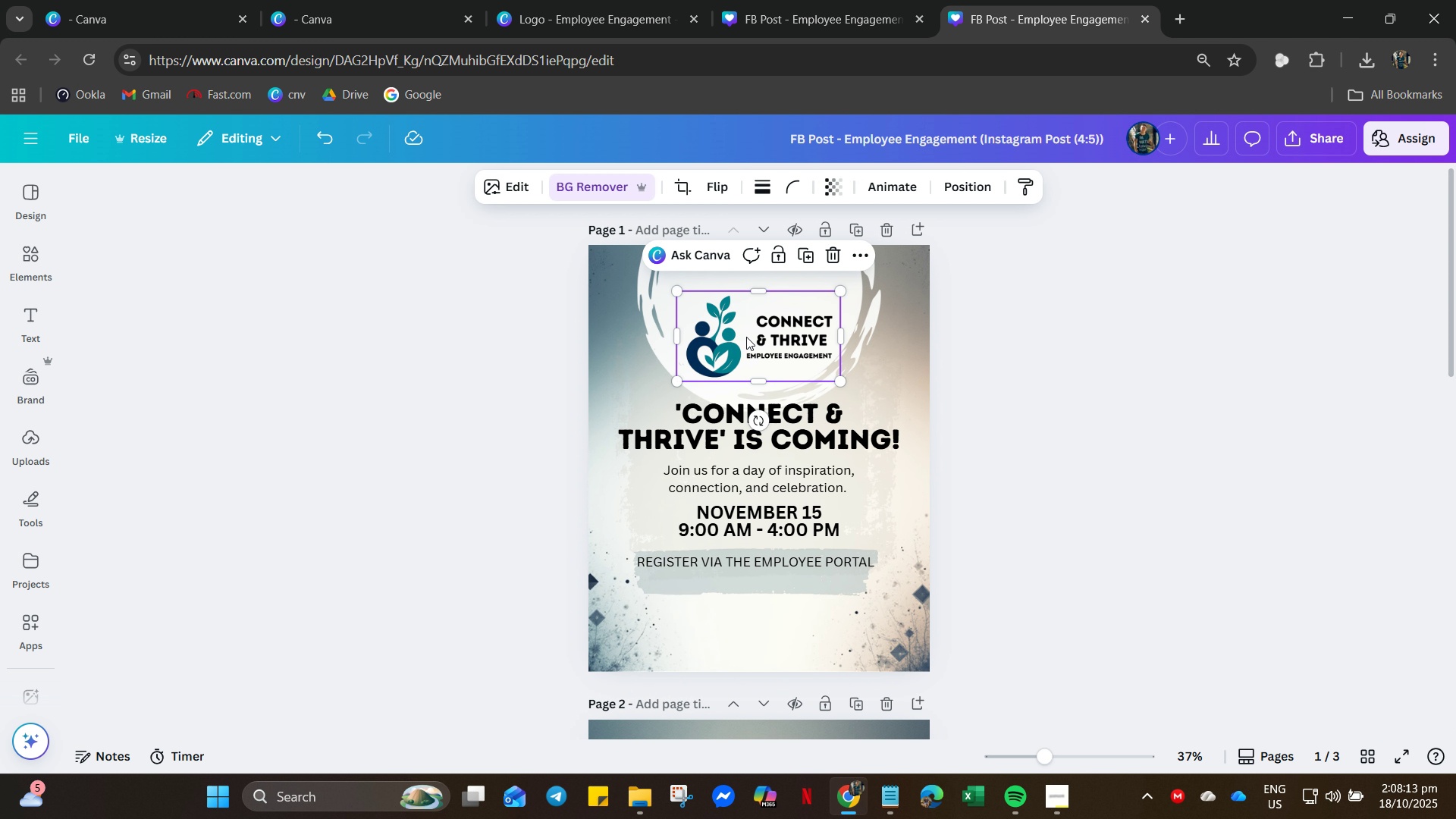 
wait(7.87)
 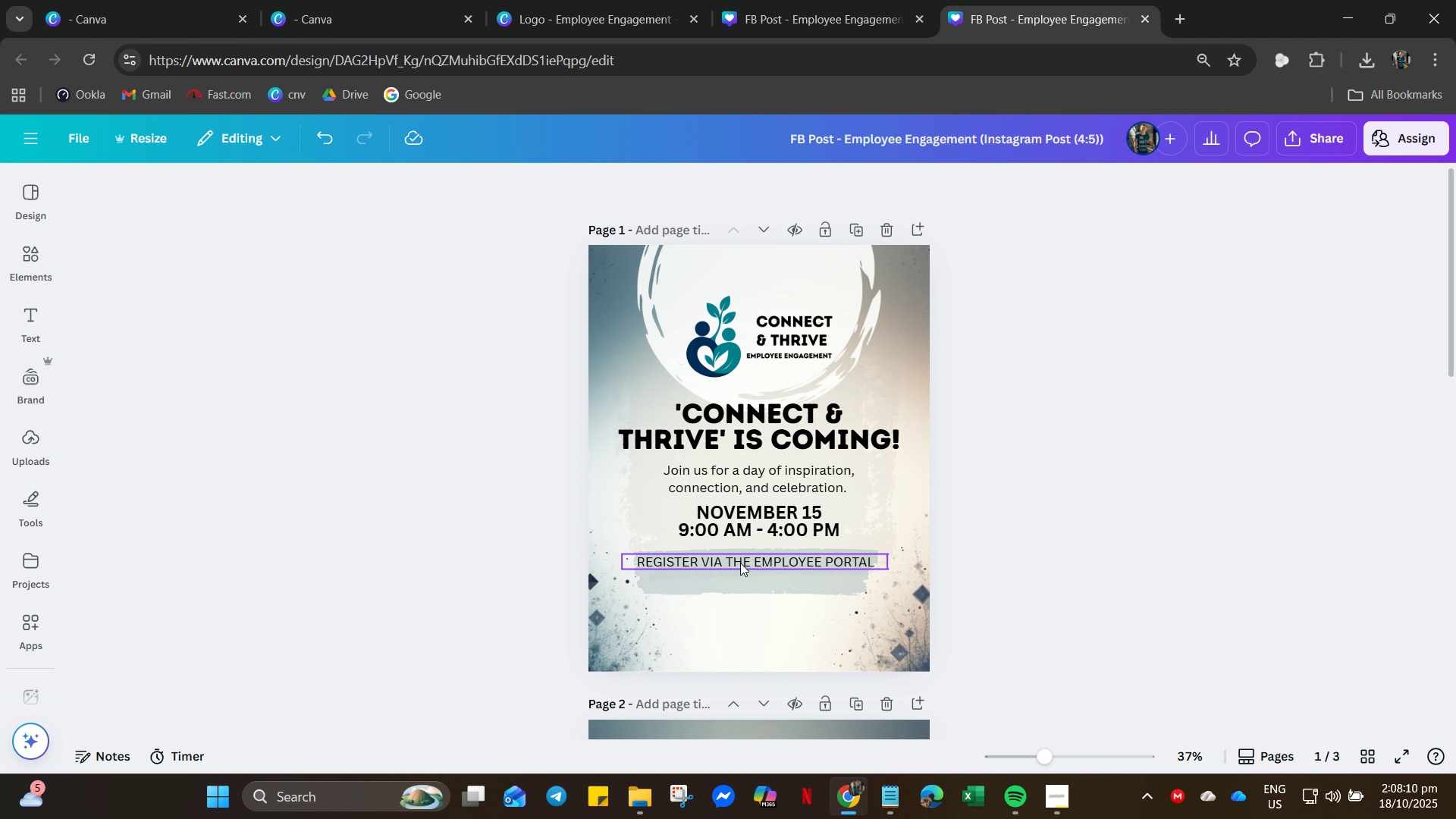 
left_click([866, 340])
 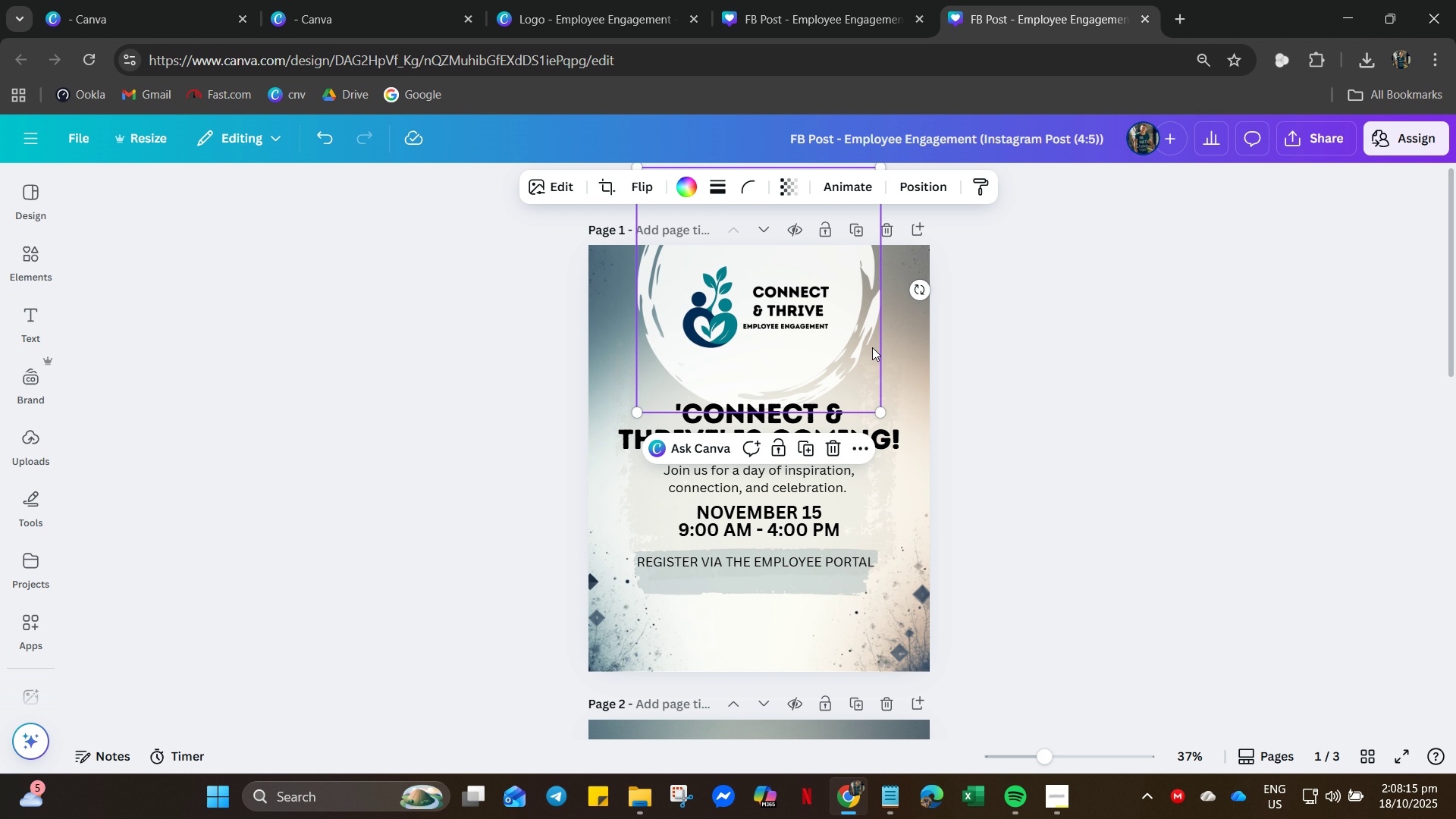 
scroll: coordinate [876, 357], scroll_direction: up, amount: 4.0
 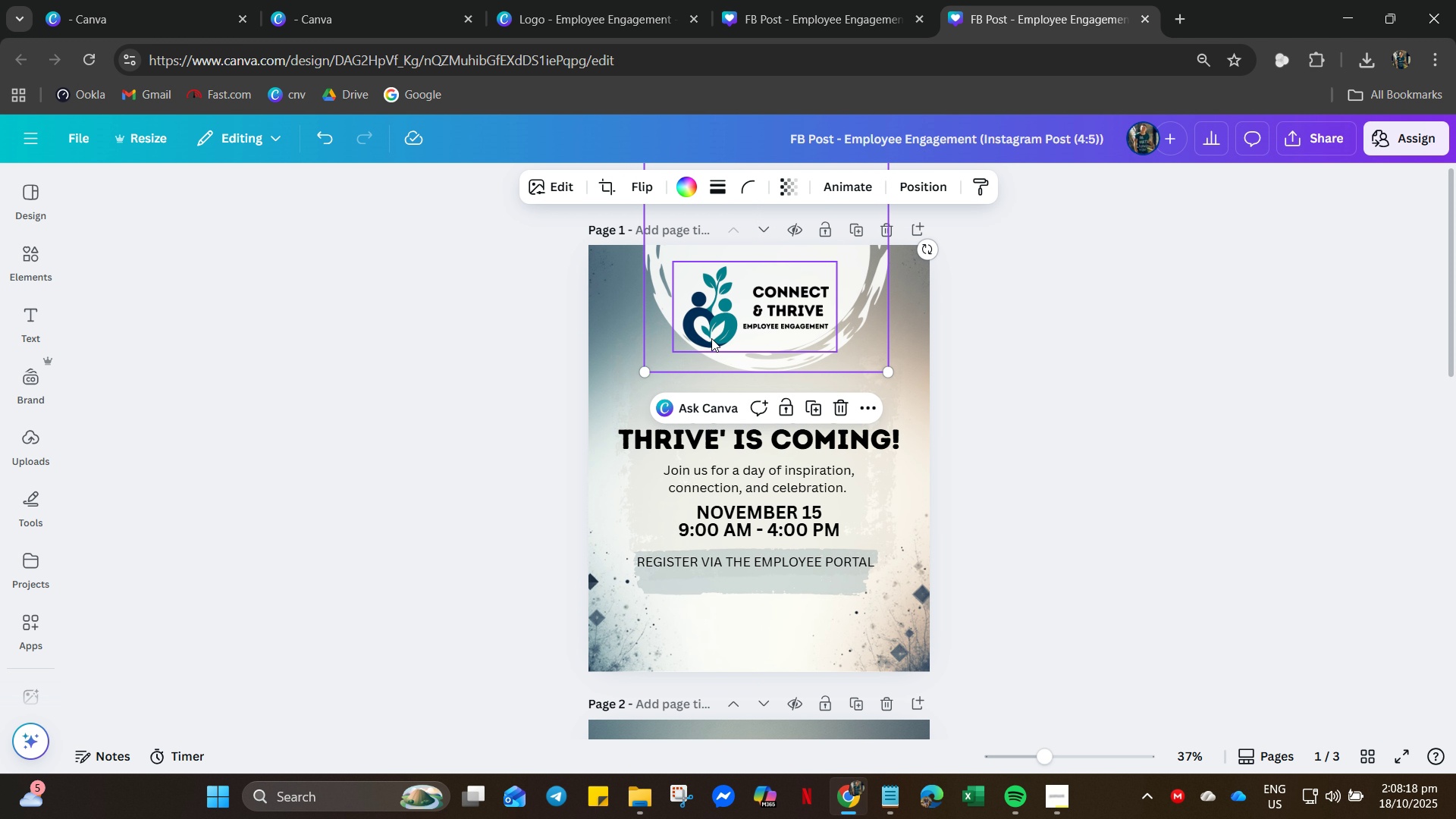 
key(Control+Z)
 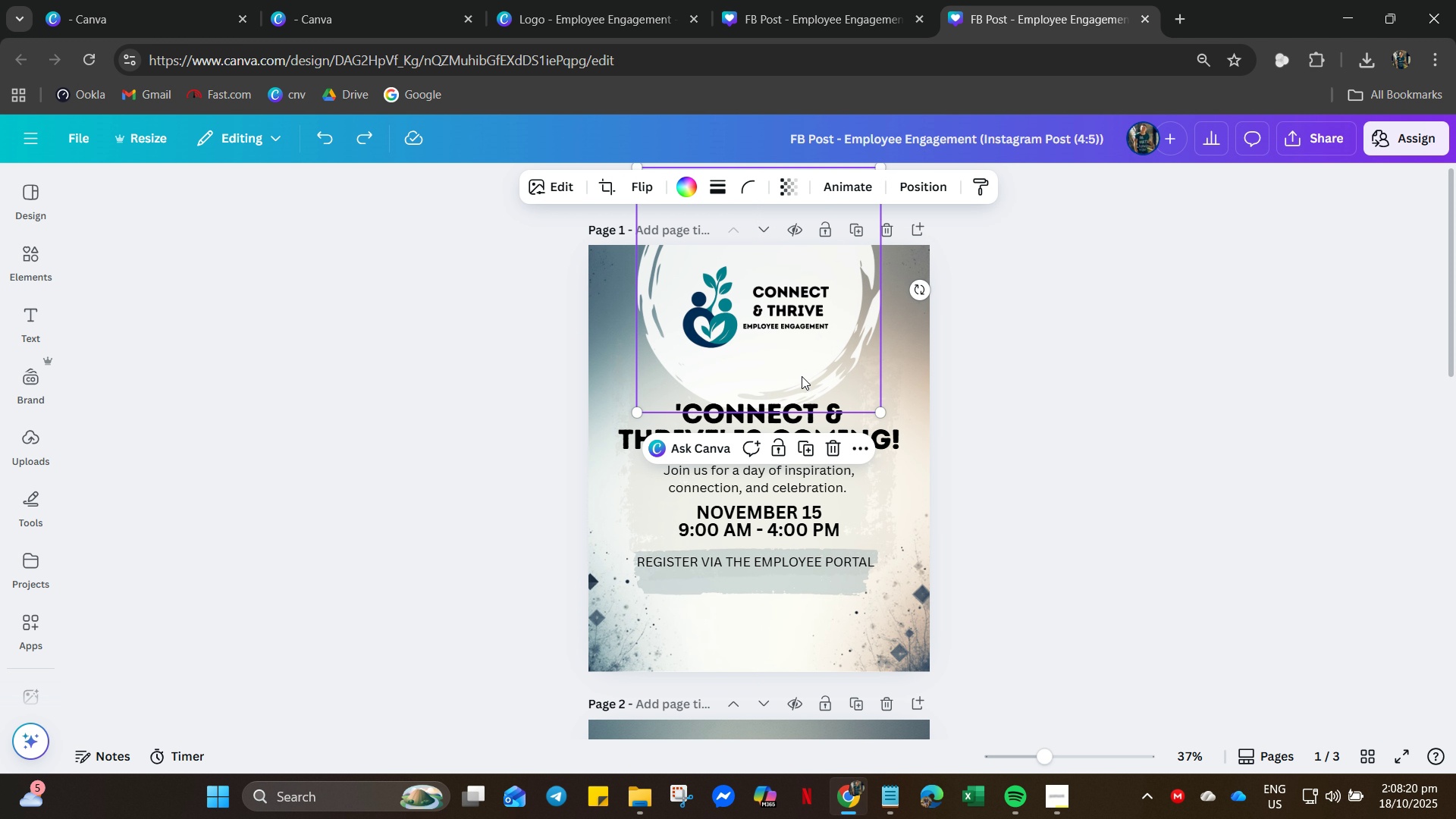 
left_click([804, 370])
 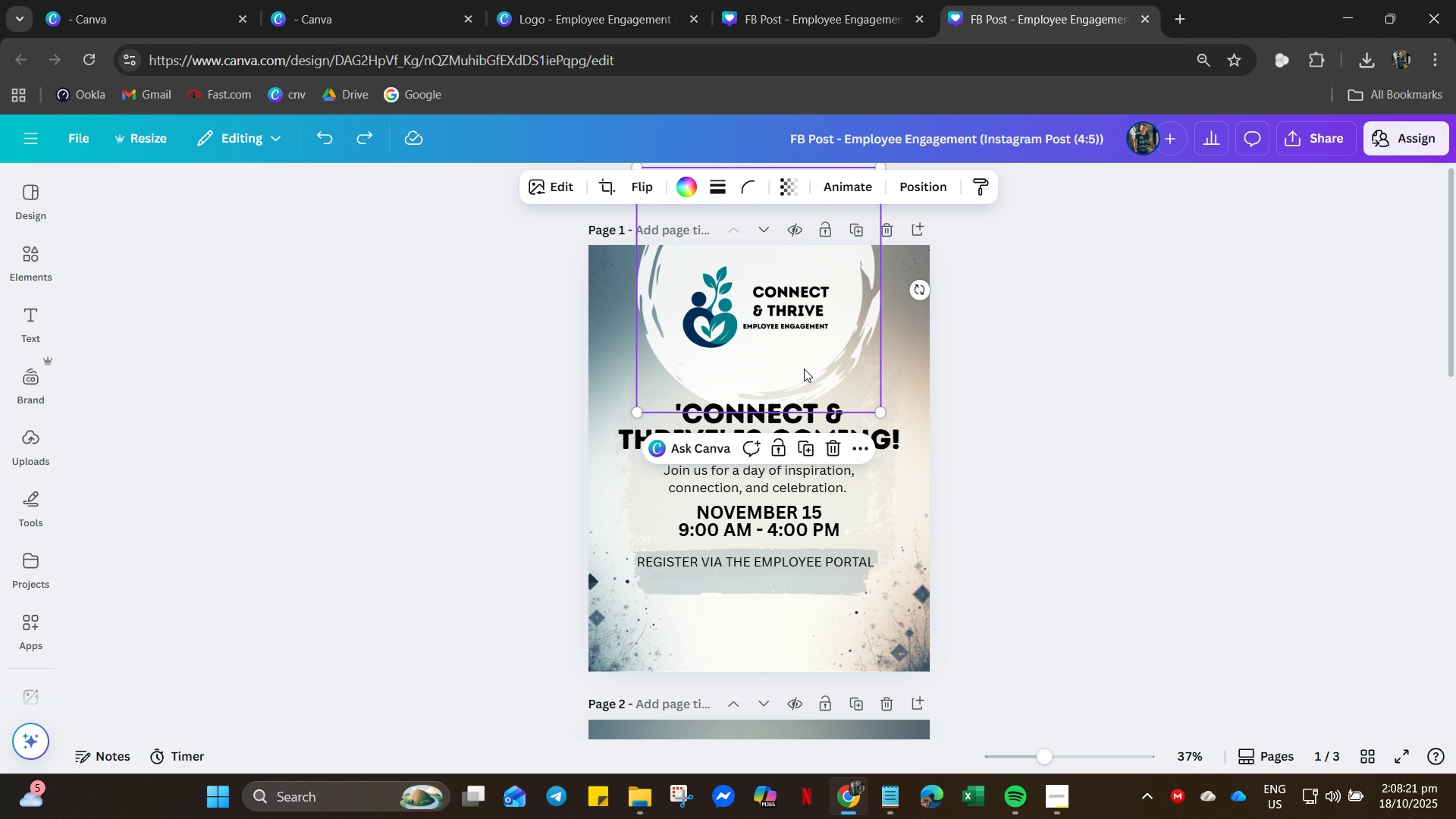 
hold_key(key=ArrowUp, duration=1.51)
 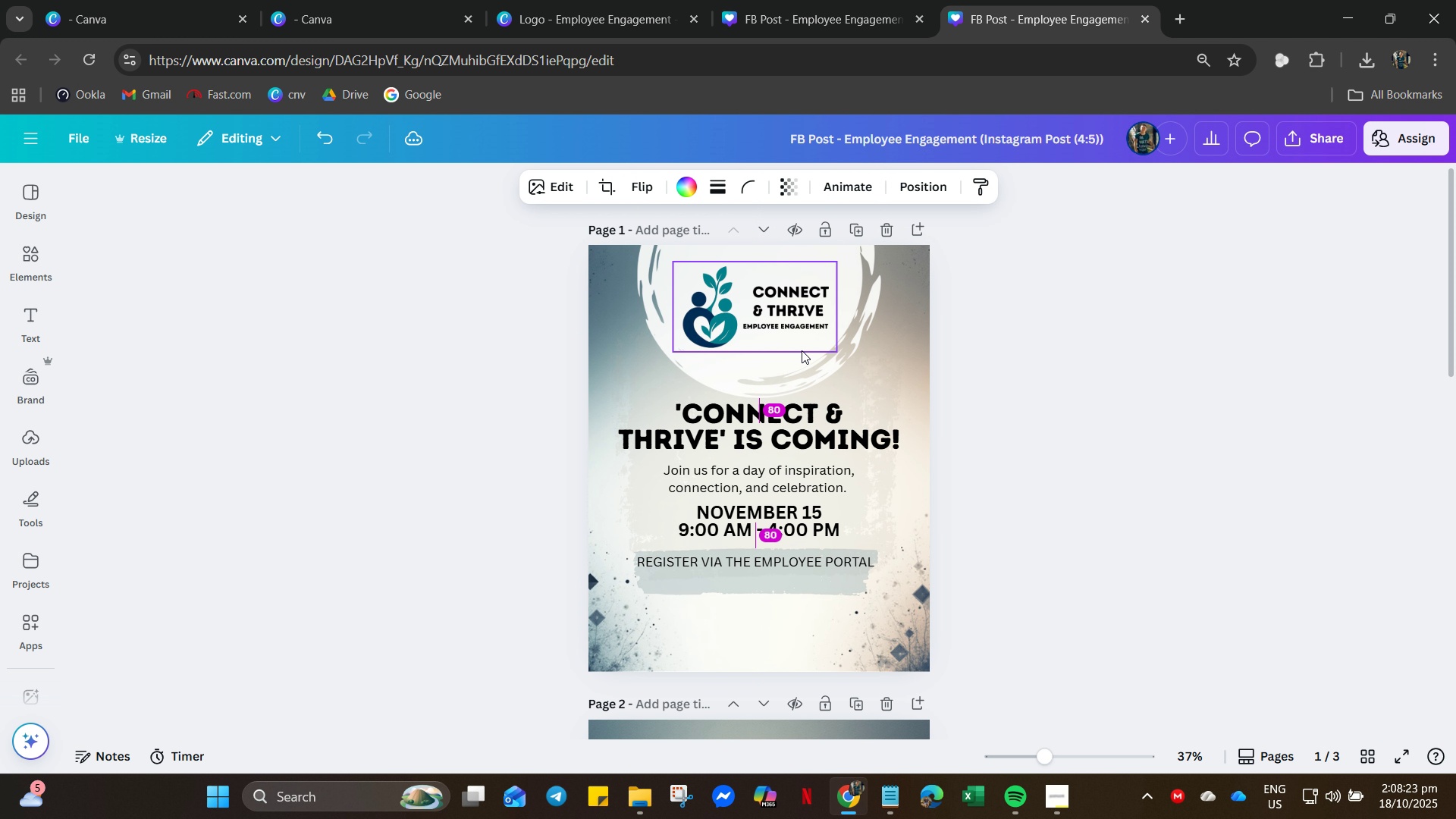 
hold_key(key=ArrowUp, duration=1.5)
 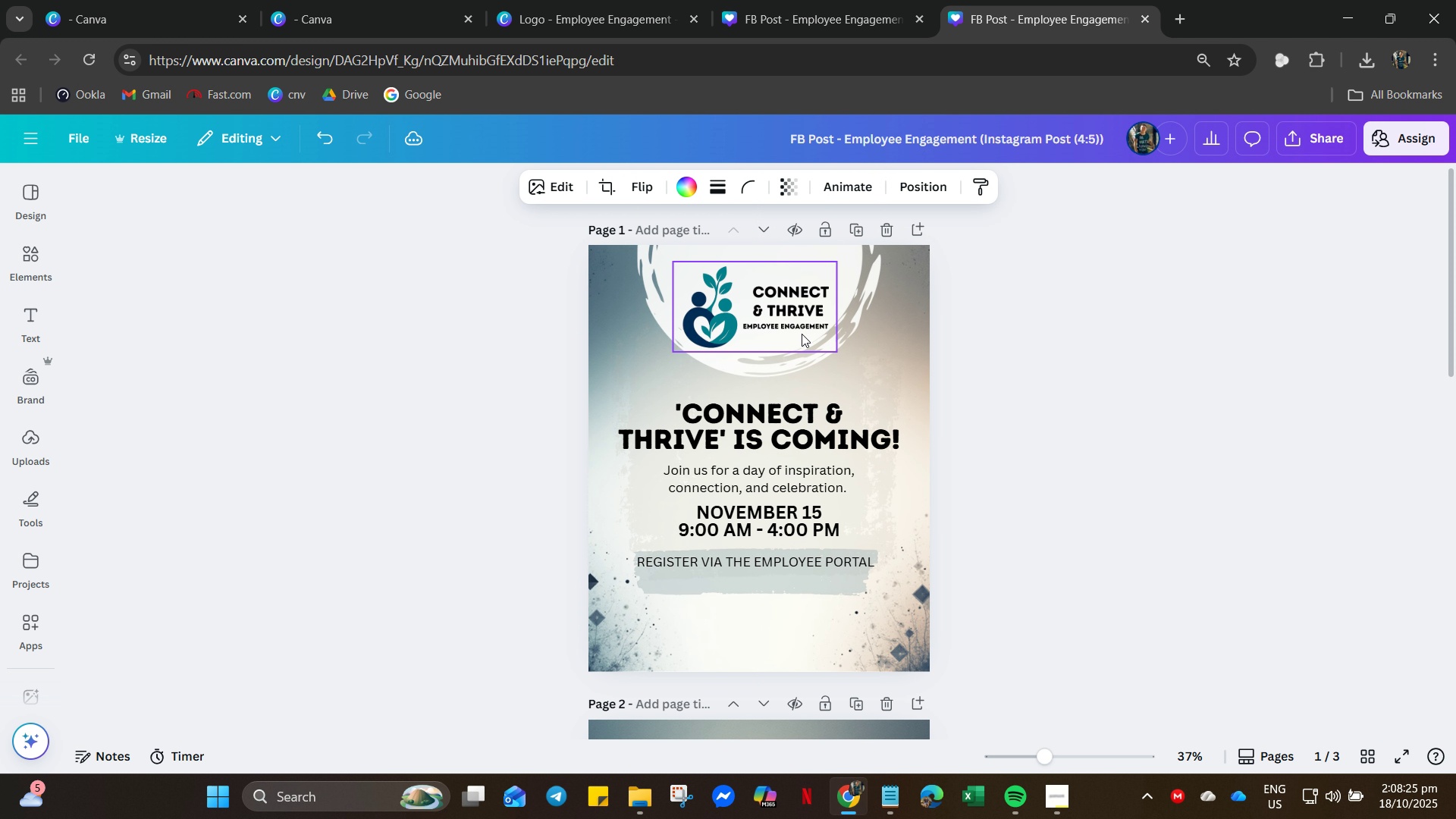 
hold_key(key=ArrowUp, duration=1.33)
 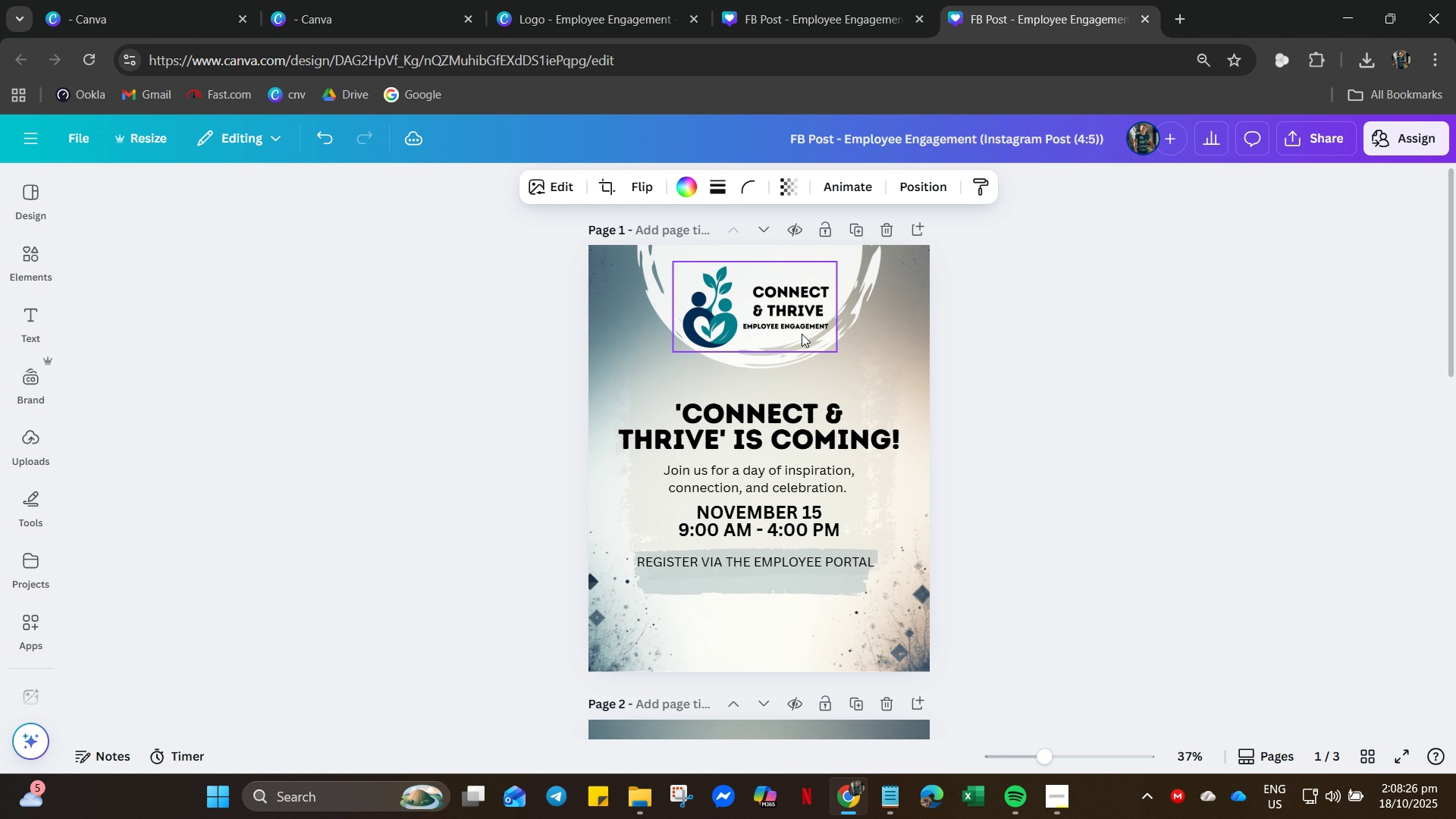 
hold_key(key=ArrowUp, duration=0.57)
 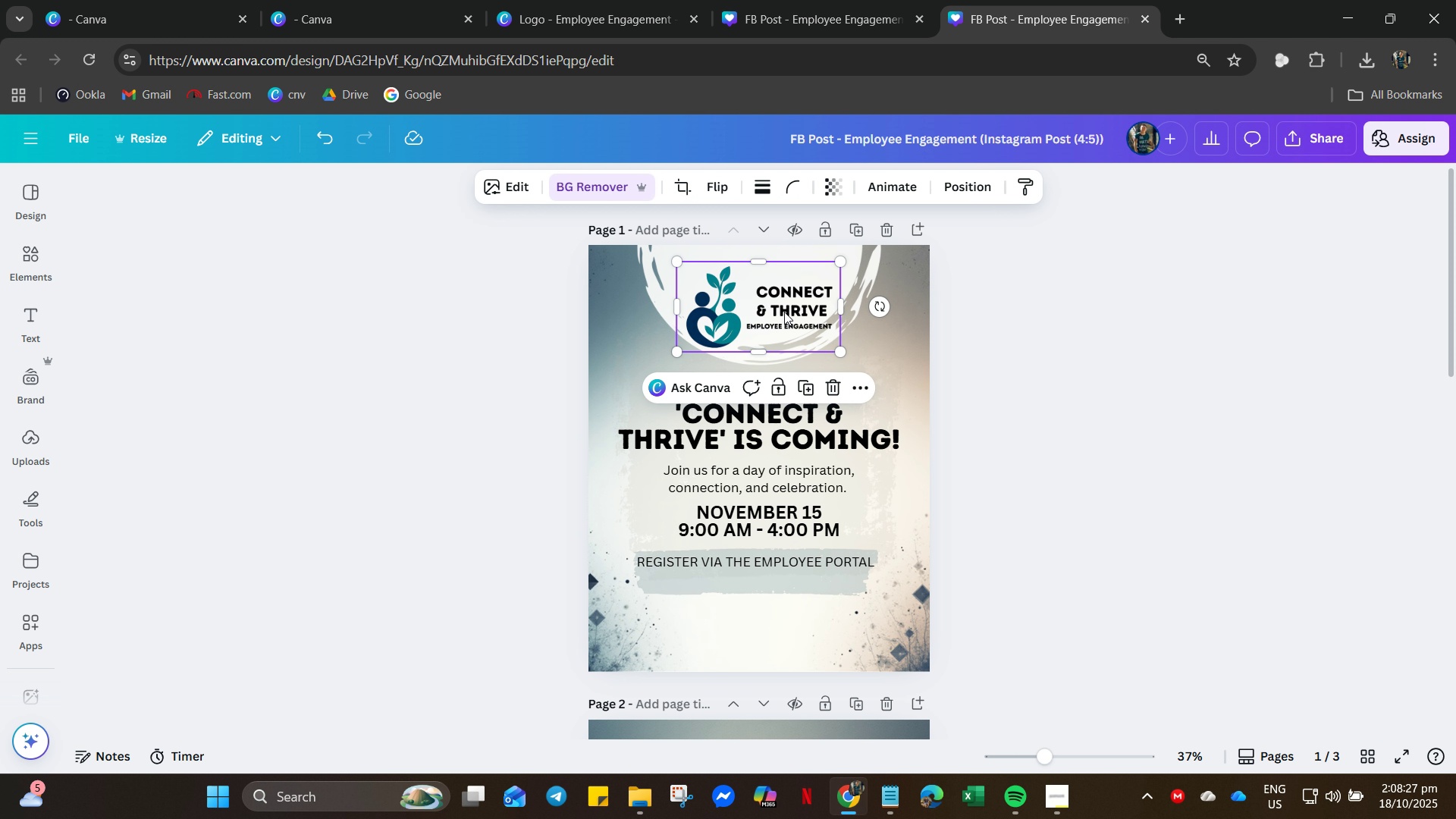 
mouse_move([798, 300])
 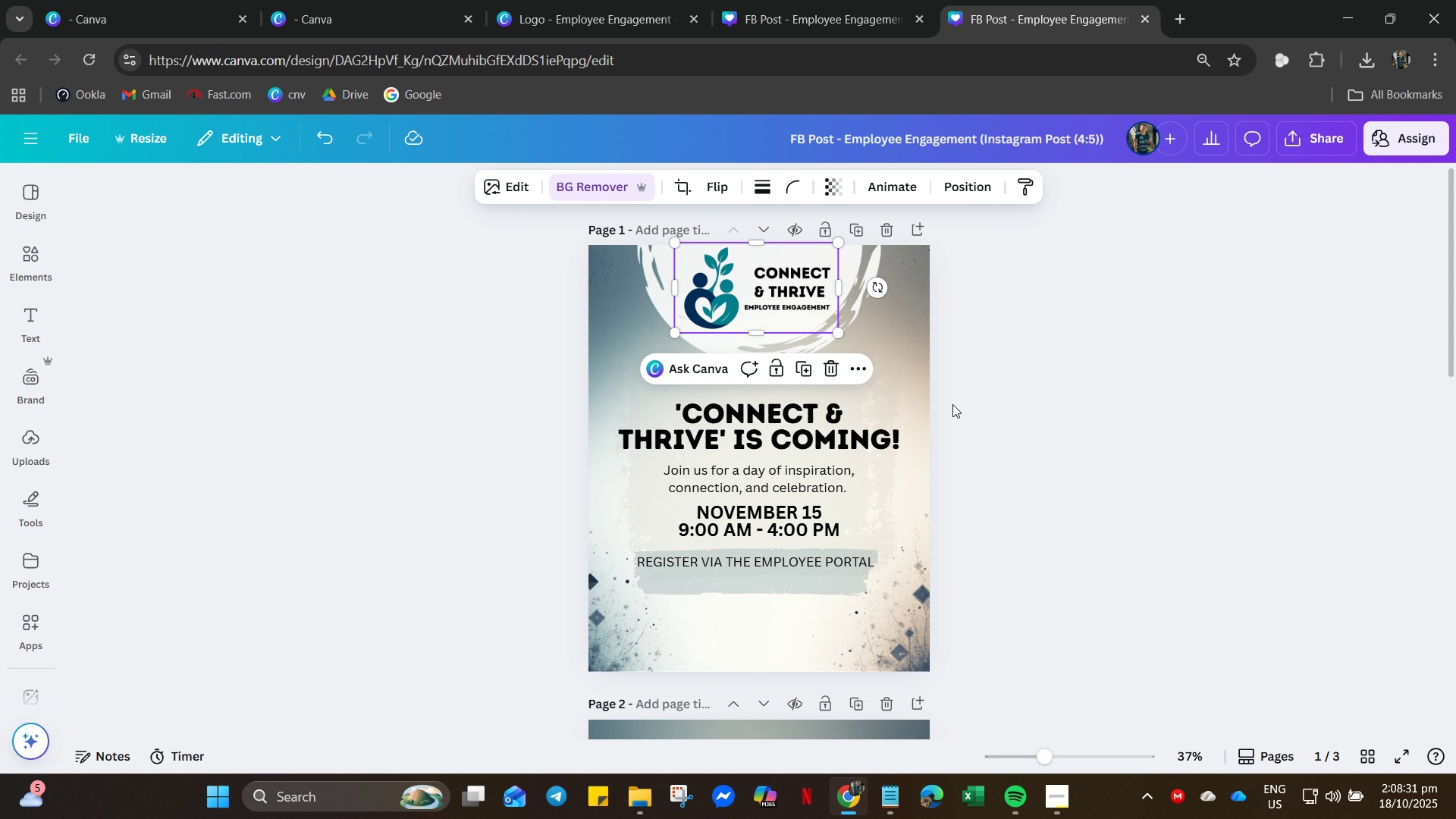 
key(ArrowDown)
 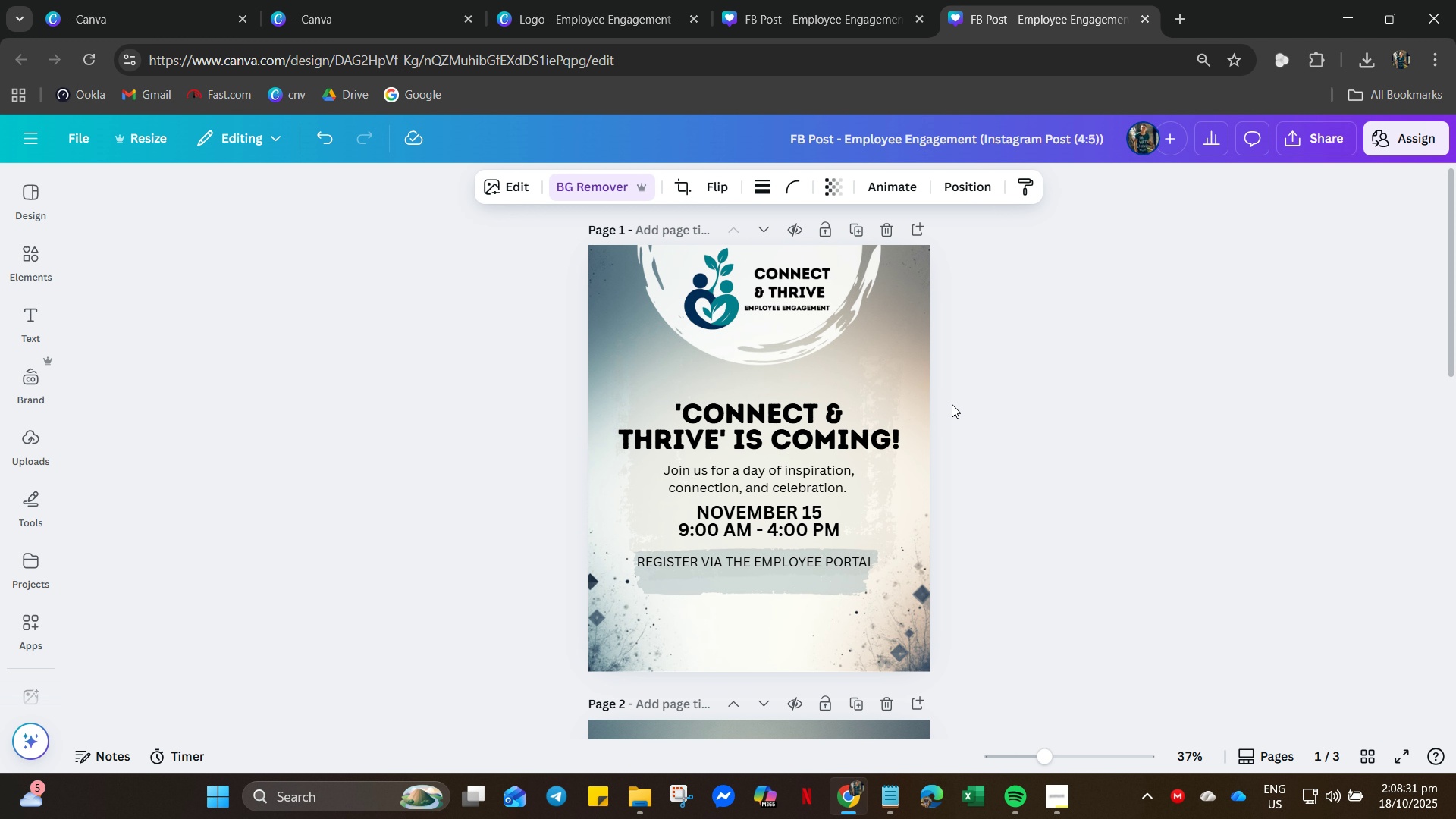 
key(ArrowDown)
 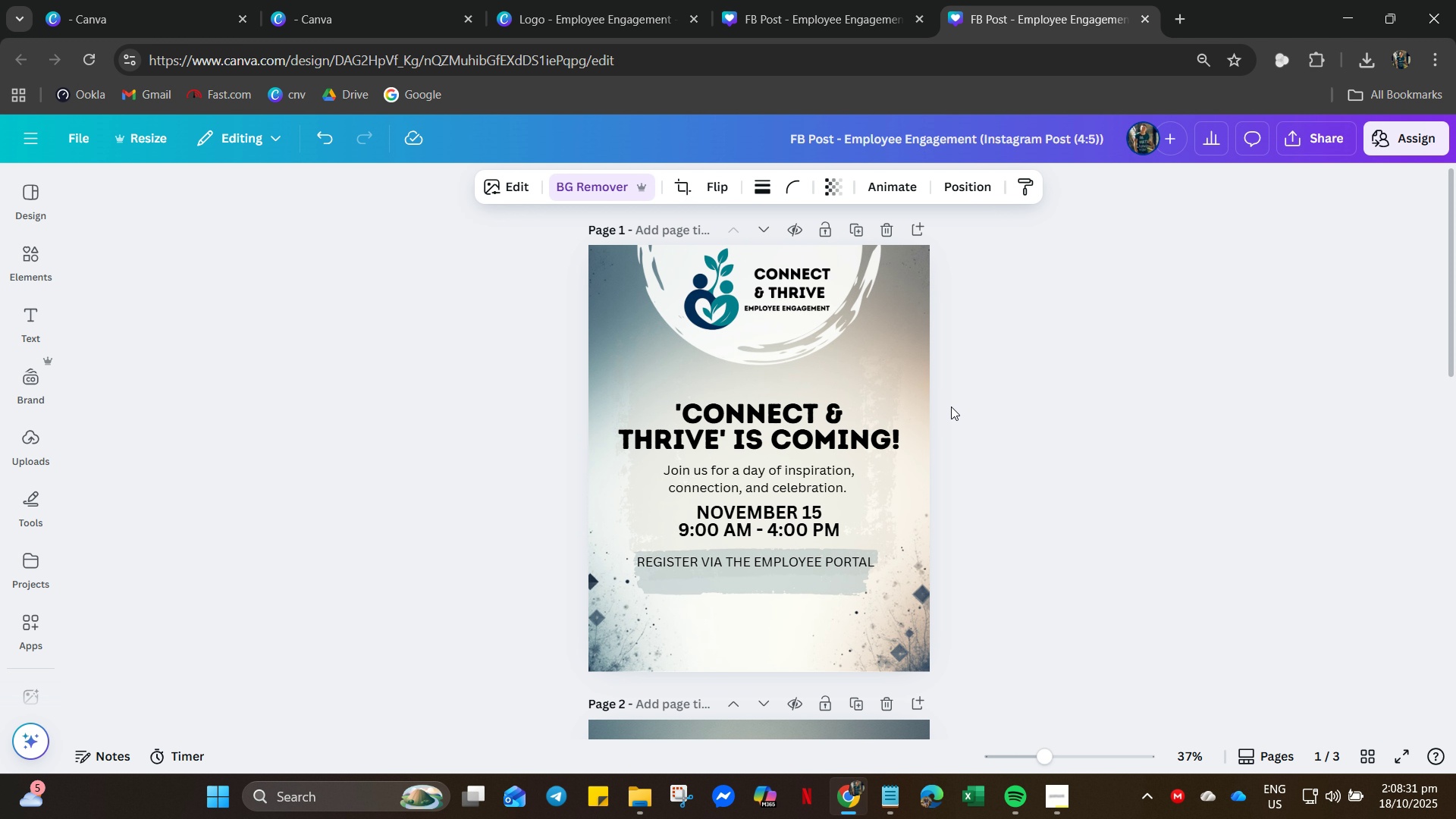 
key(ArrowDown)
 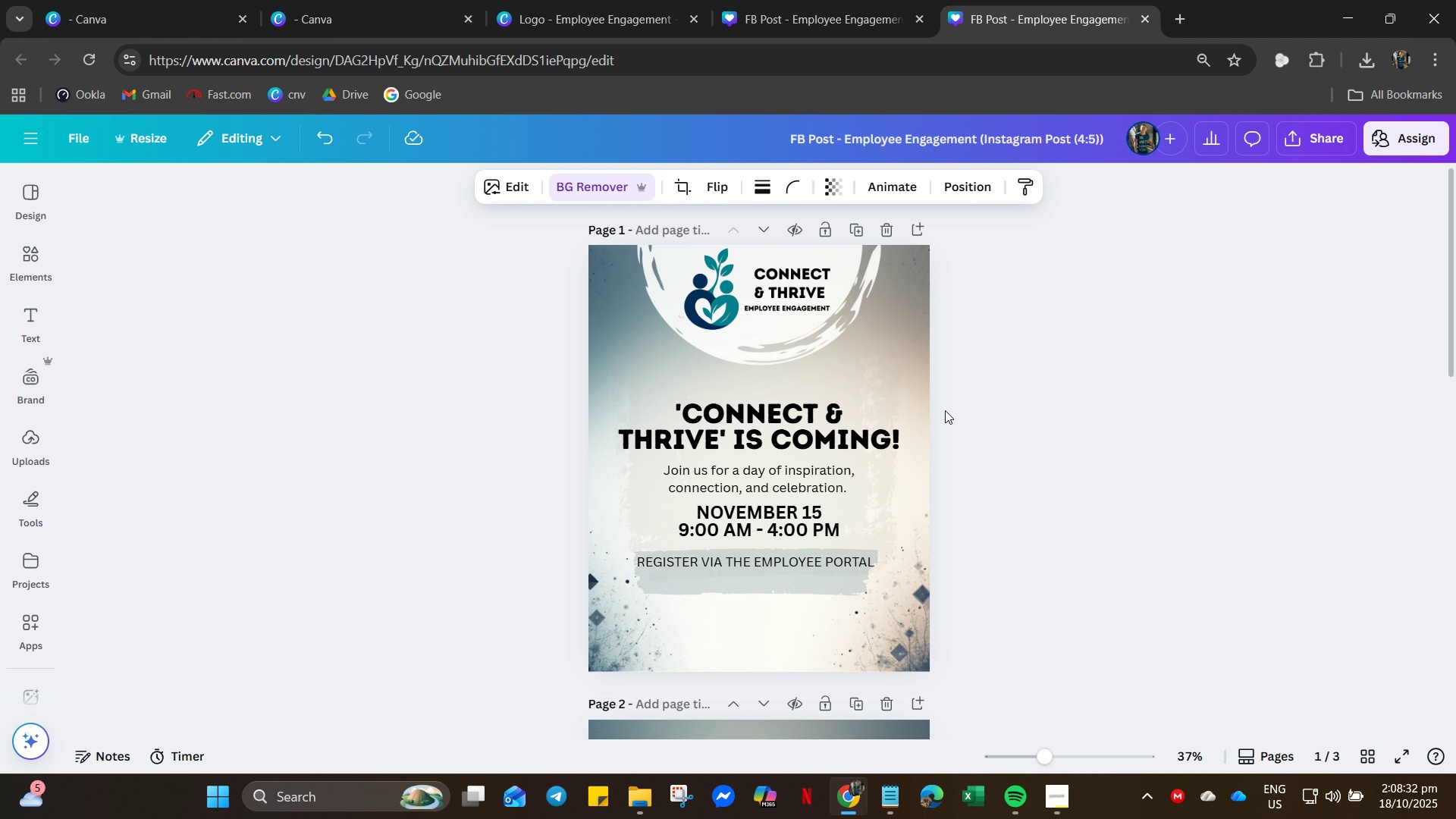 
key(ArrowDown)
 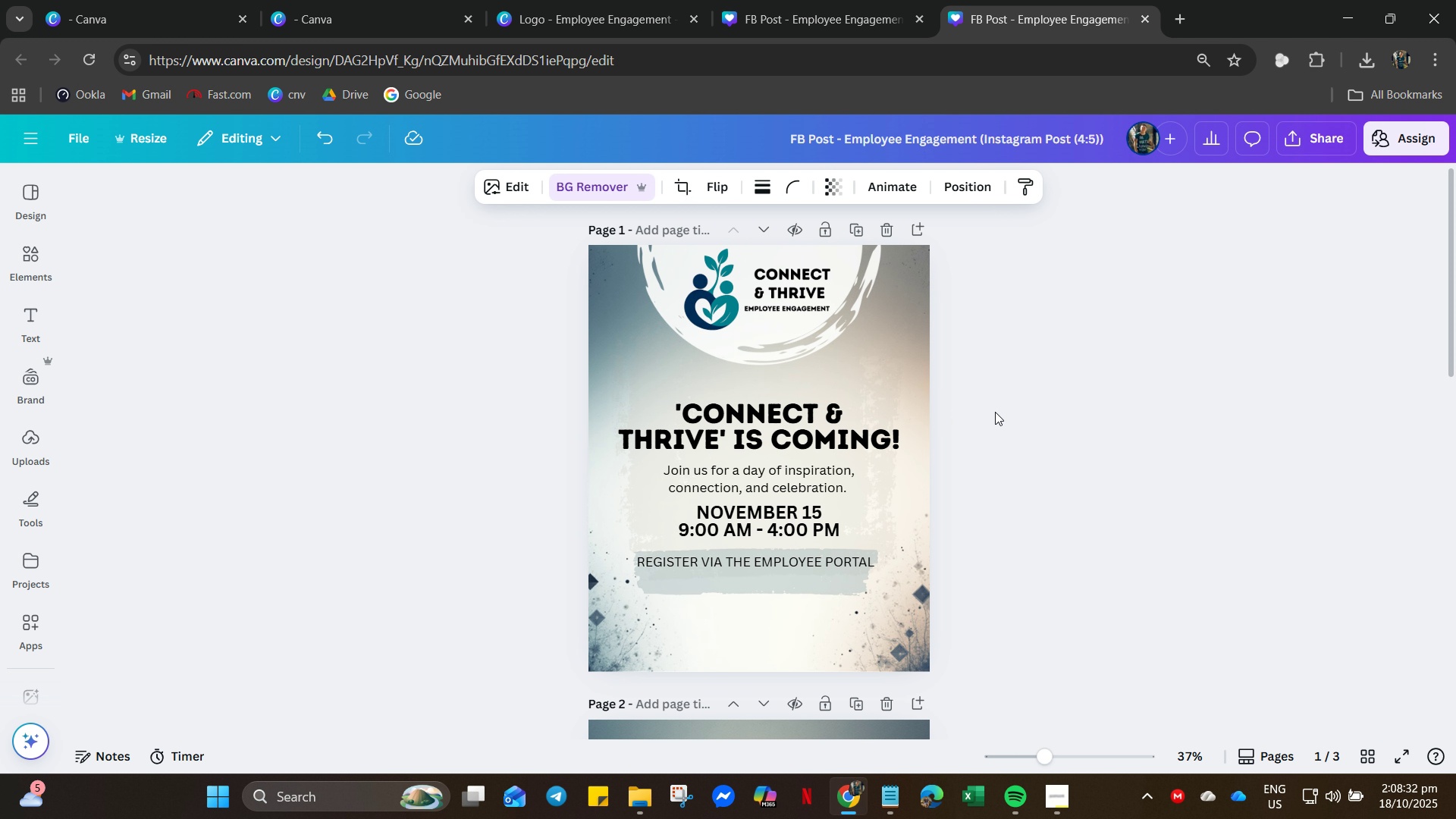 
key(ArrowDown)
 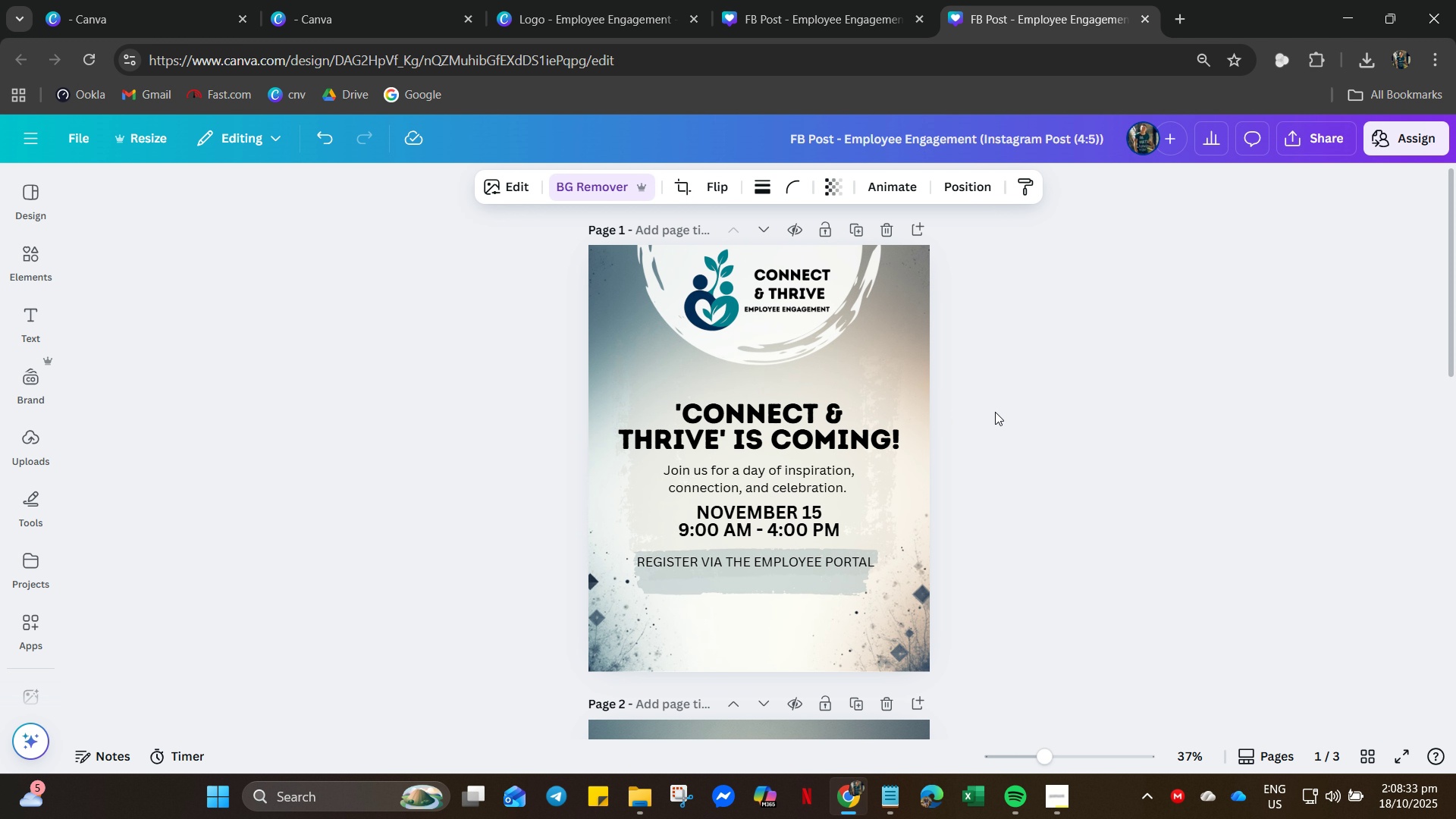 
hold_key(key=ArrowDown, duration=0.5)
 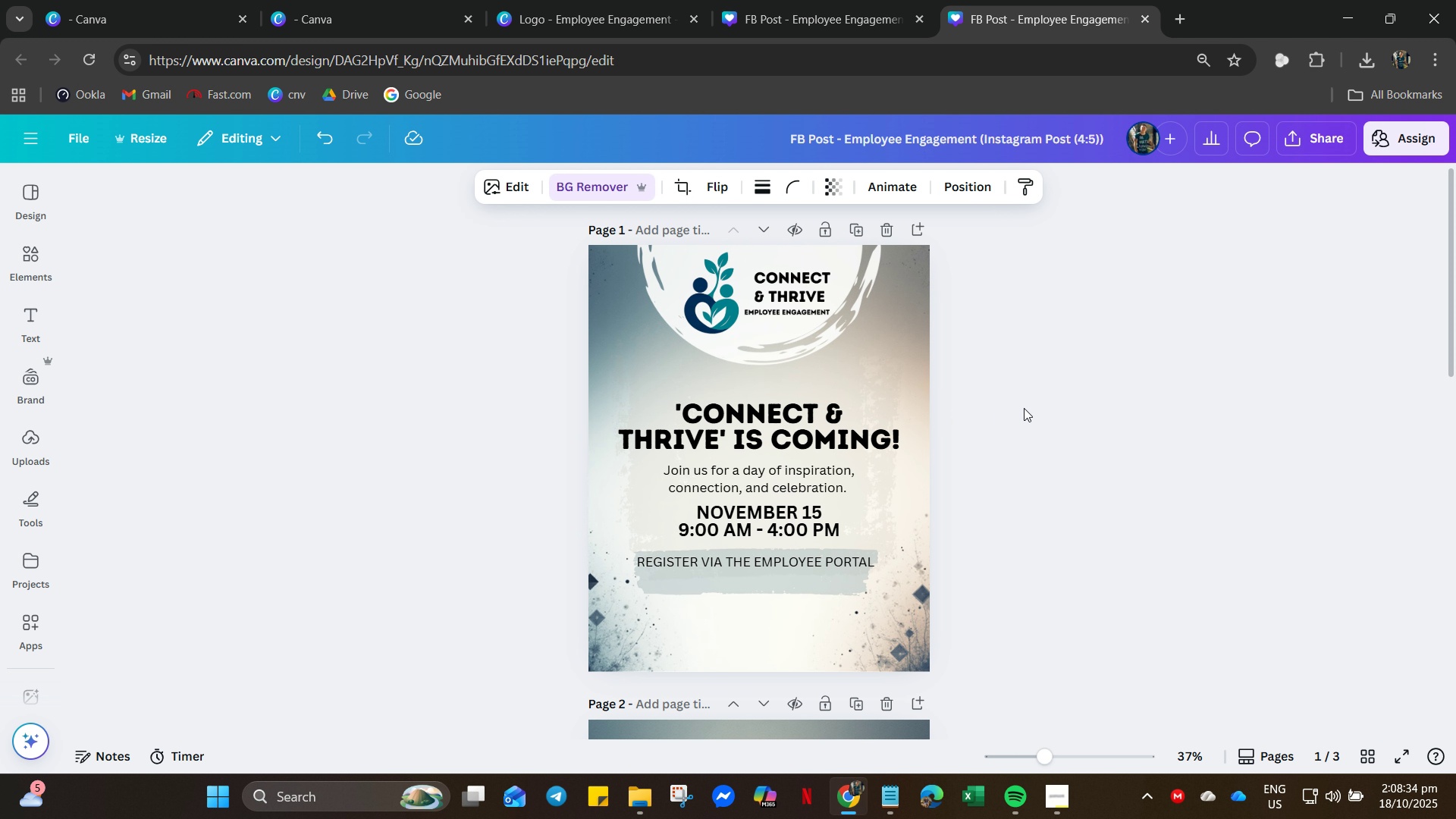 
left_click([1024, 408])
 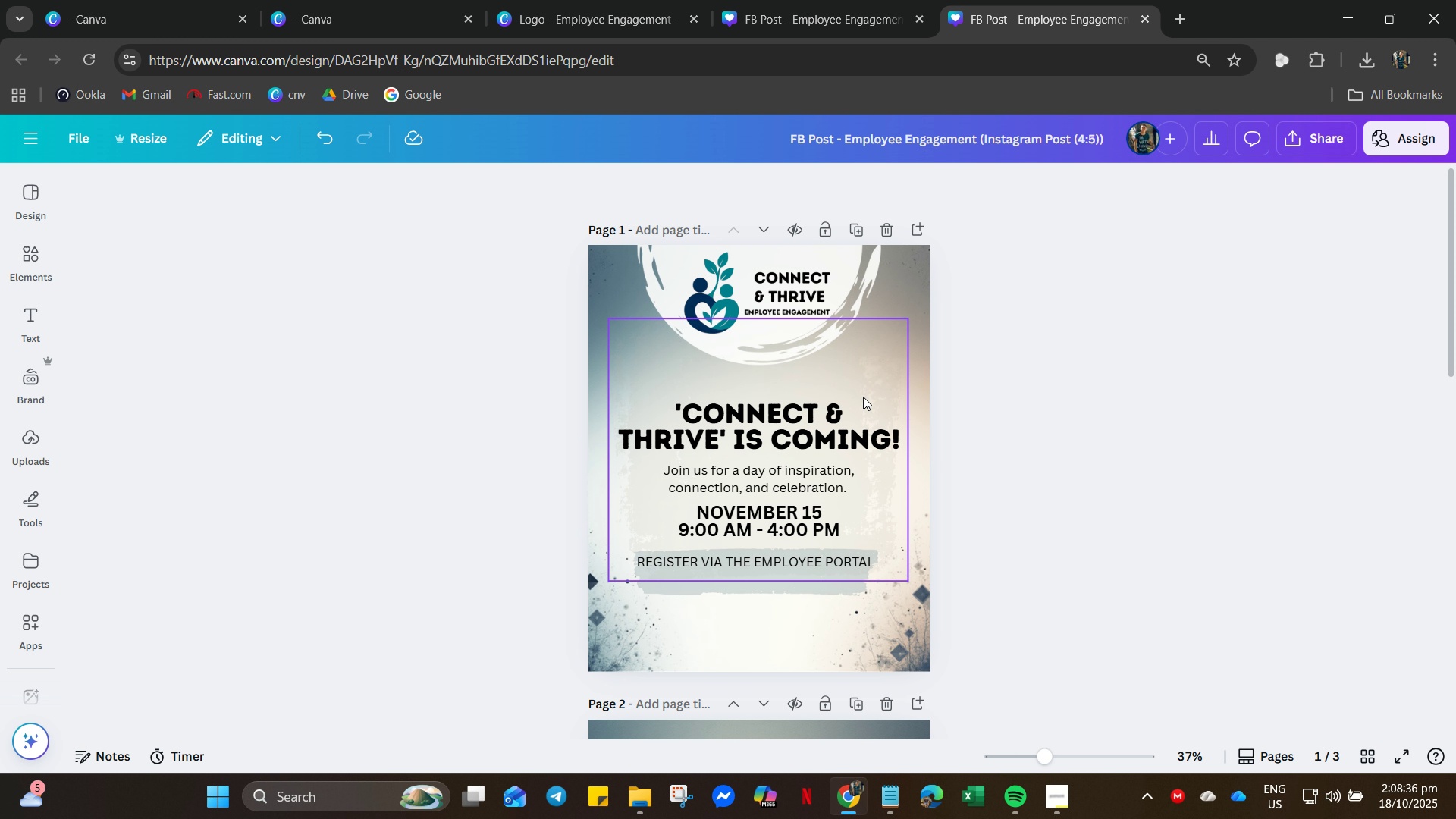 
left_click([826, 414])
 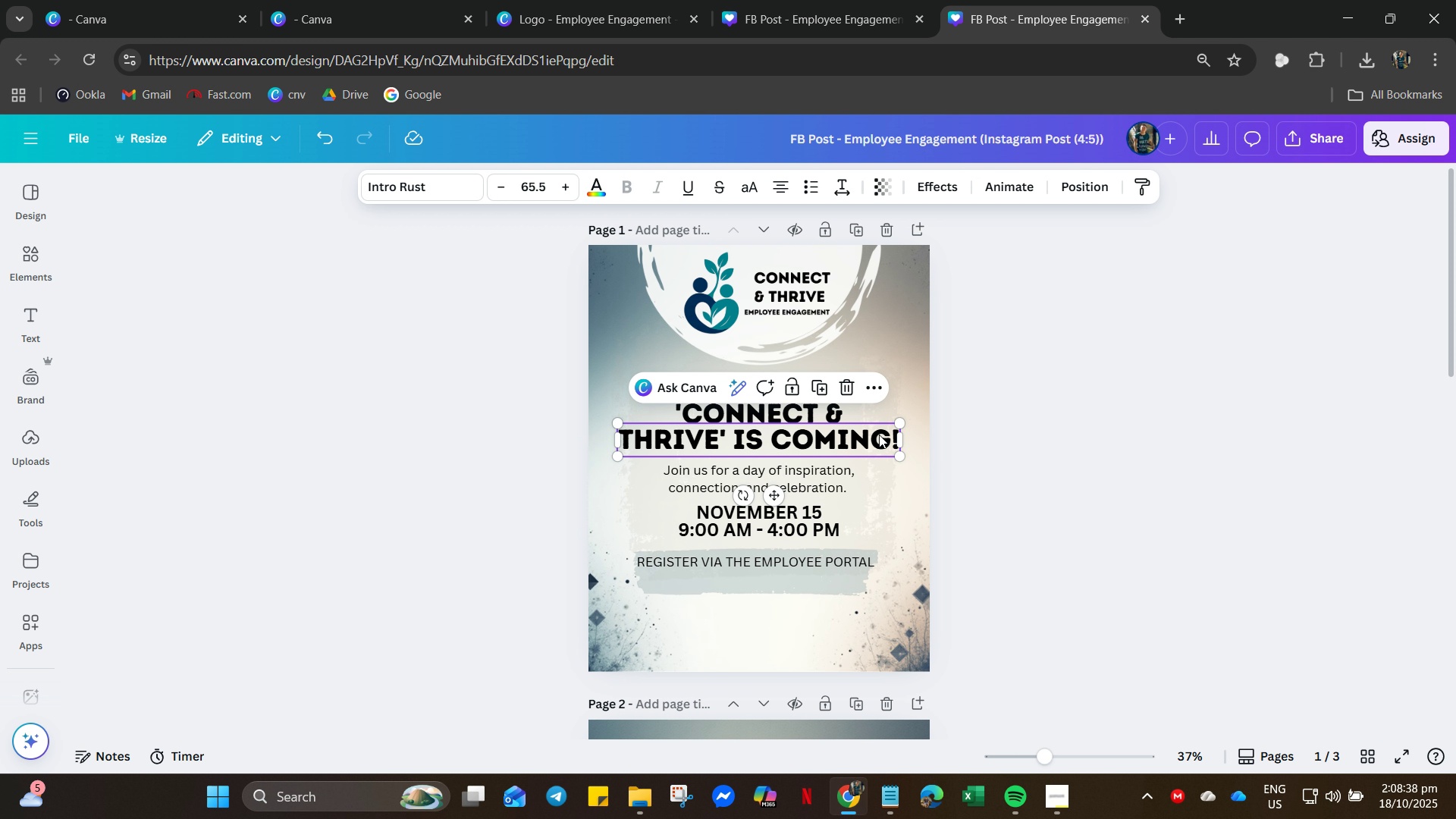 
hold_key(key=ControlLeft, duration=0.81)
left_click([879, 435])
 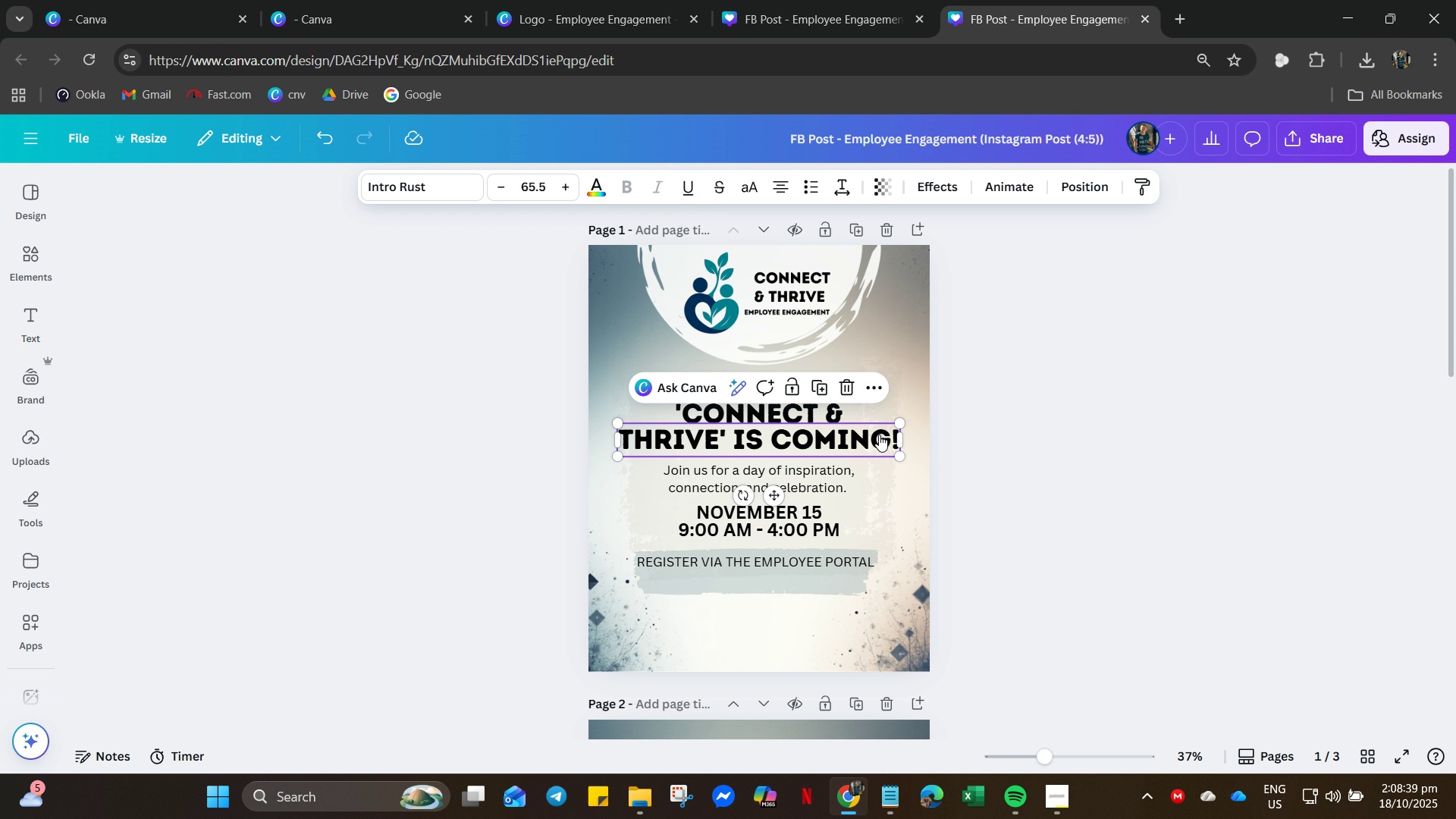 
right_click([879, 435])
 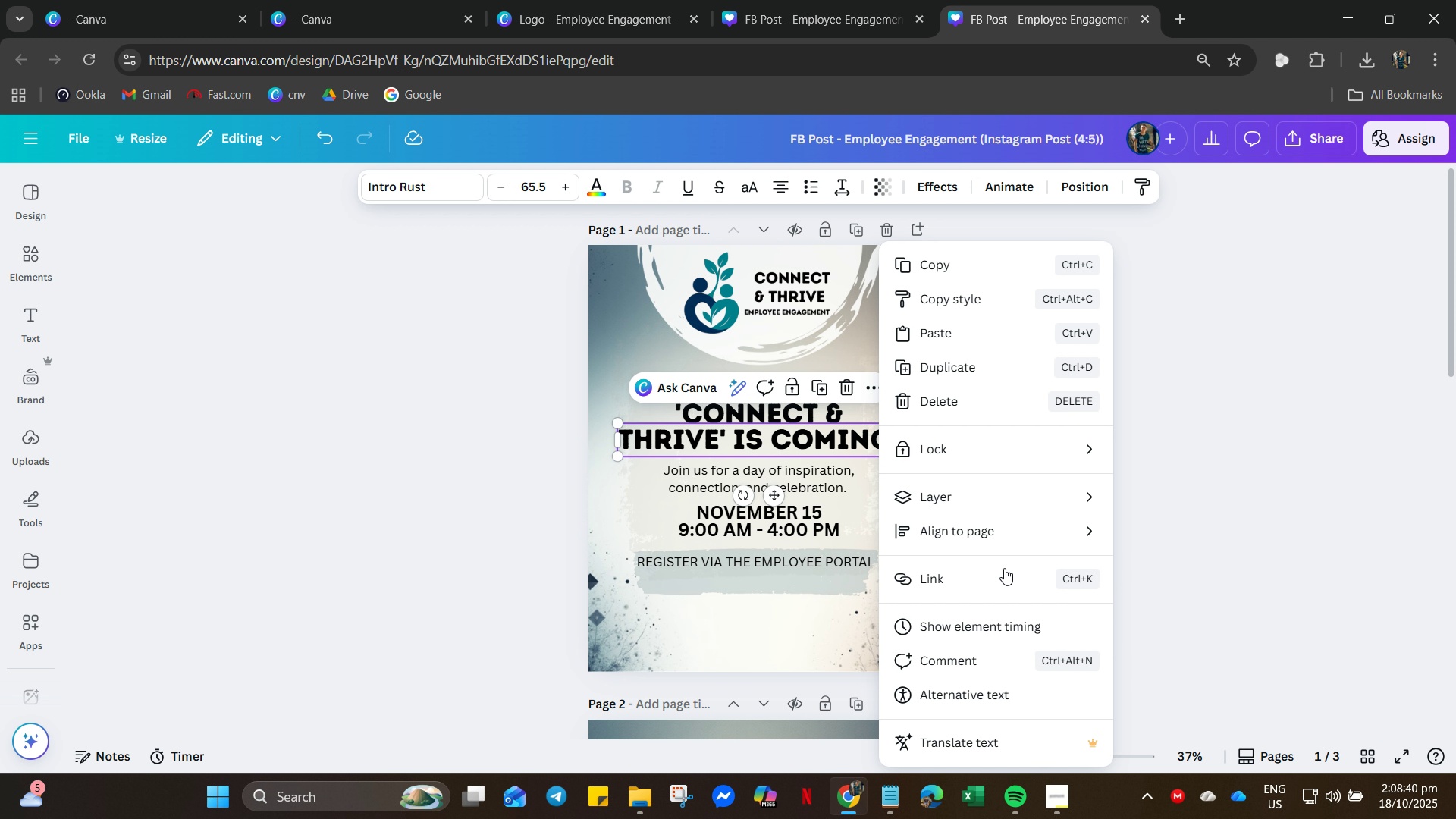 
left_click([1153, 453])
 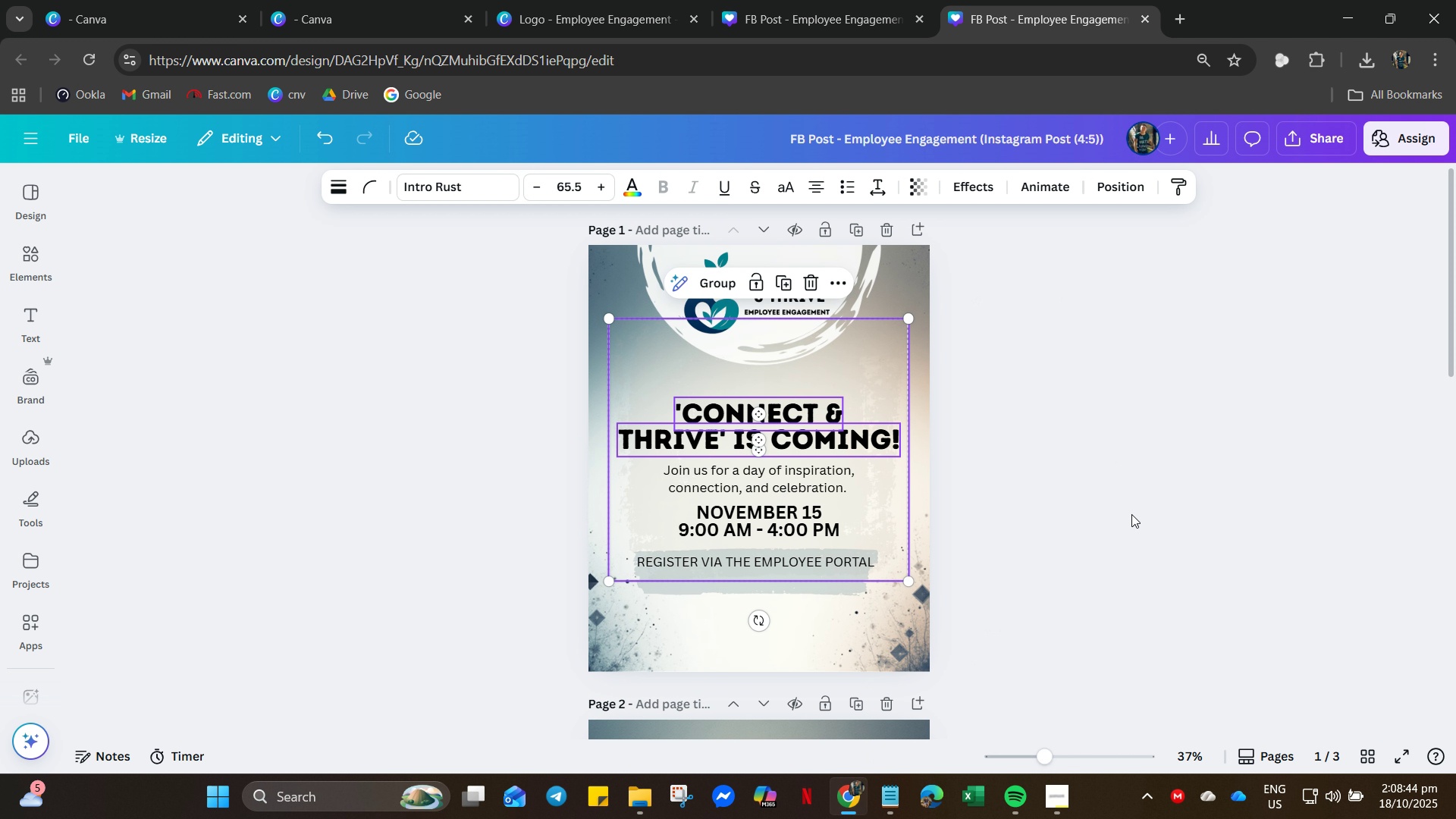 
left_click([877, 377])
 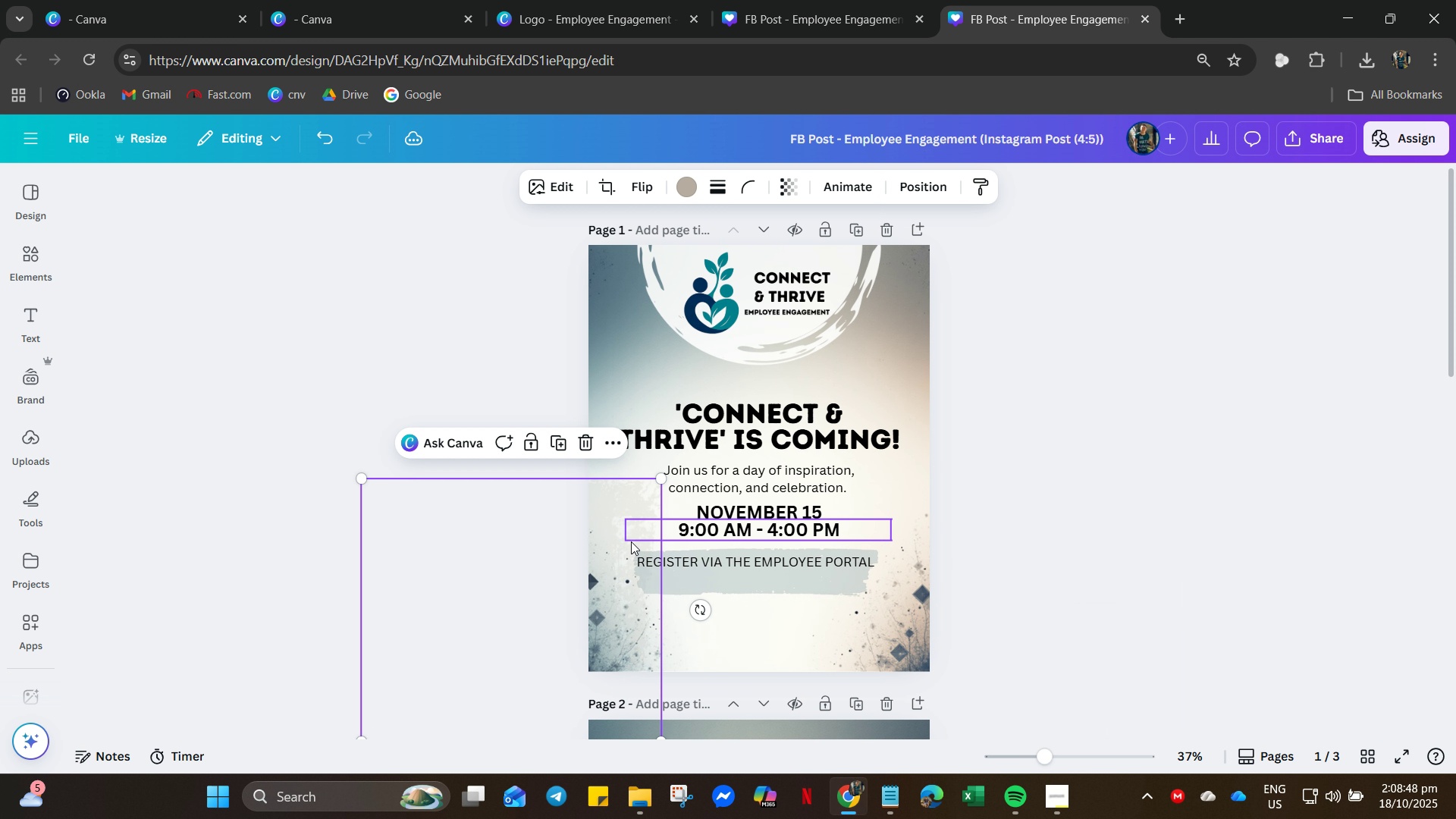 
key(Delete)
 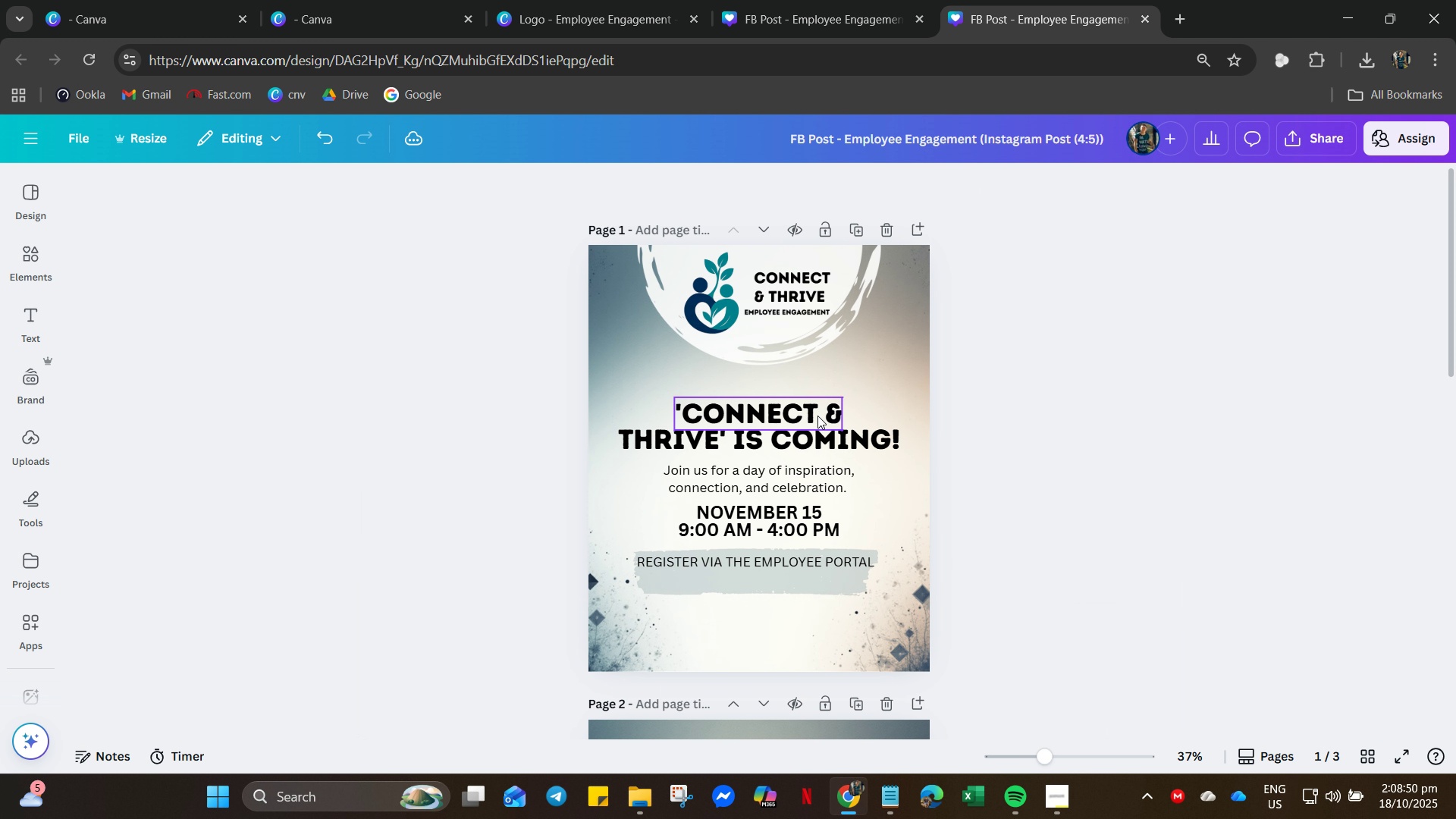 
left_click([817, 416])
 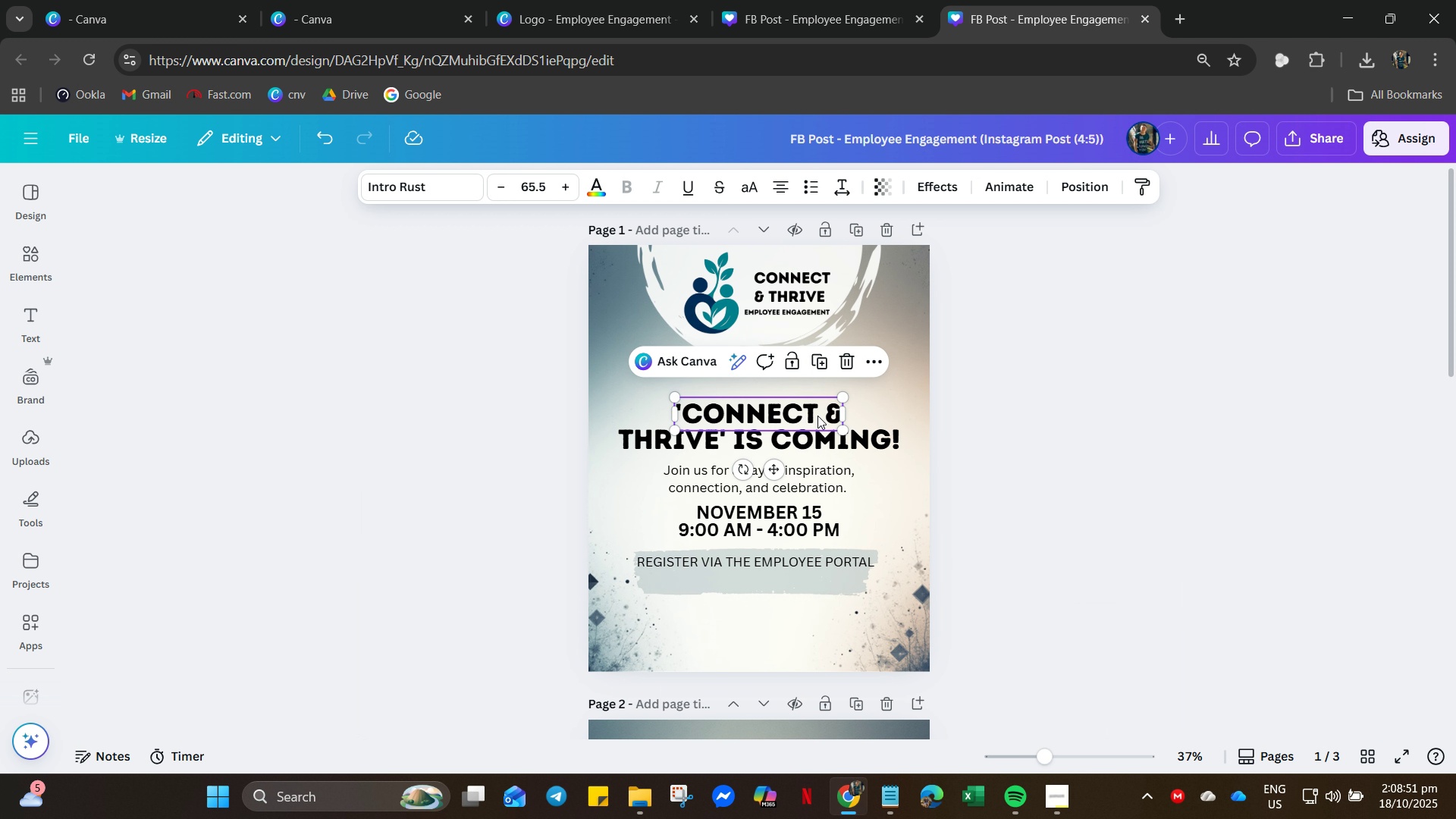 
key(Control+ControlLeft)
 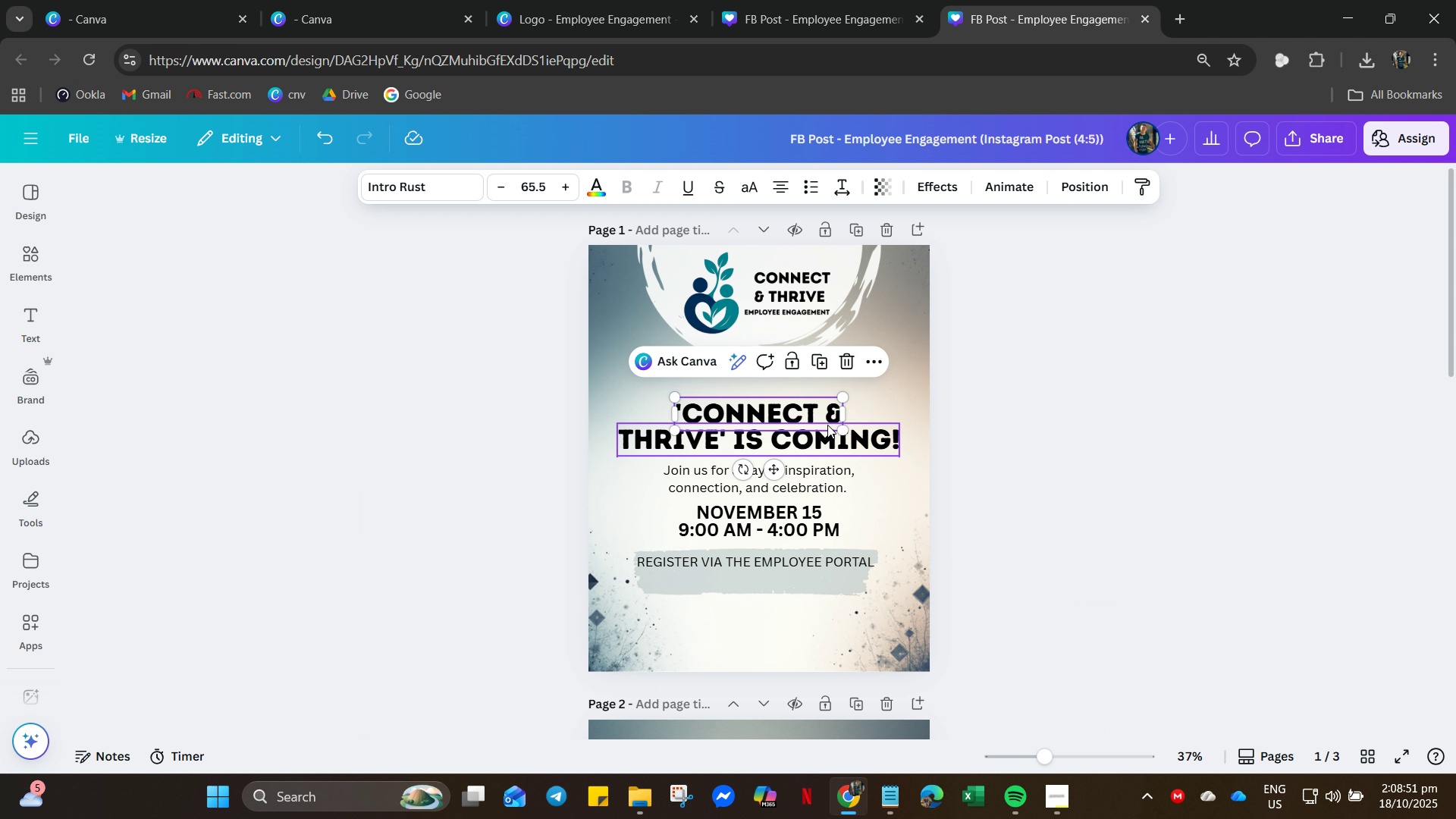 
hold_key(key=ControlLeft, duration=1.23)
left_click([830, 432])
 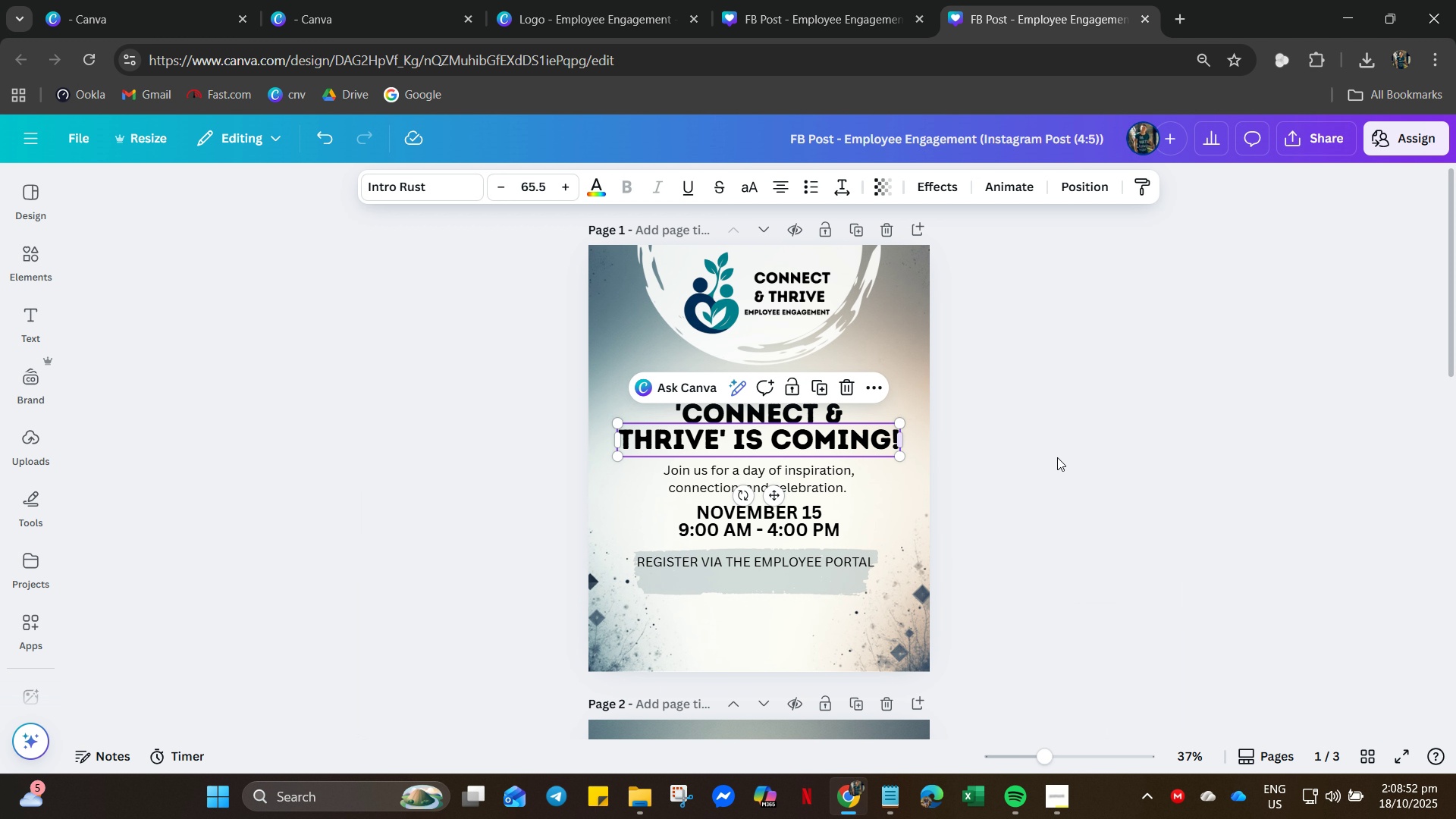 
left_click([1062, 457])
 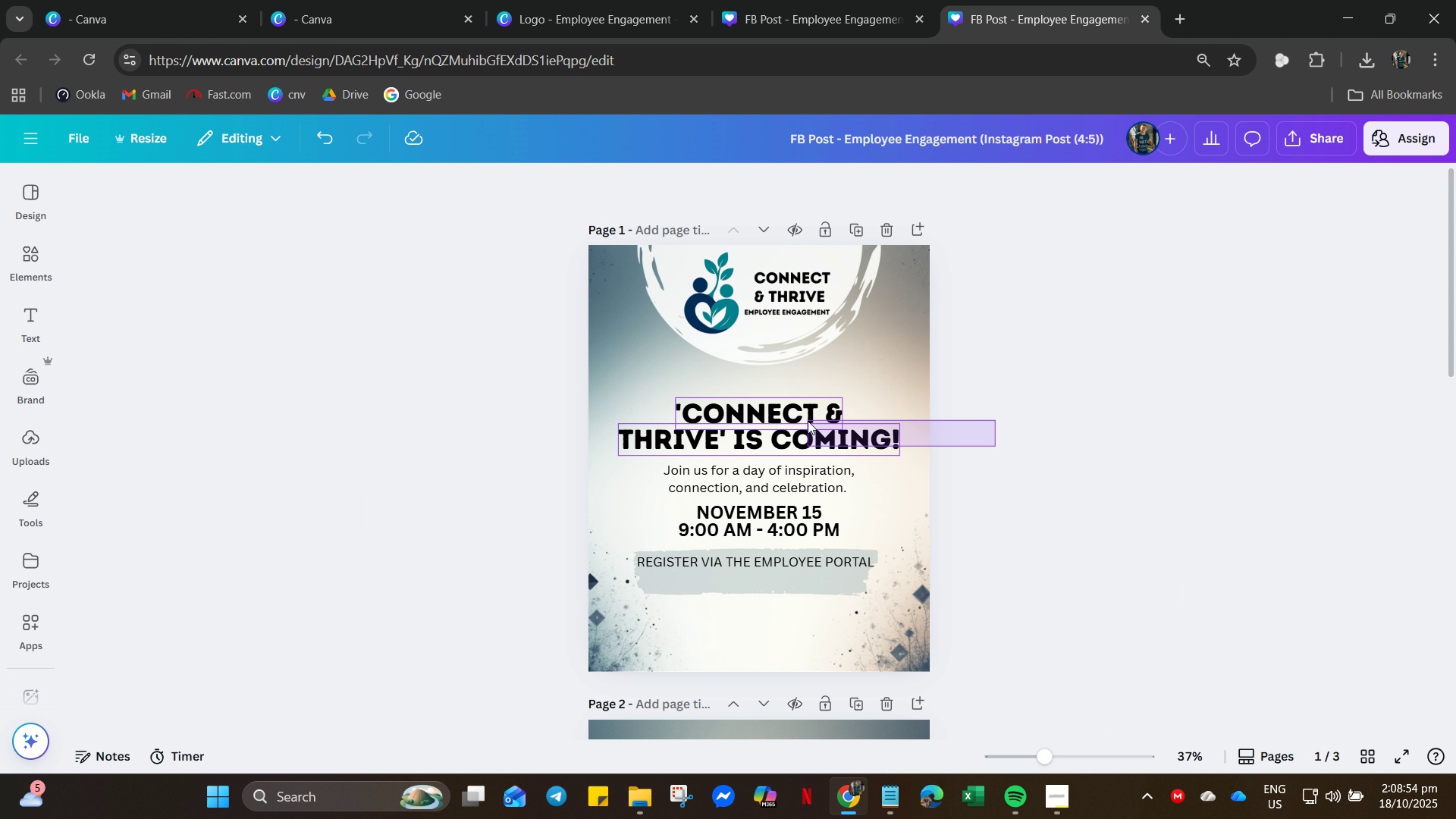 
right_click([808, 421])
 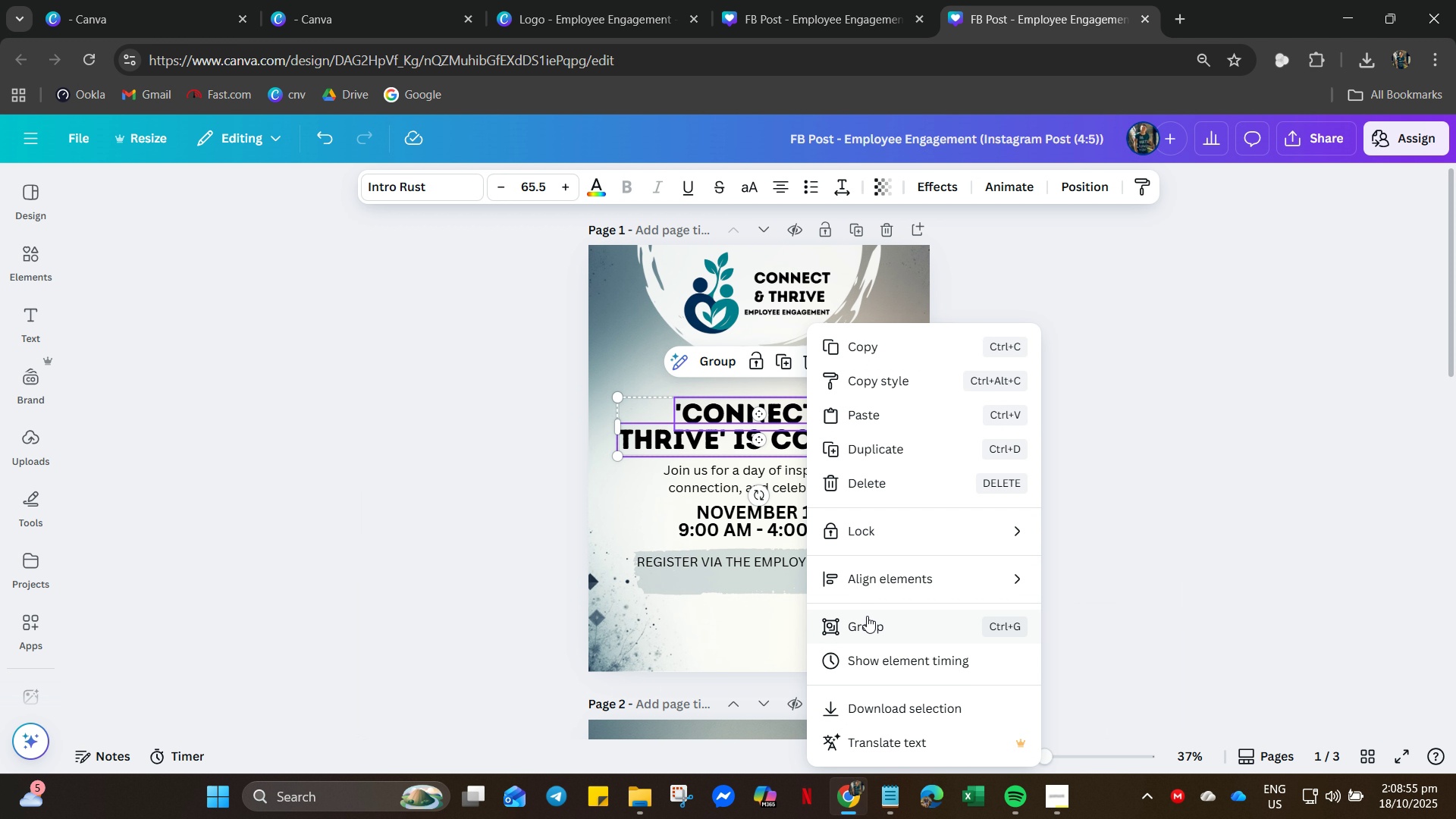 
left_click([874, 635])
 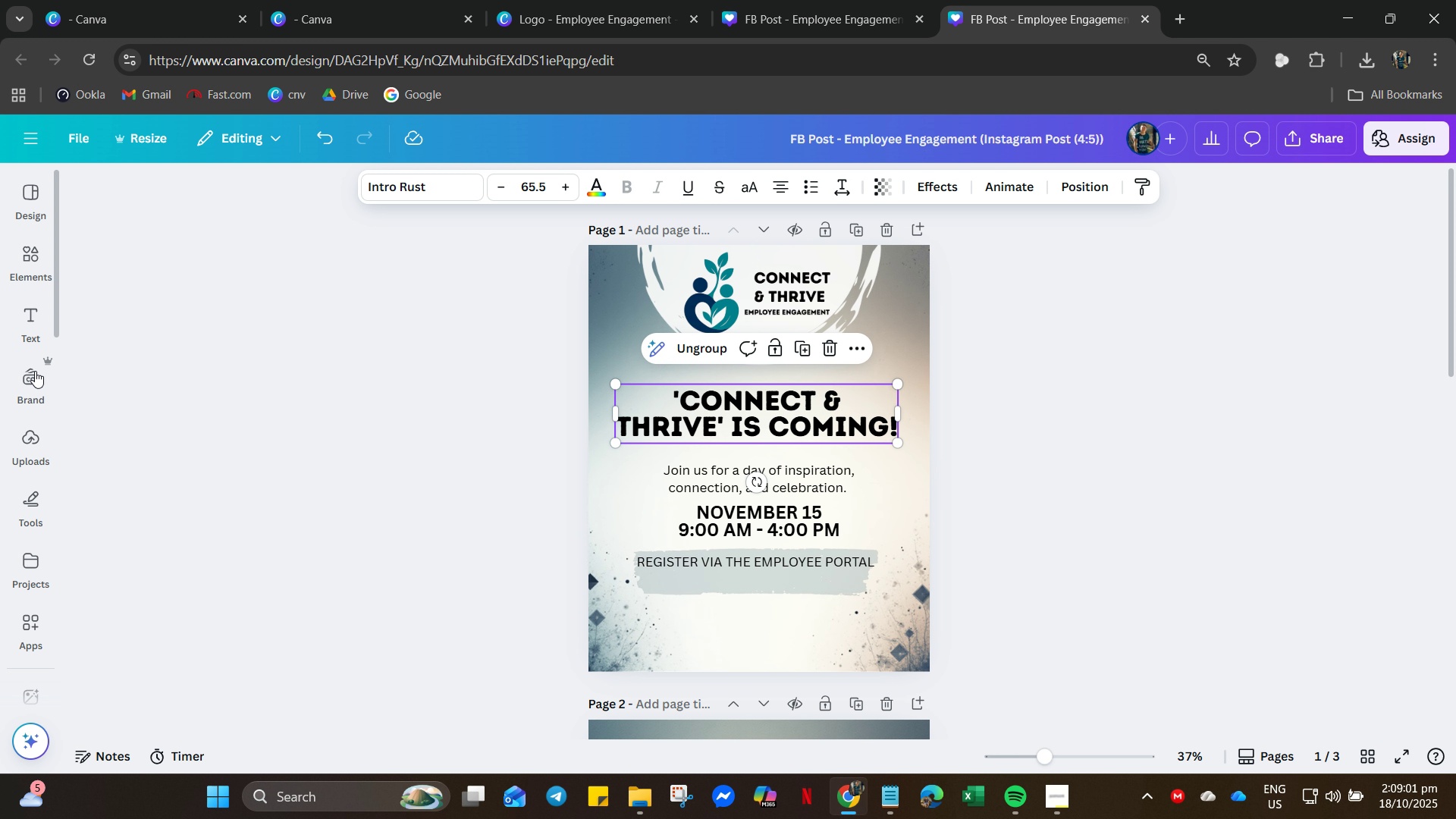 
wait(10.77)
 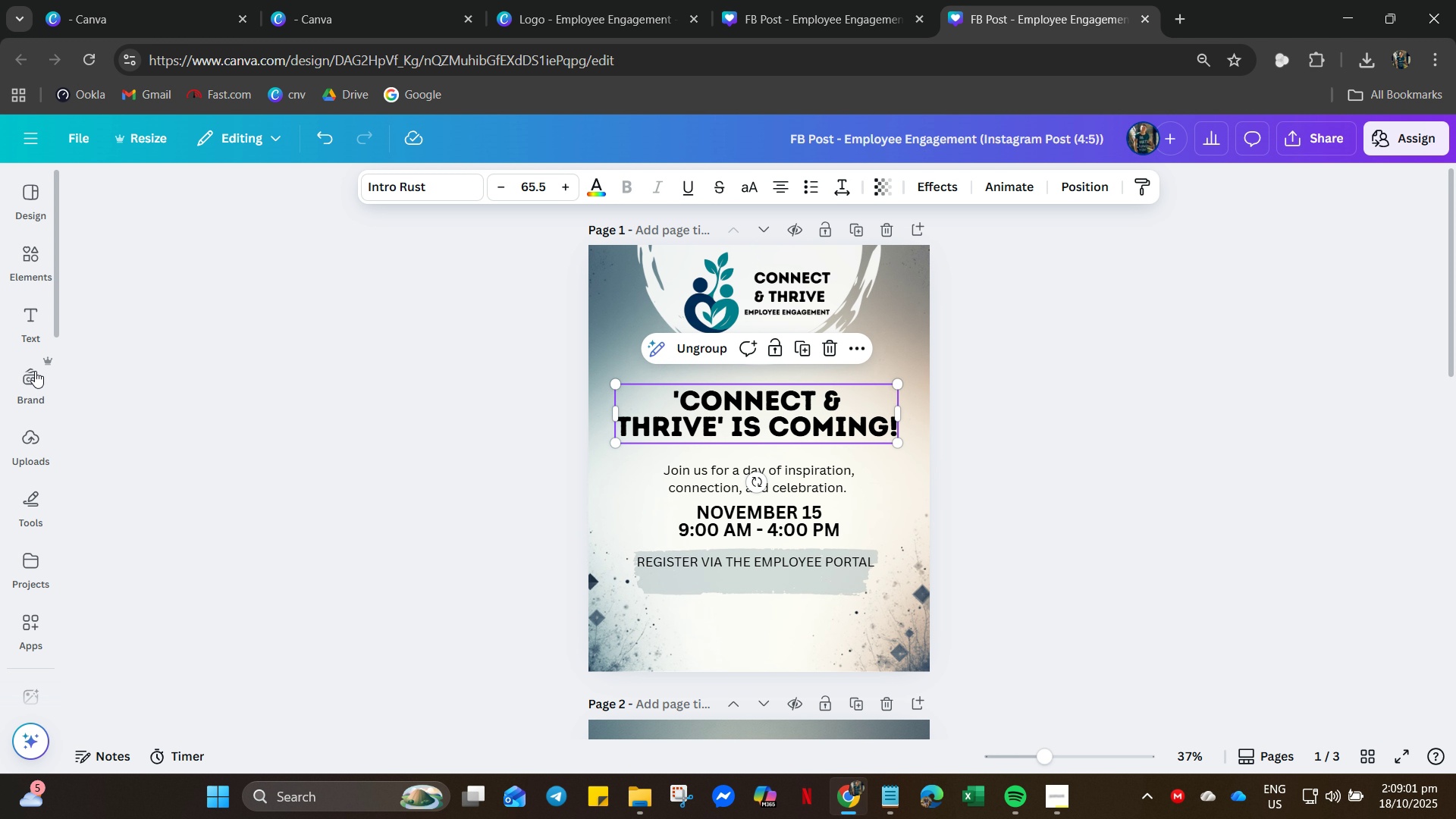 
left_click([897, 799])
 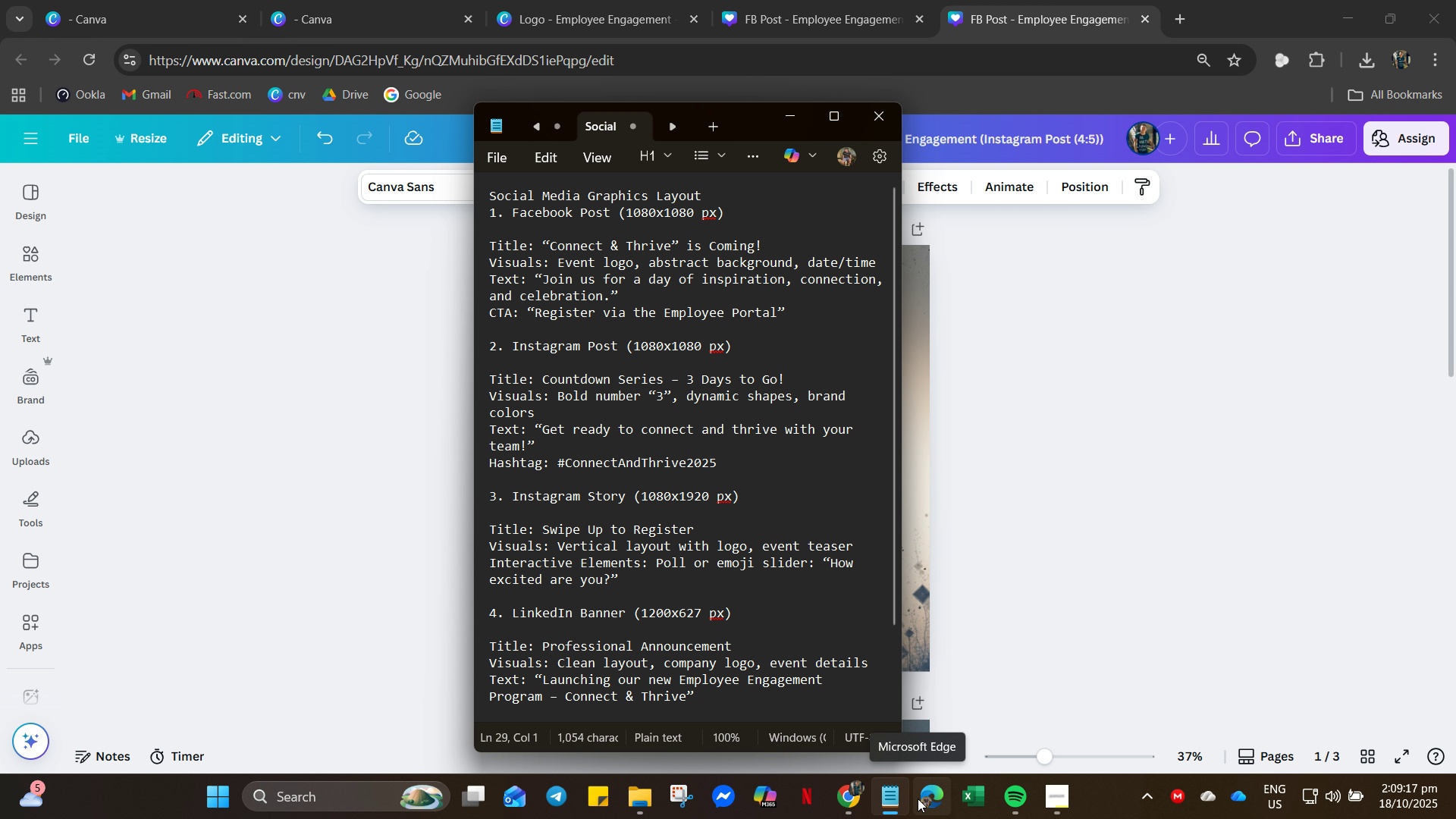 
wait(15.03)
 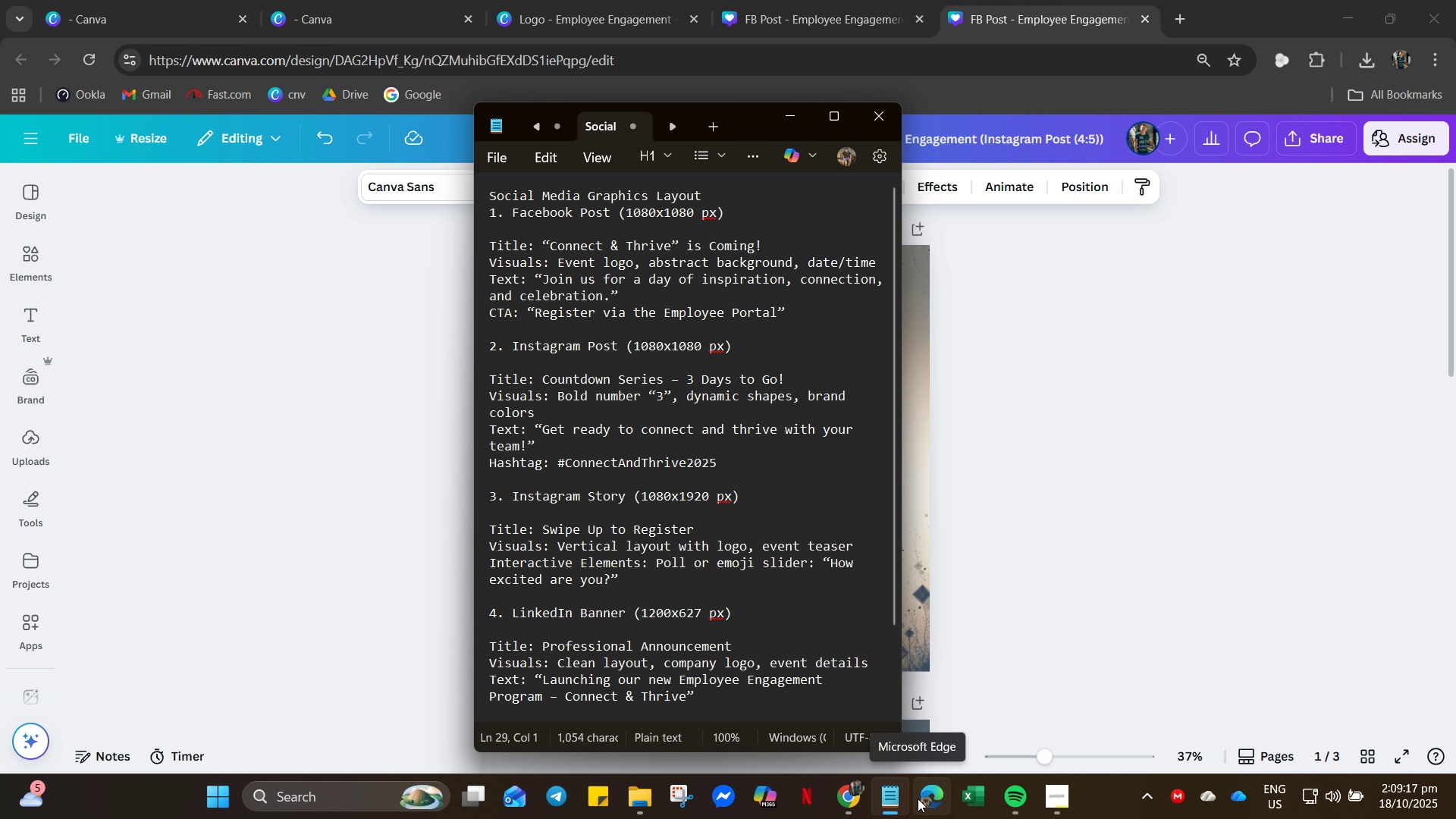 
left_click([1162, 397])
 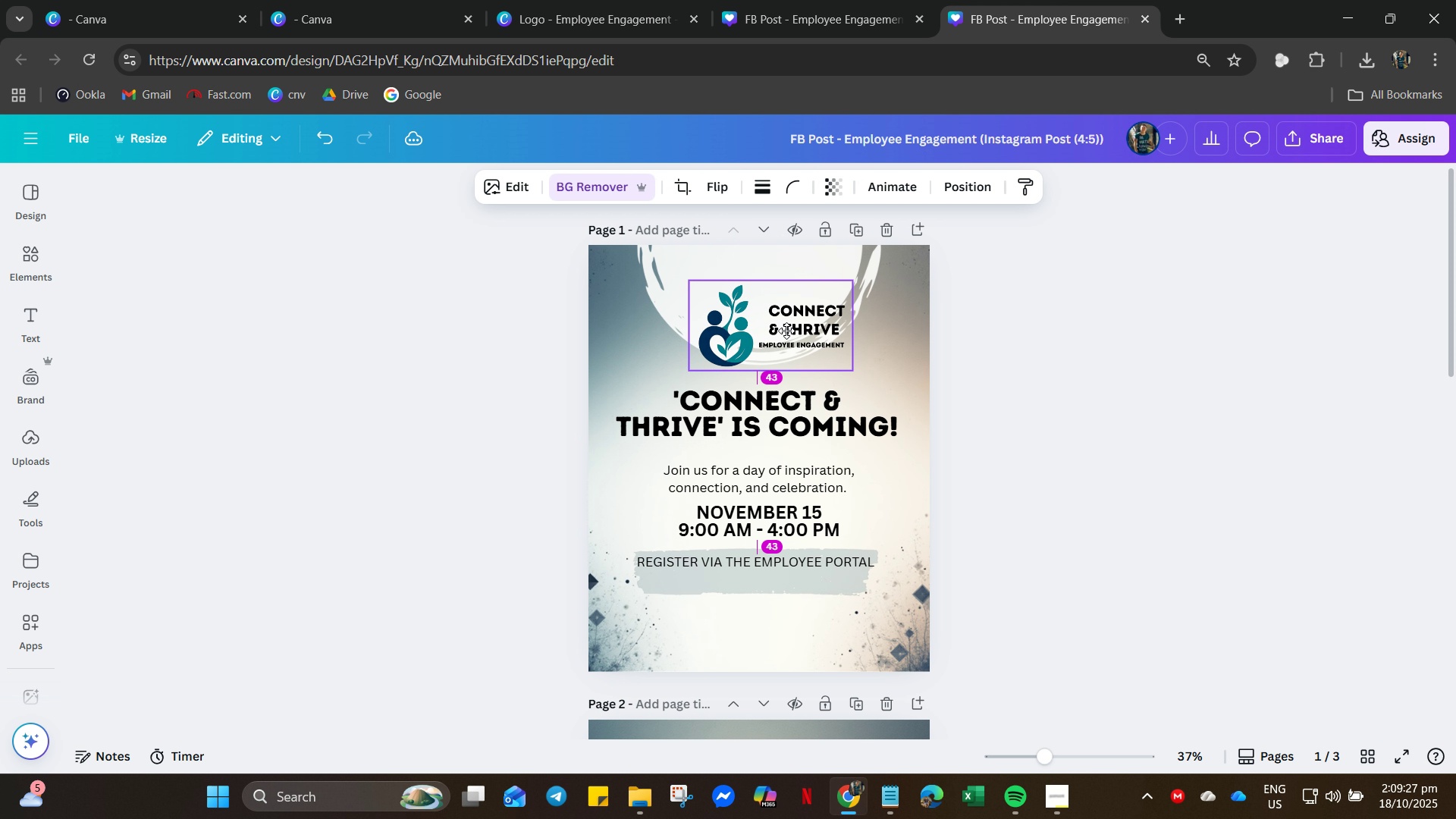 
wait(7.99)
 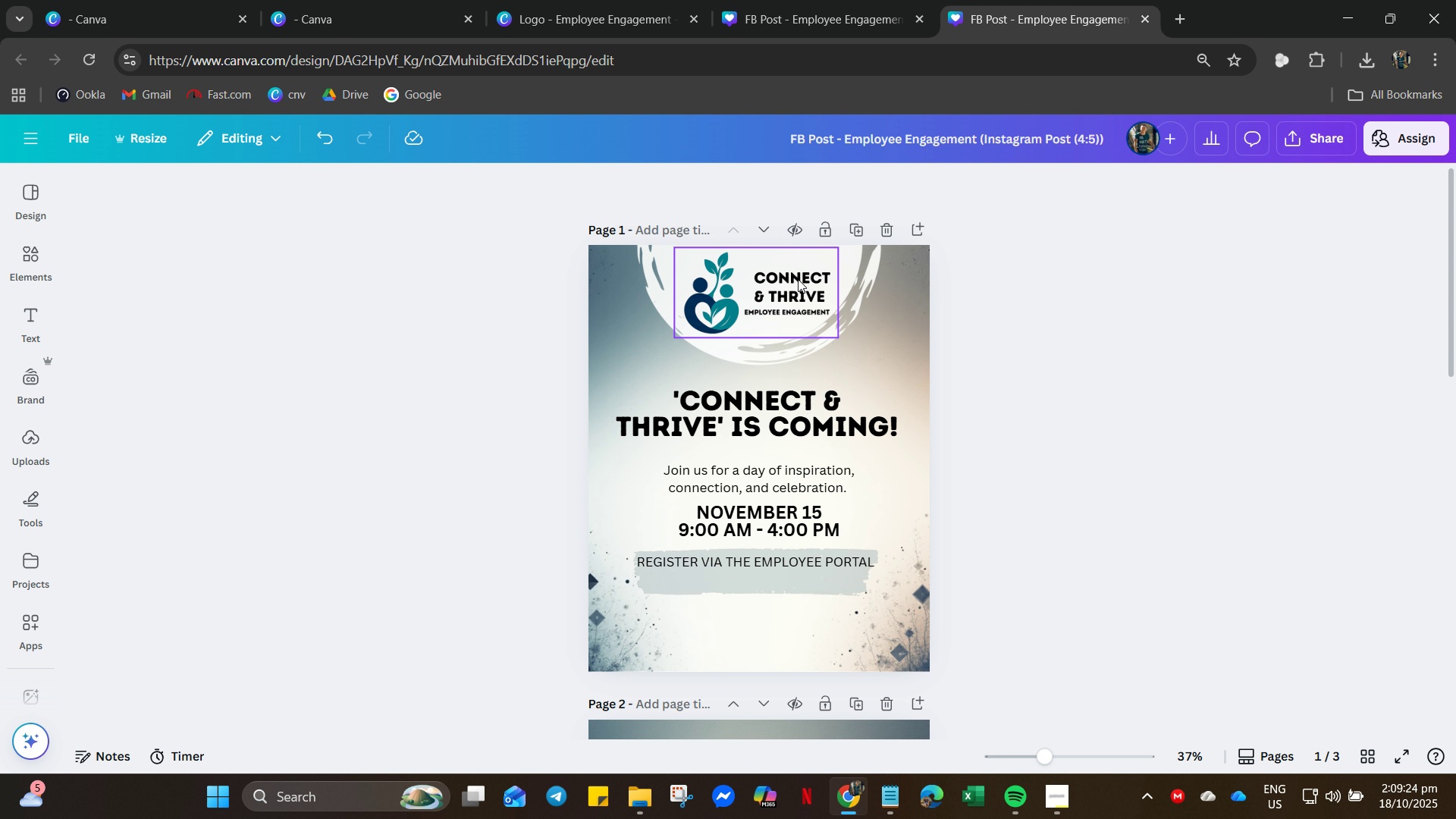 
left_click([1021, 411])
 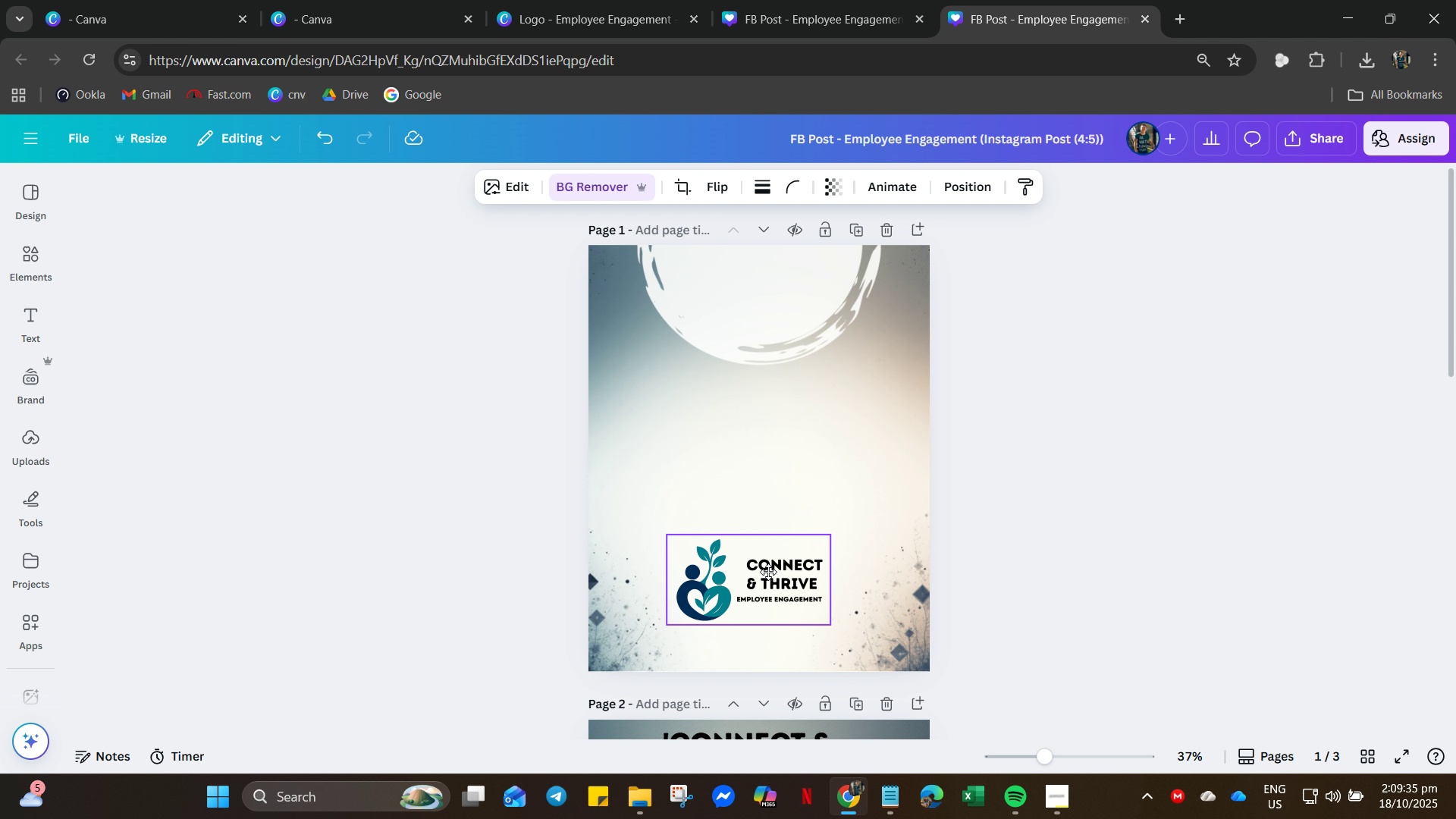 
wait(7.92)
 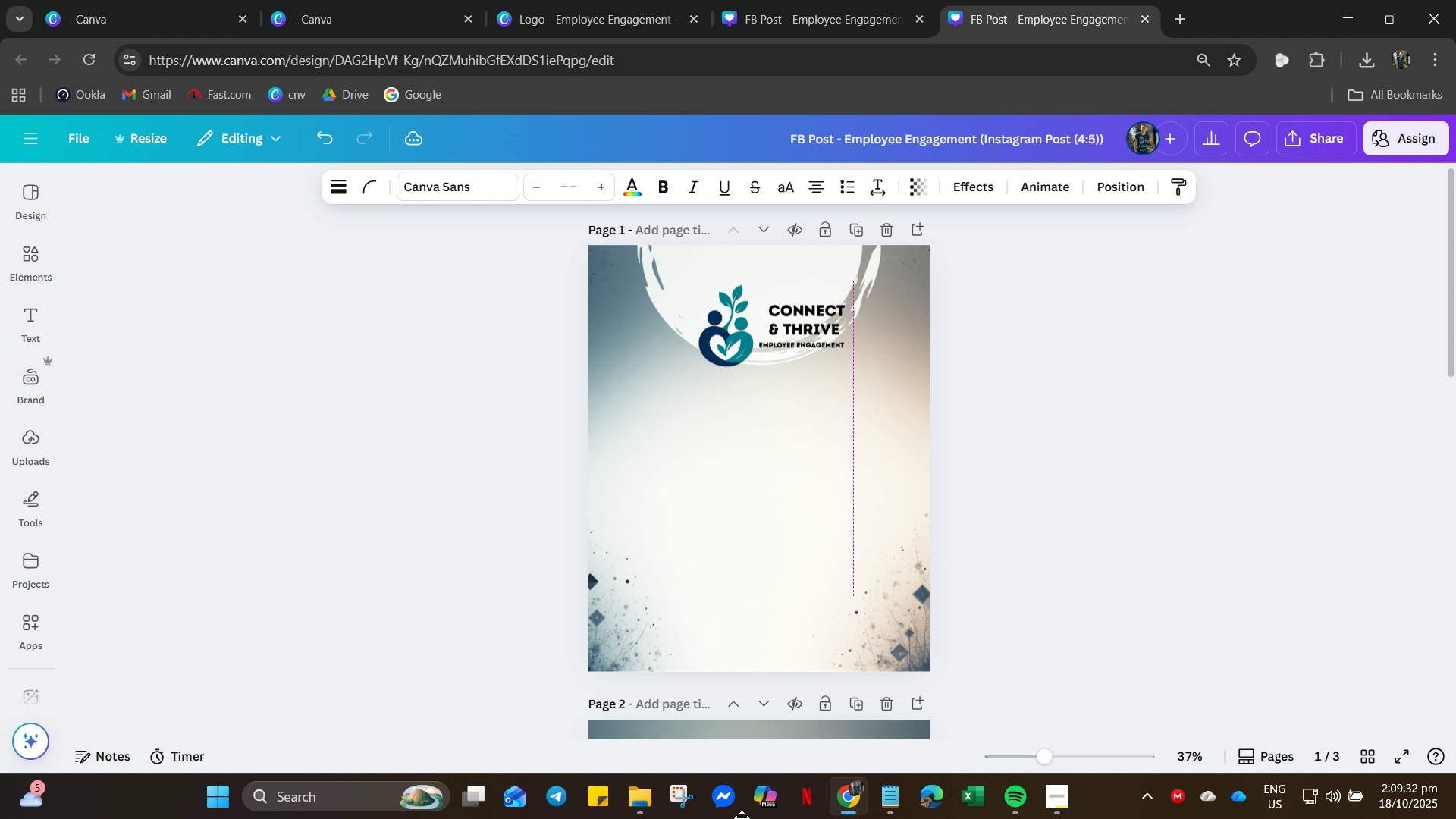 
left_click([787, 300])
 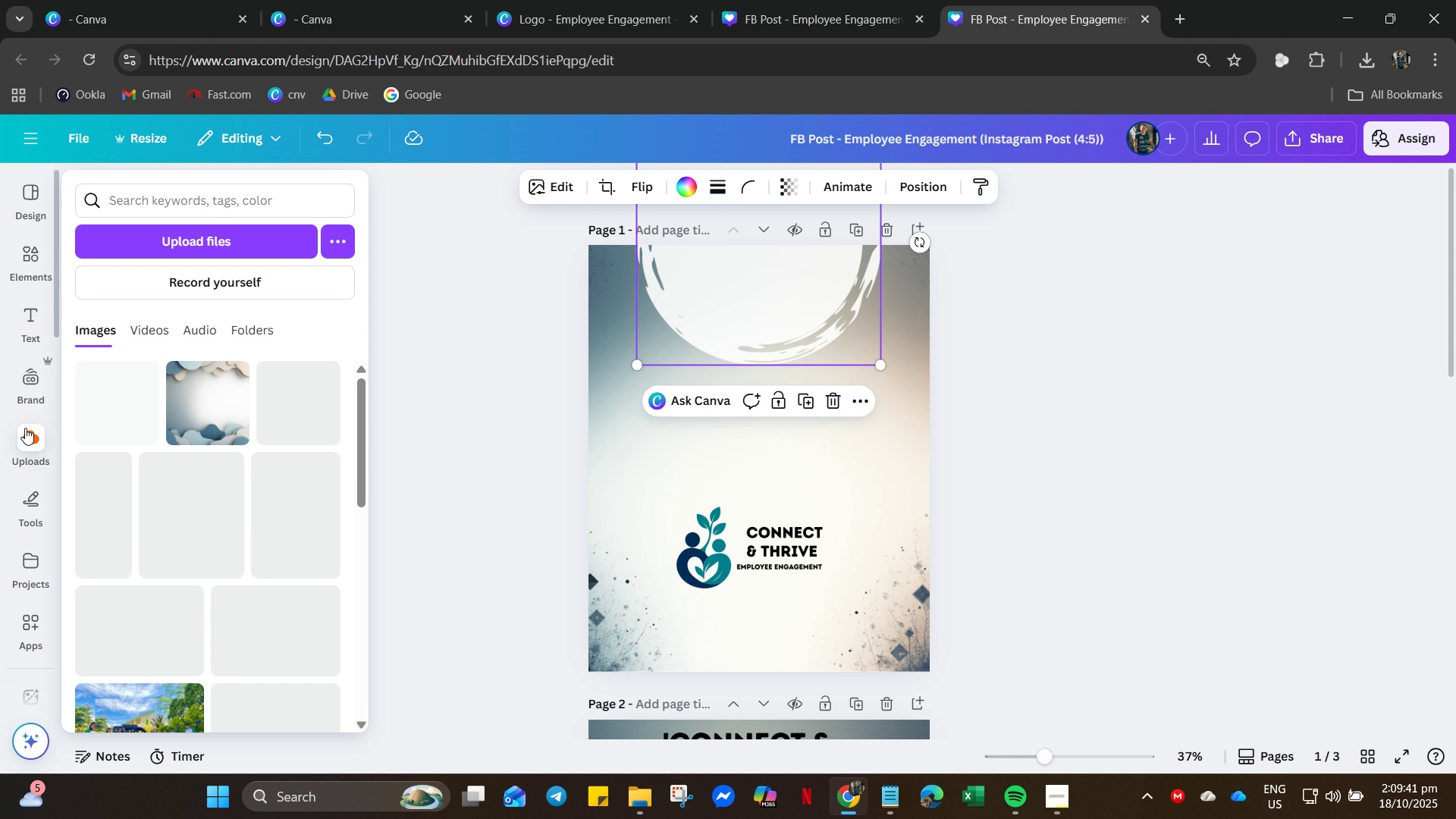 
left_click([25, 262])
 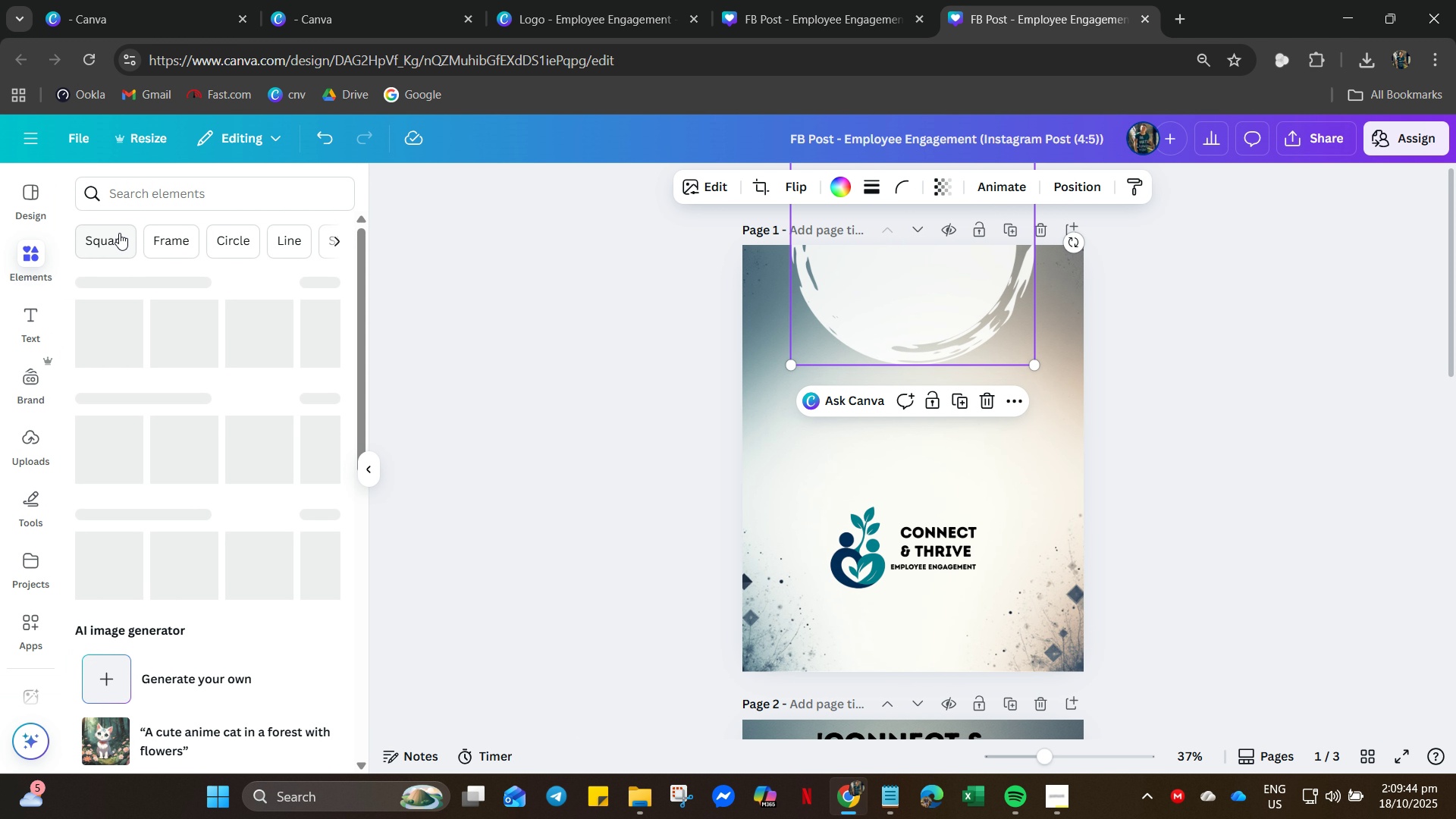 
left_click([172, 202])
 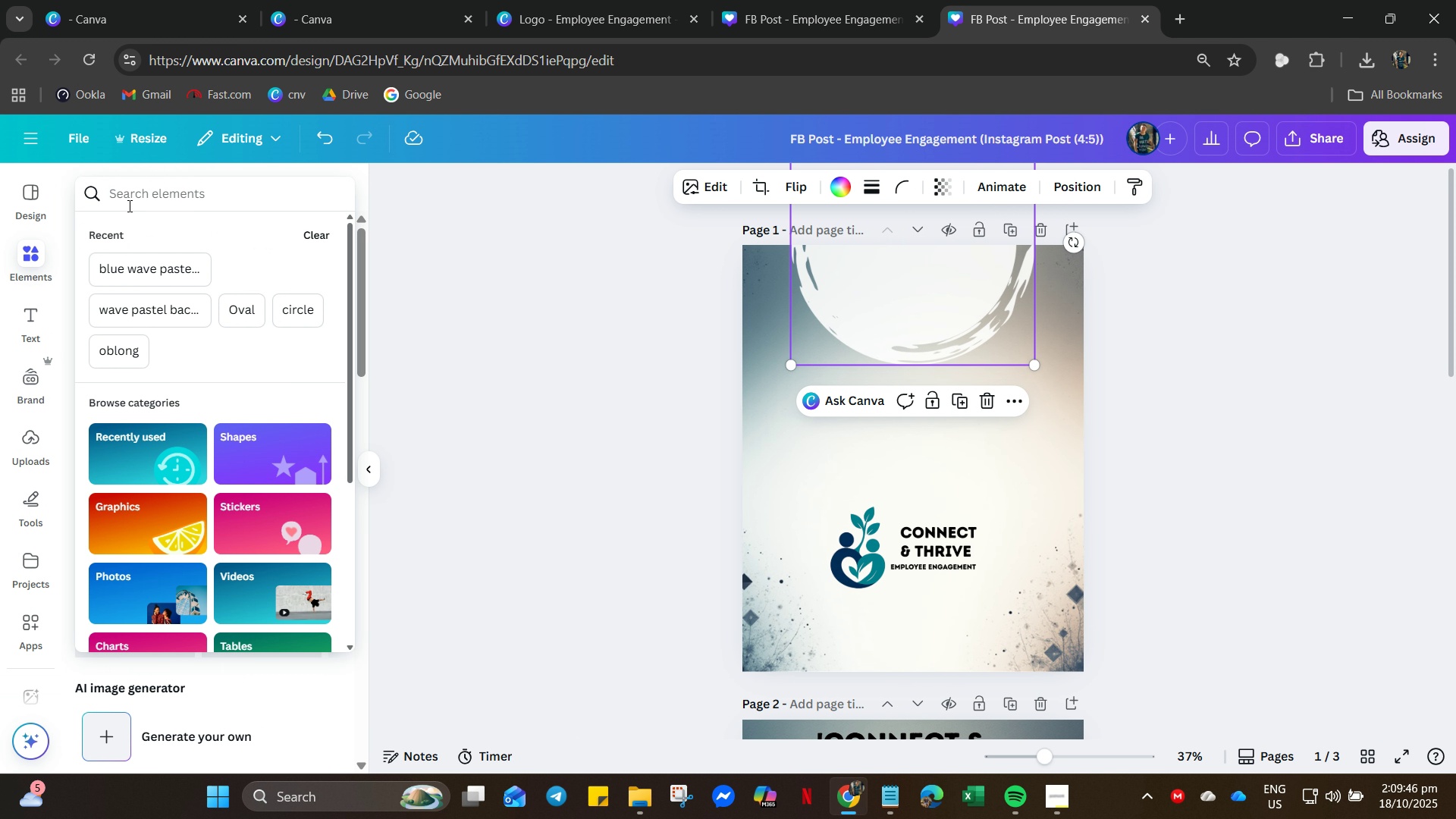 
left_click([30, 268])
 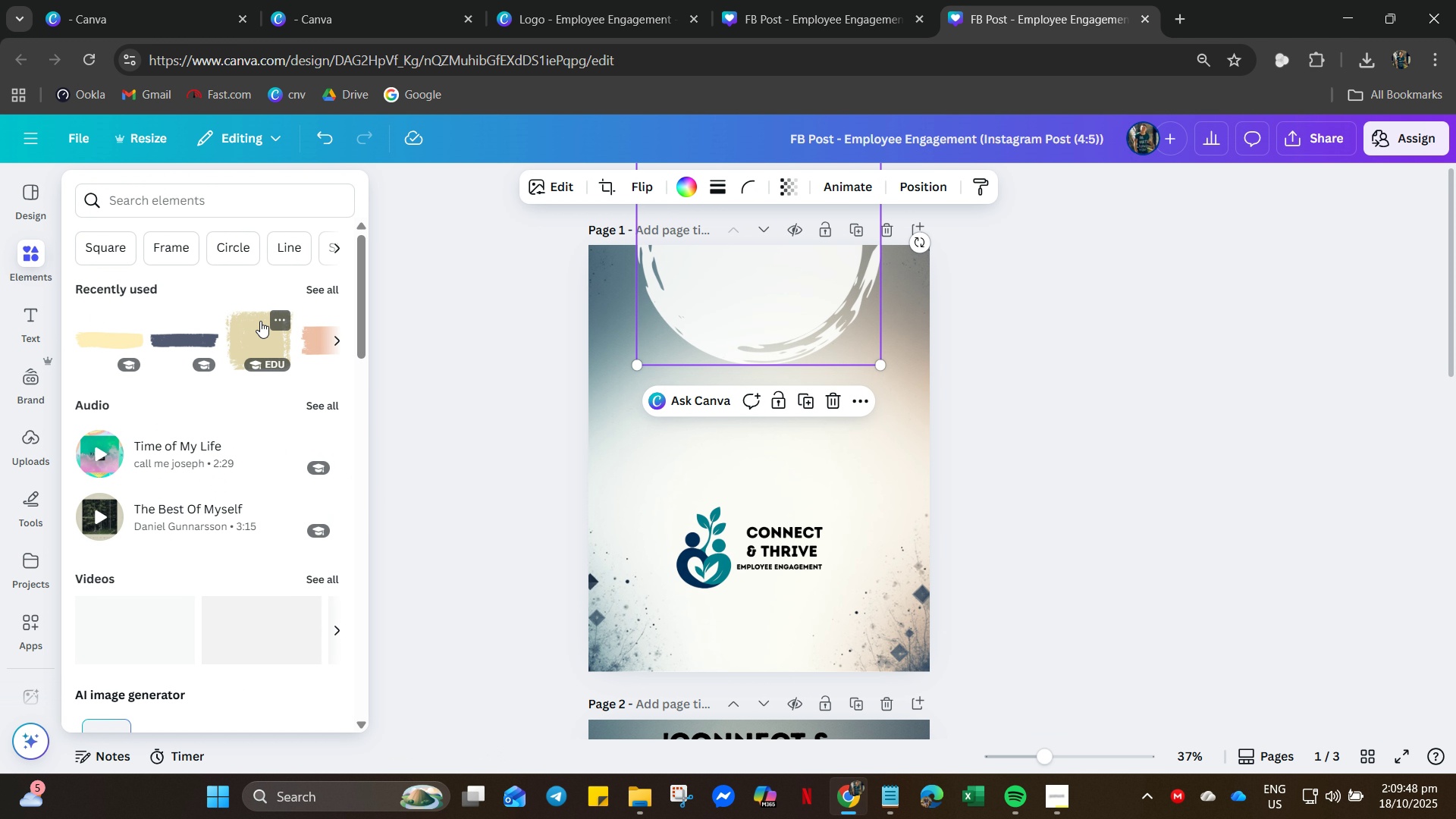 
scroll: coordinate [283, 321], scroll_direction: down, amount: 6.0
 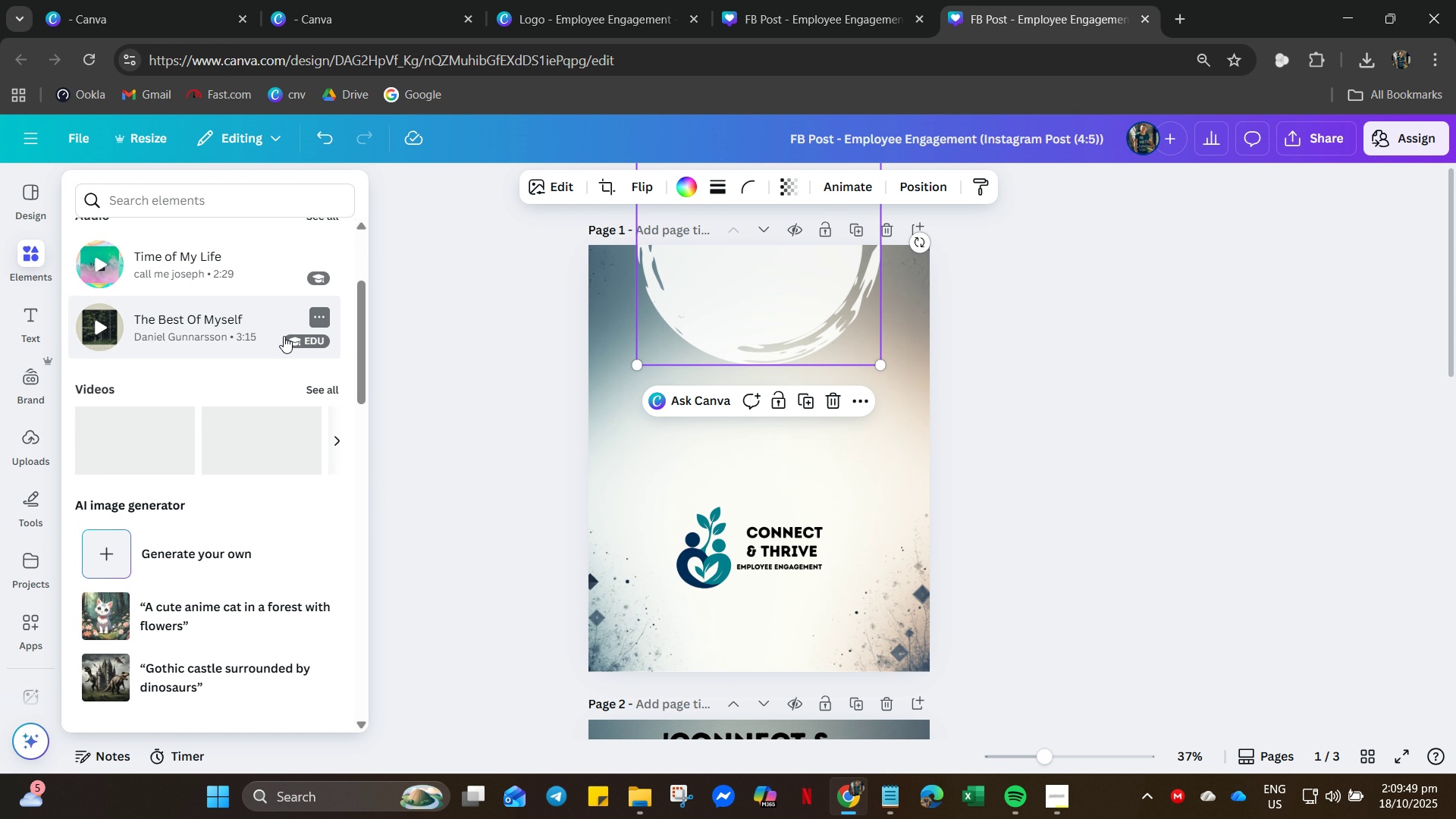 
scroll: coordinate [299, 290], scroll_direction: up, amount: 8.0
 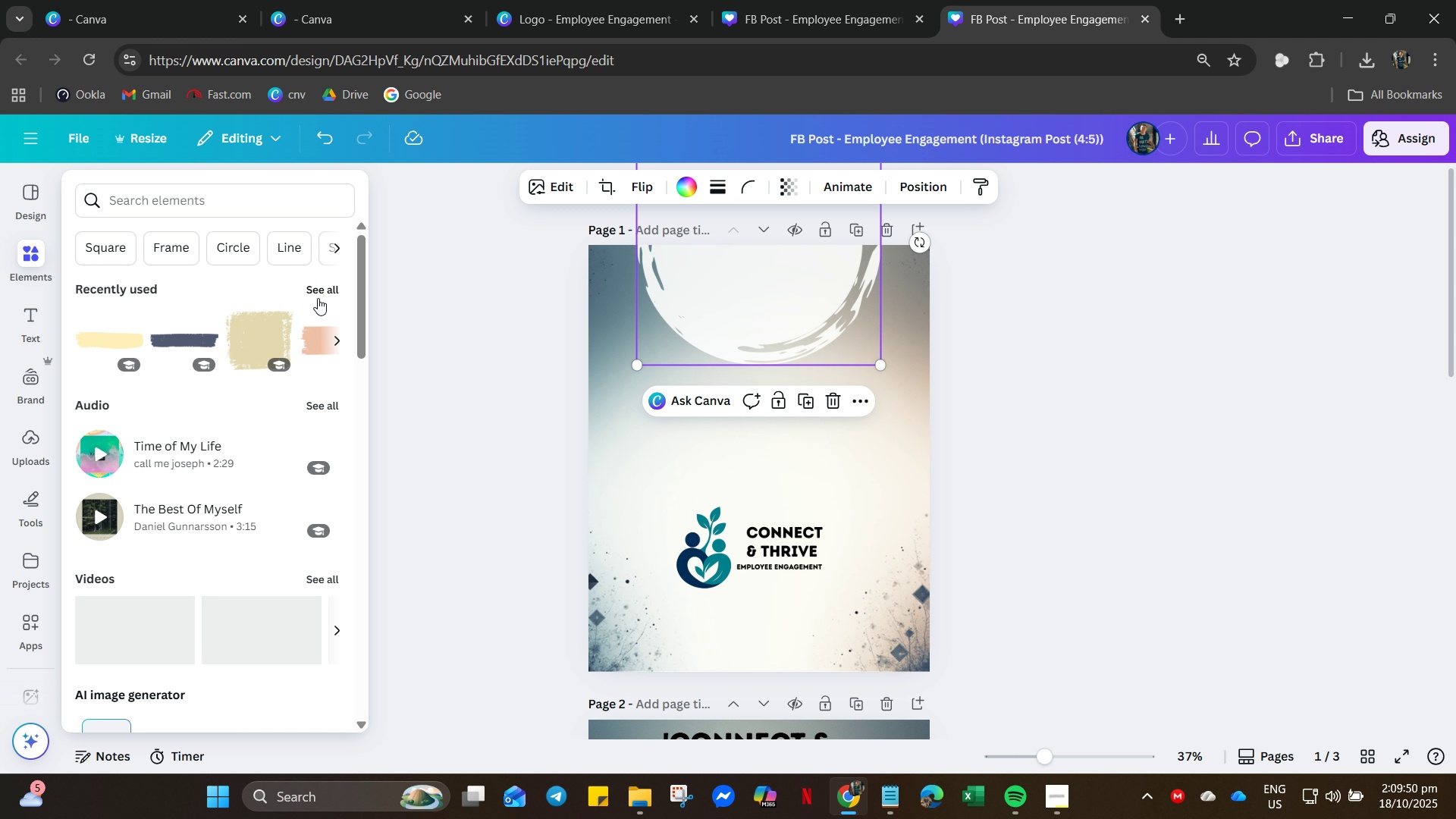 
left_click([318, 298])
 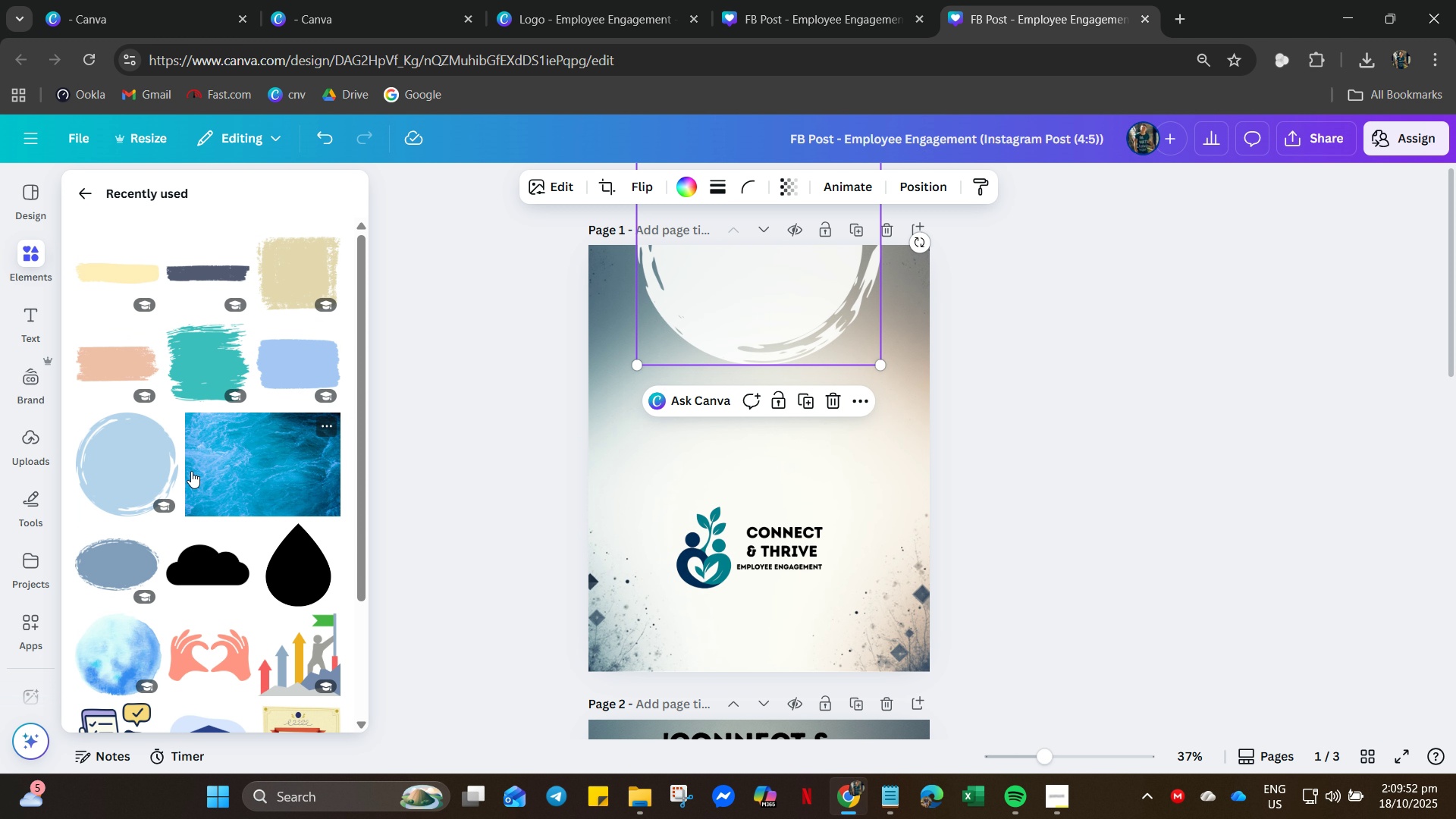 
scroll: coordinate [252, 558], scroll_direction: down, amount: 17.0
 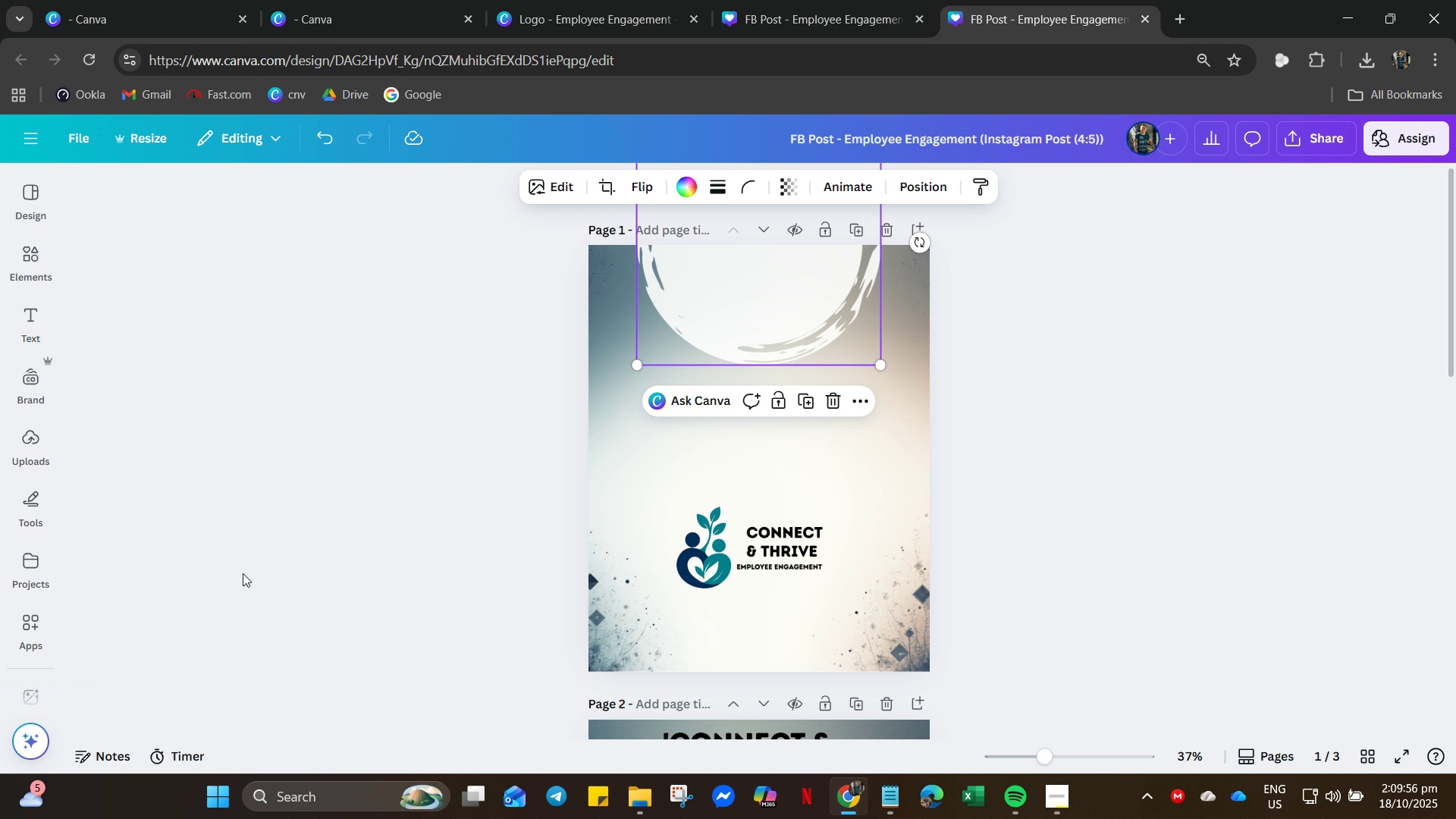 
scroll: coordinate [32, 354], scroll_direction: up, amount: 7.0
 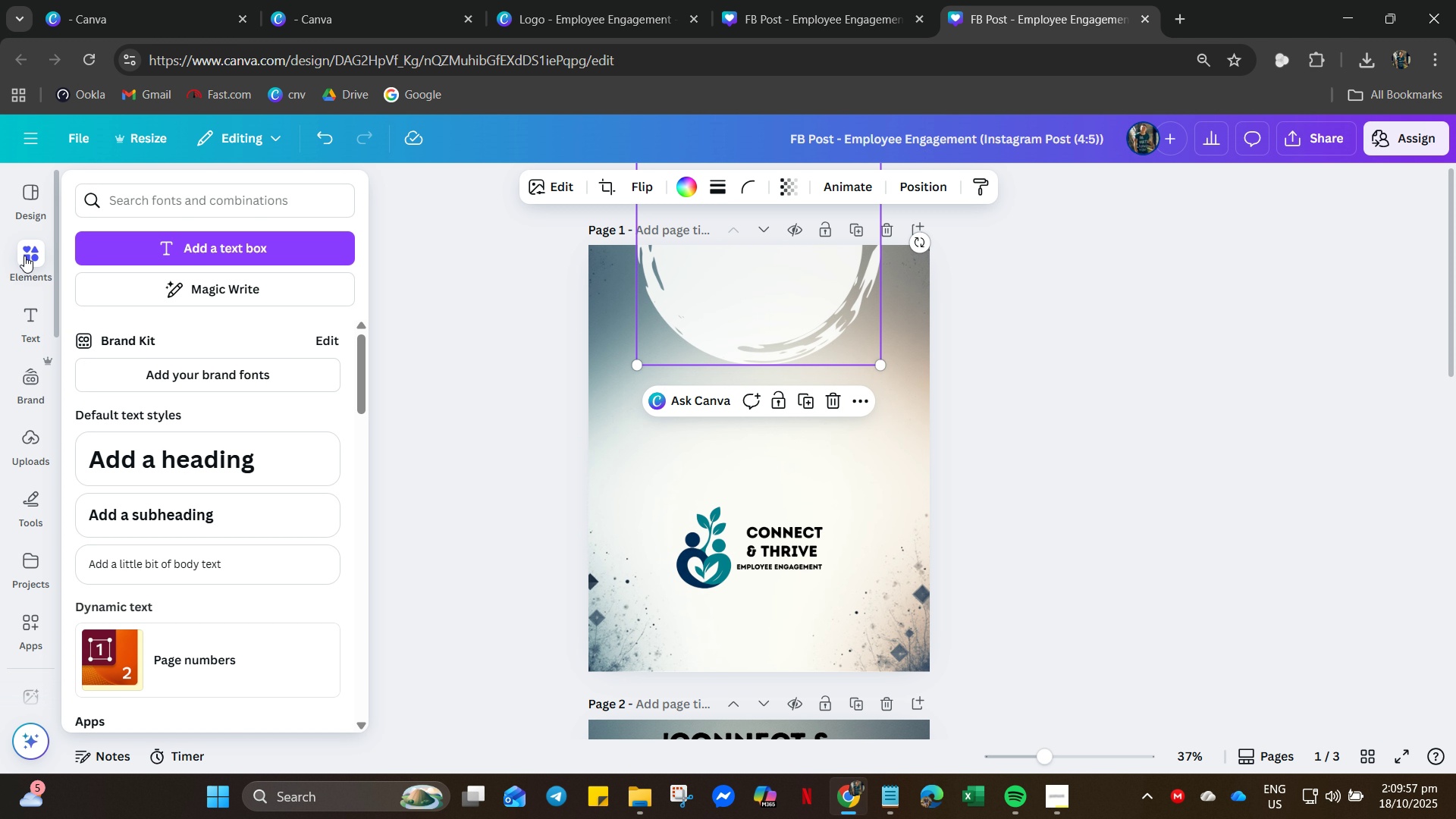 
left_click([24, 256])
 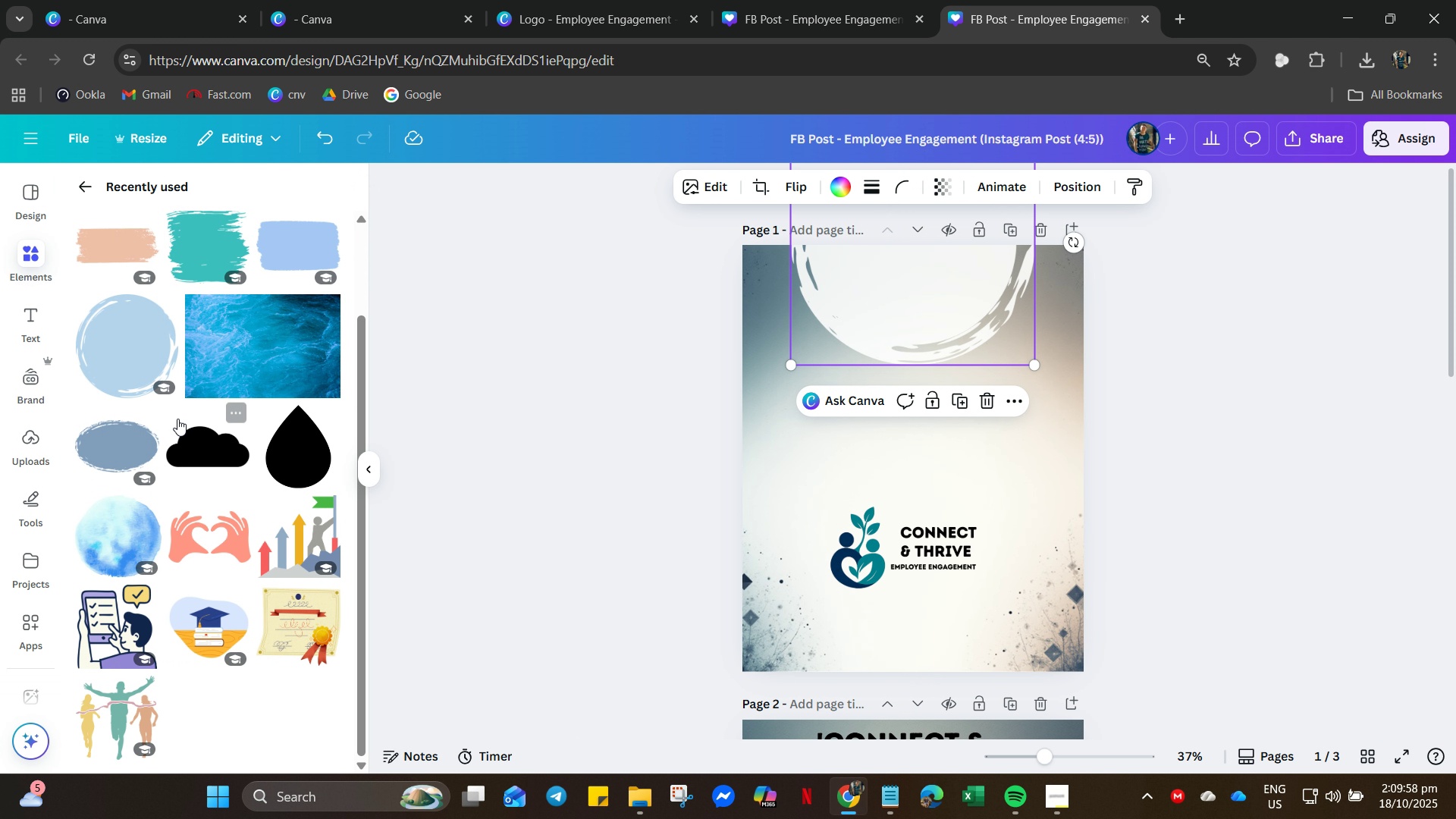 
scroll: coordinate [185, 339], scroll_direction: up, amount: 8.0
 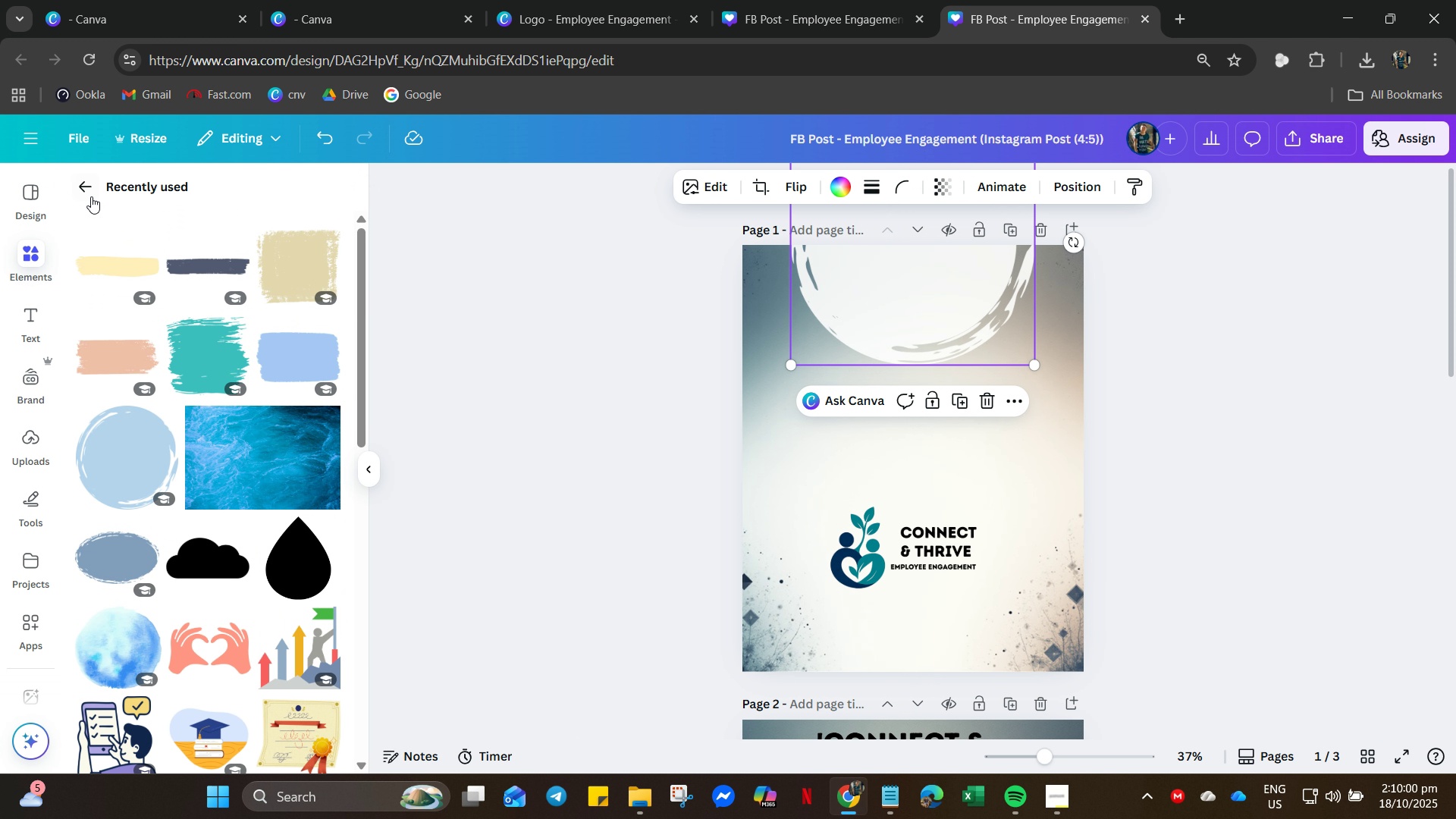 
left_click([86, 188])
 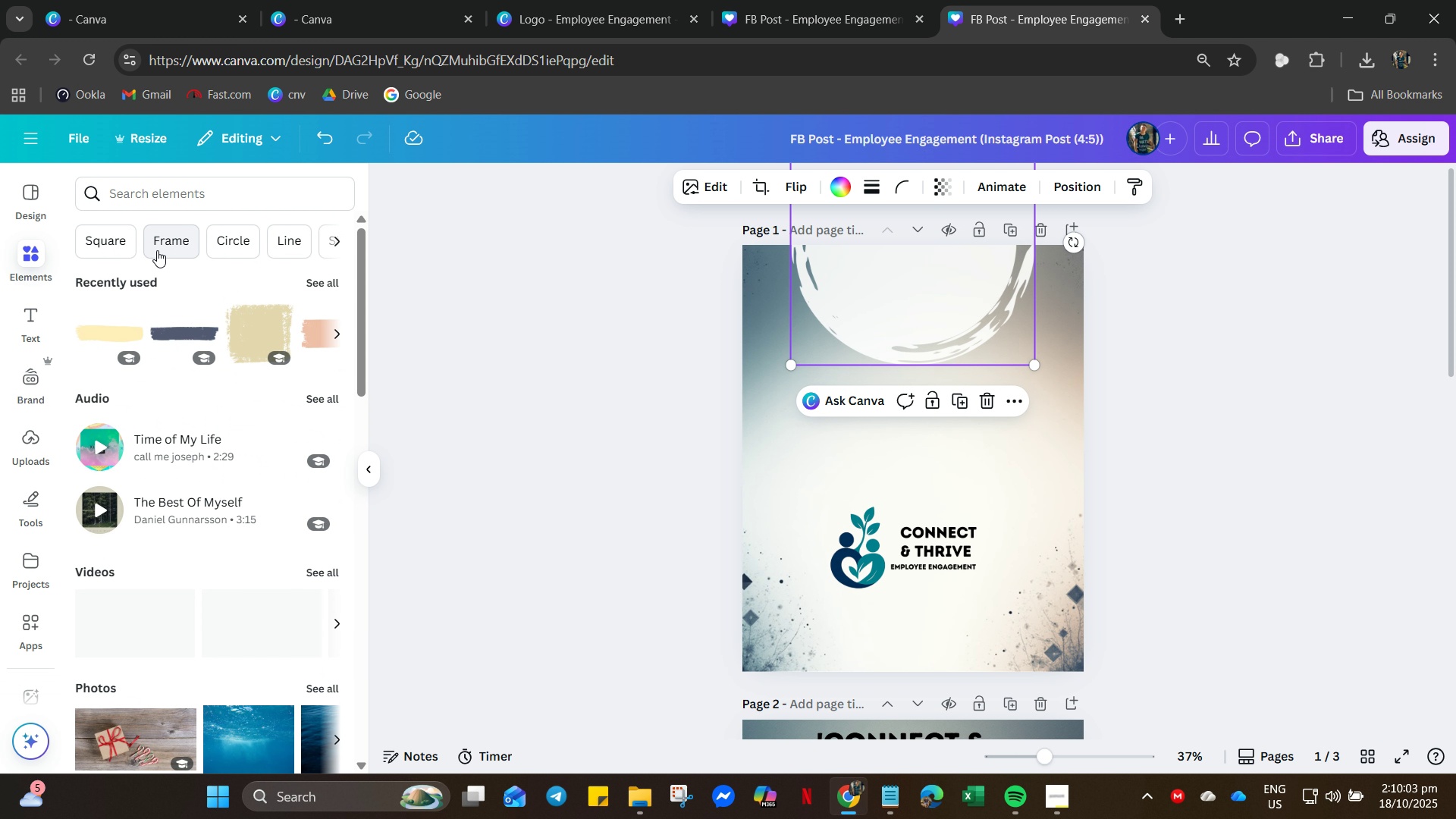 
scroll: coordinate [162, 515], scroll_direction: down, amount: 12.0
 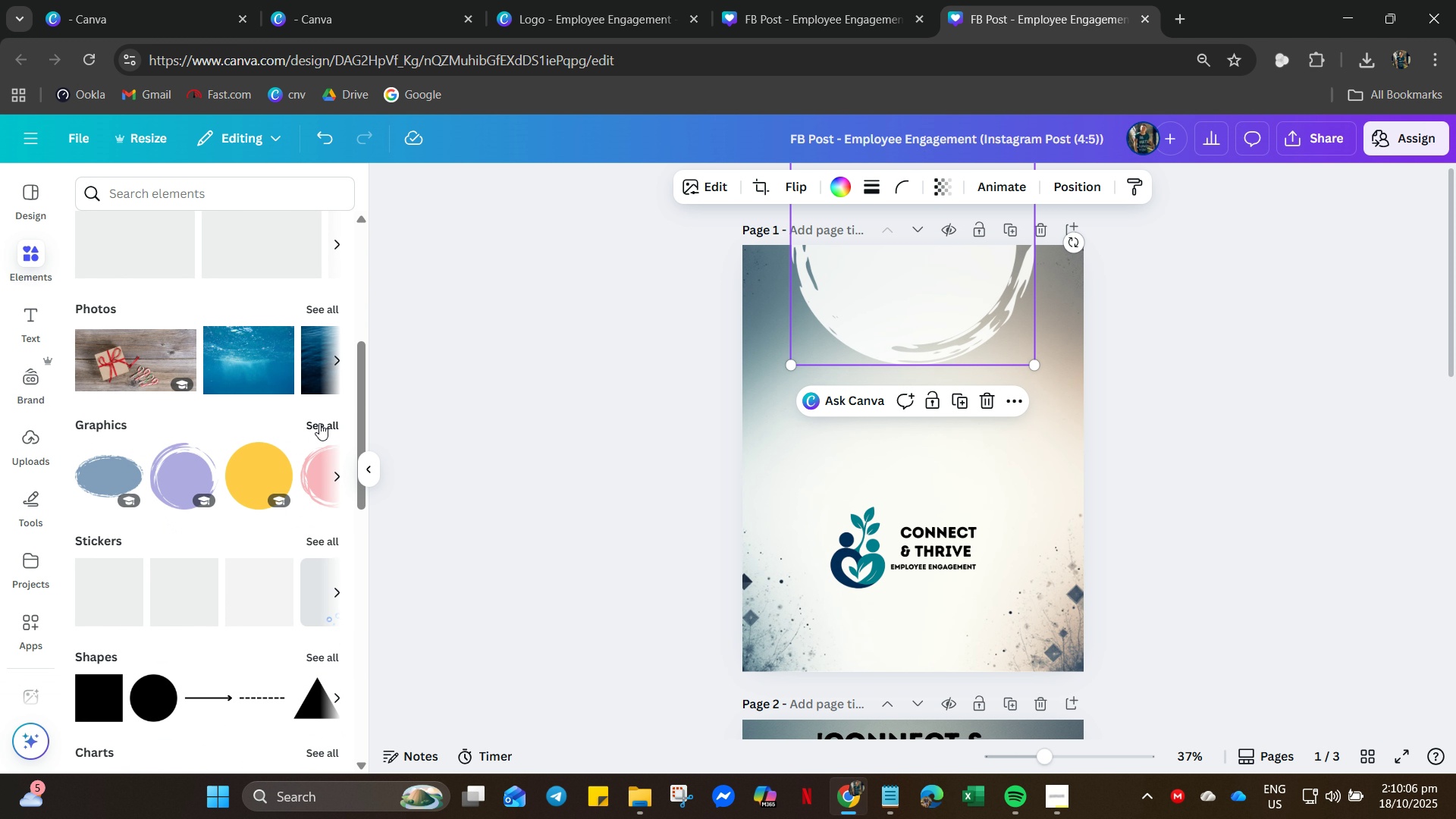 
left_click([319, 423])
 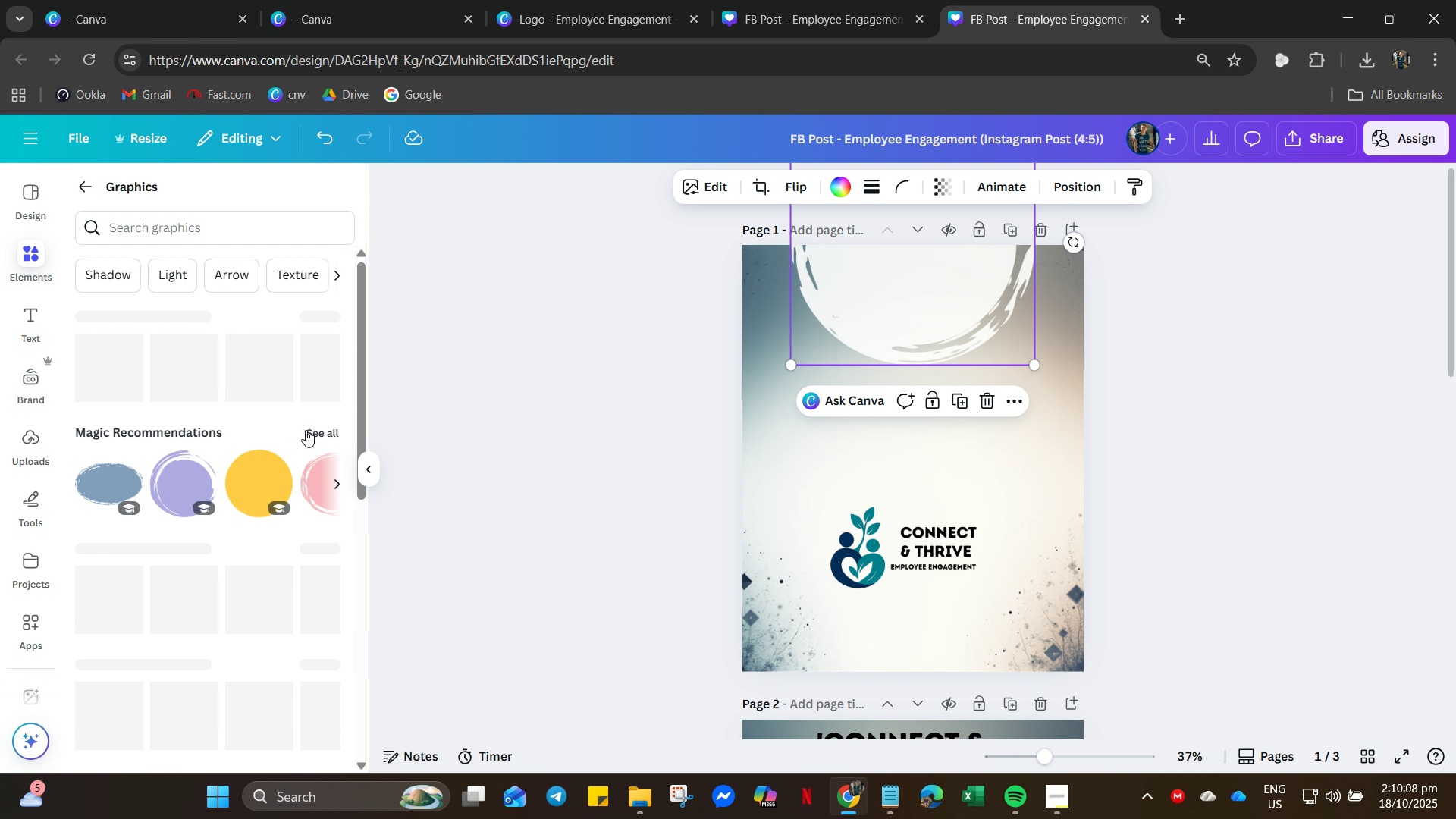 
left_click([316, 430])
 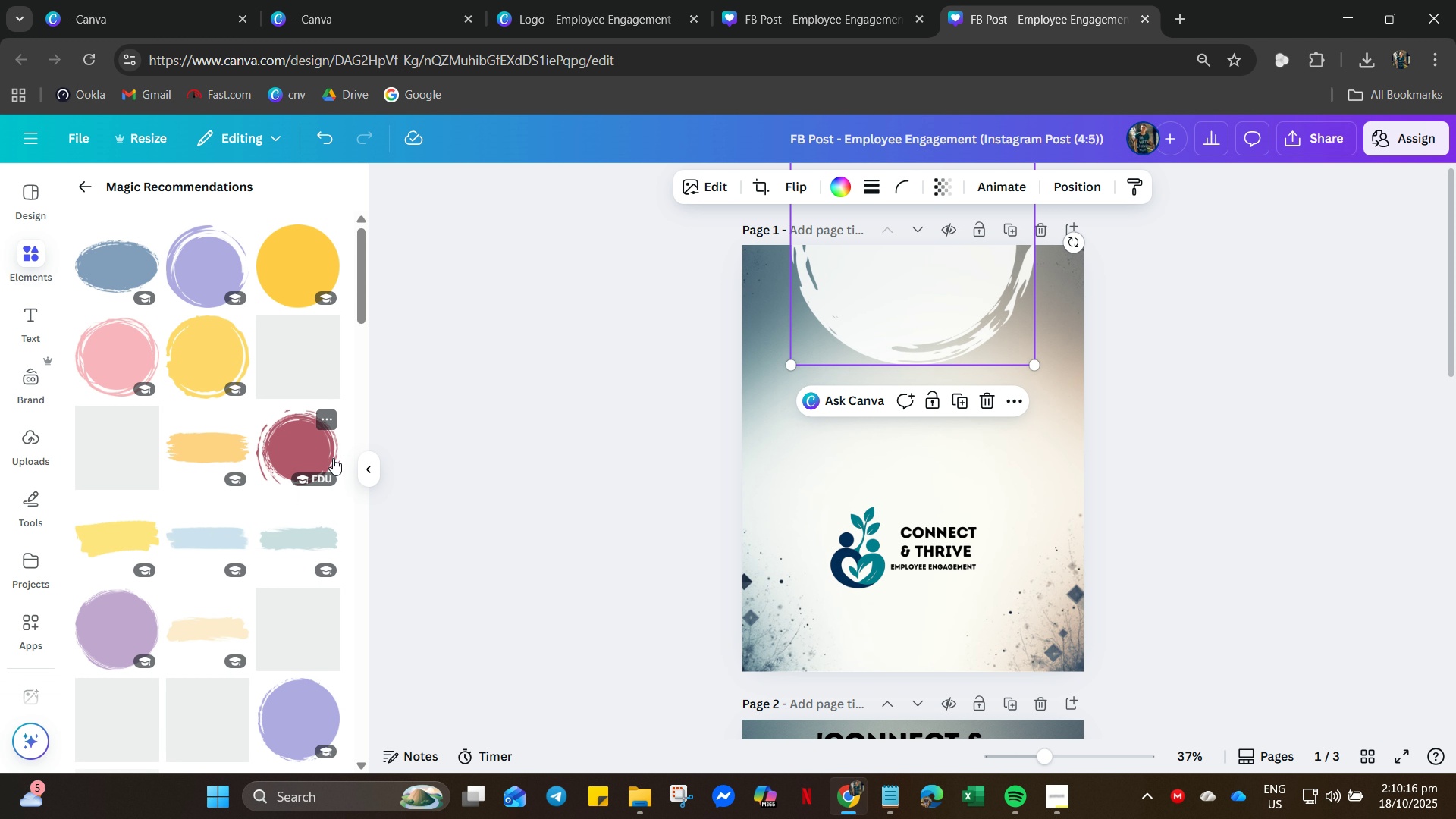 
wait(11.66)
 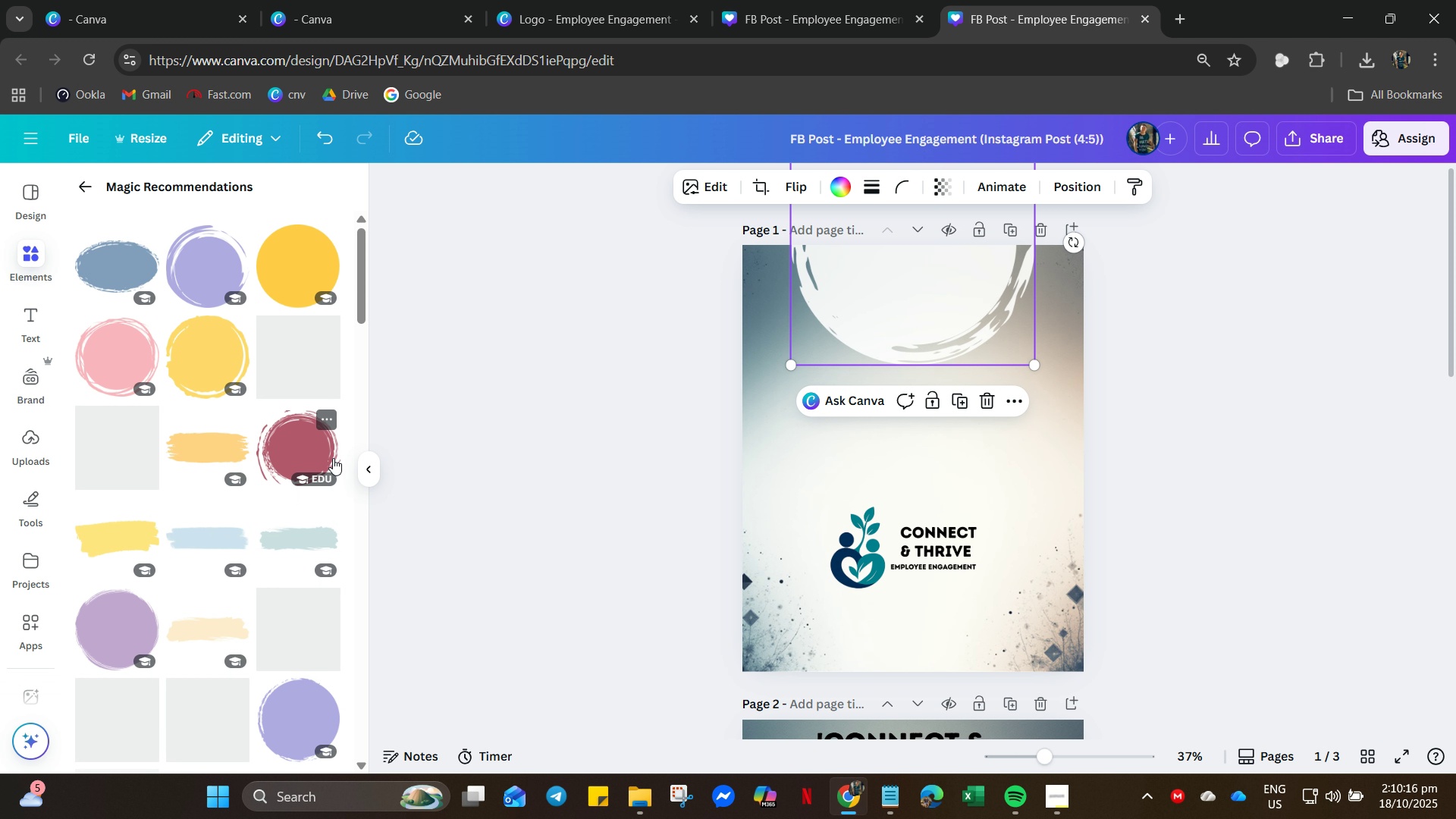 
left_click([955, 322])
 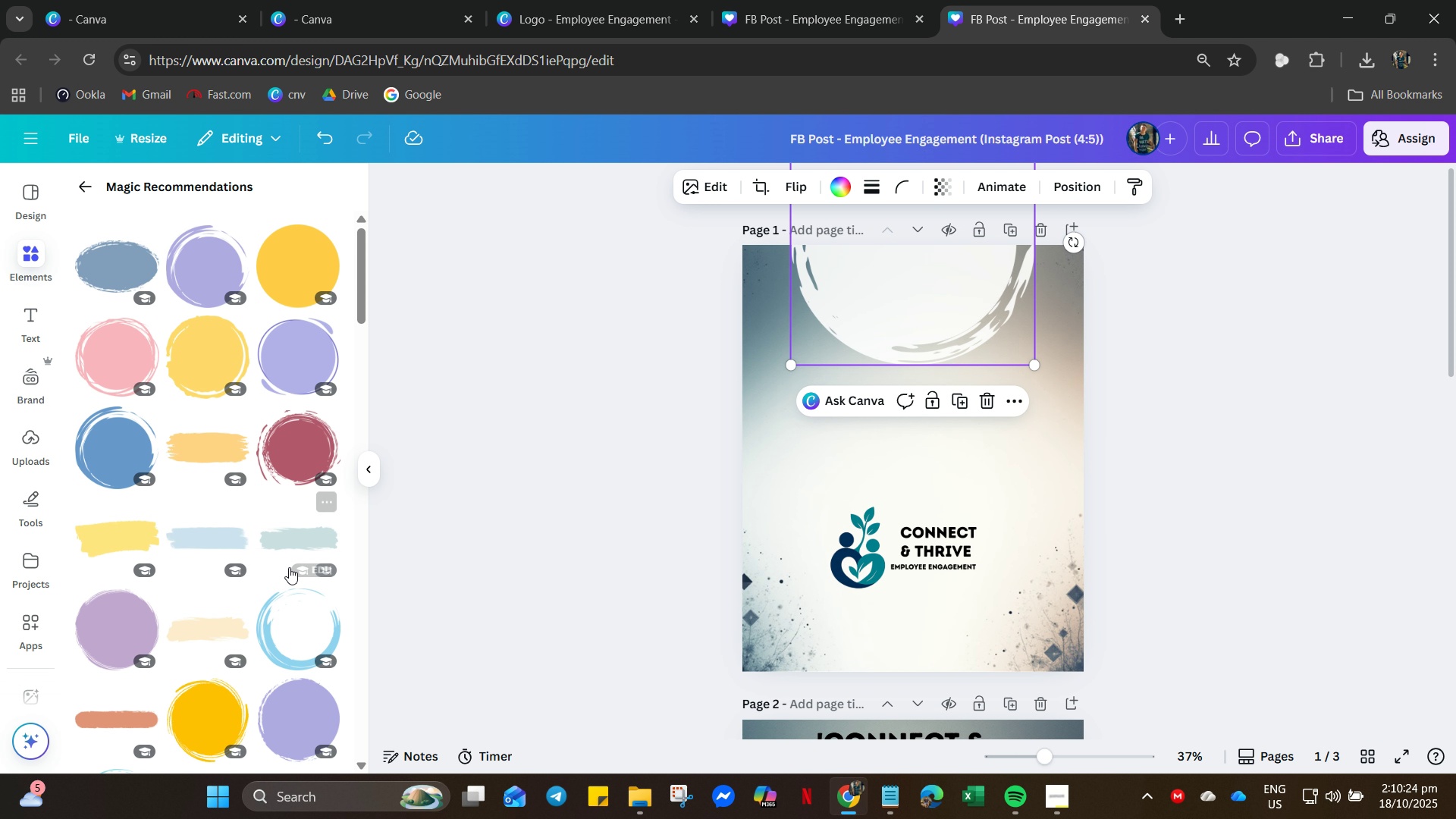 
scroll: coordinate [187, 589], scroll_direction: down, amount: 26.0
 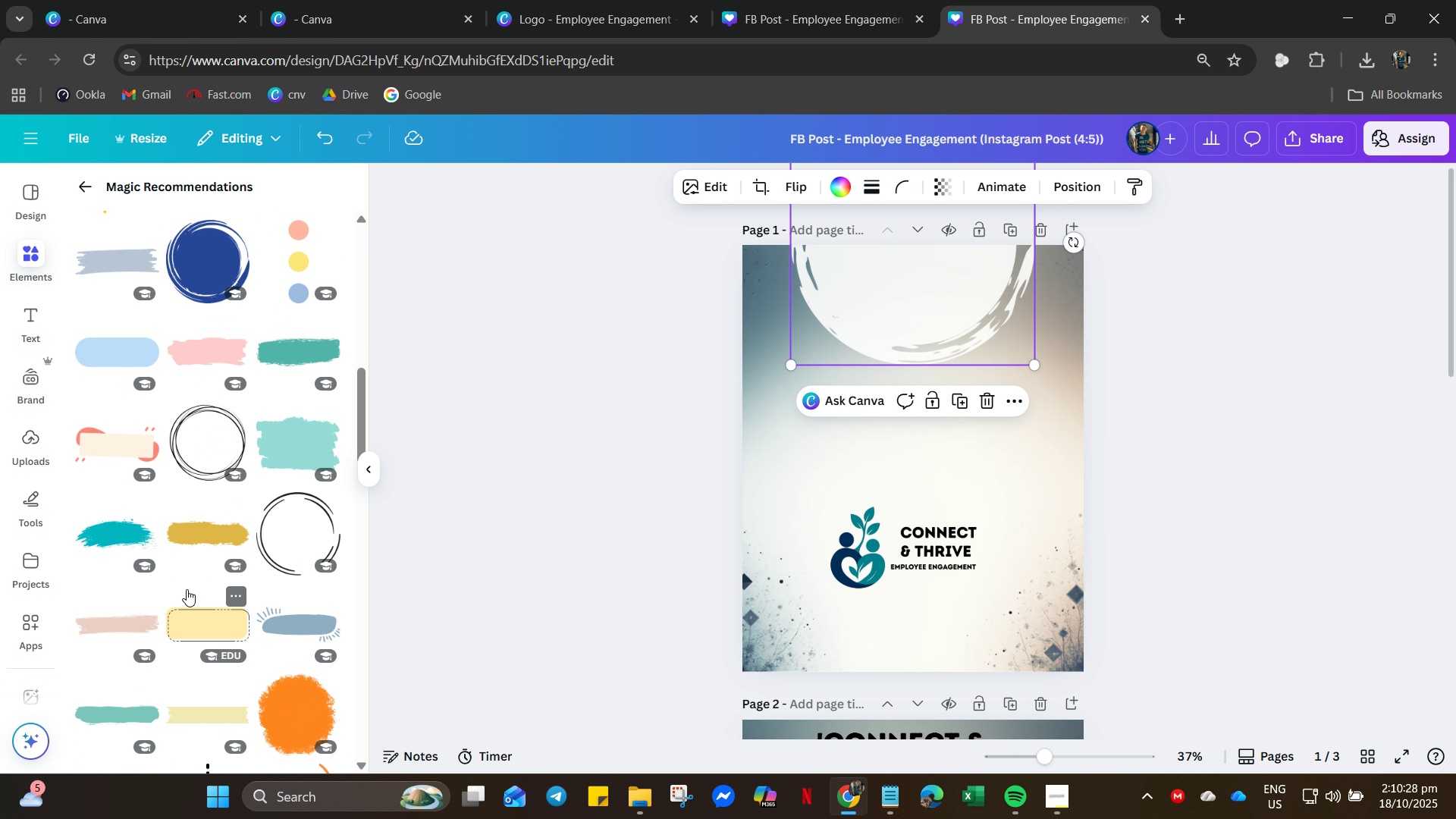 
key(Delete)
 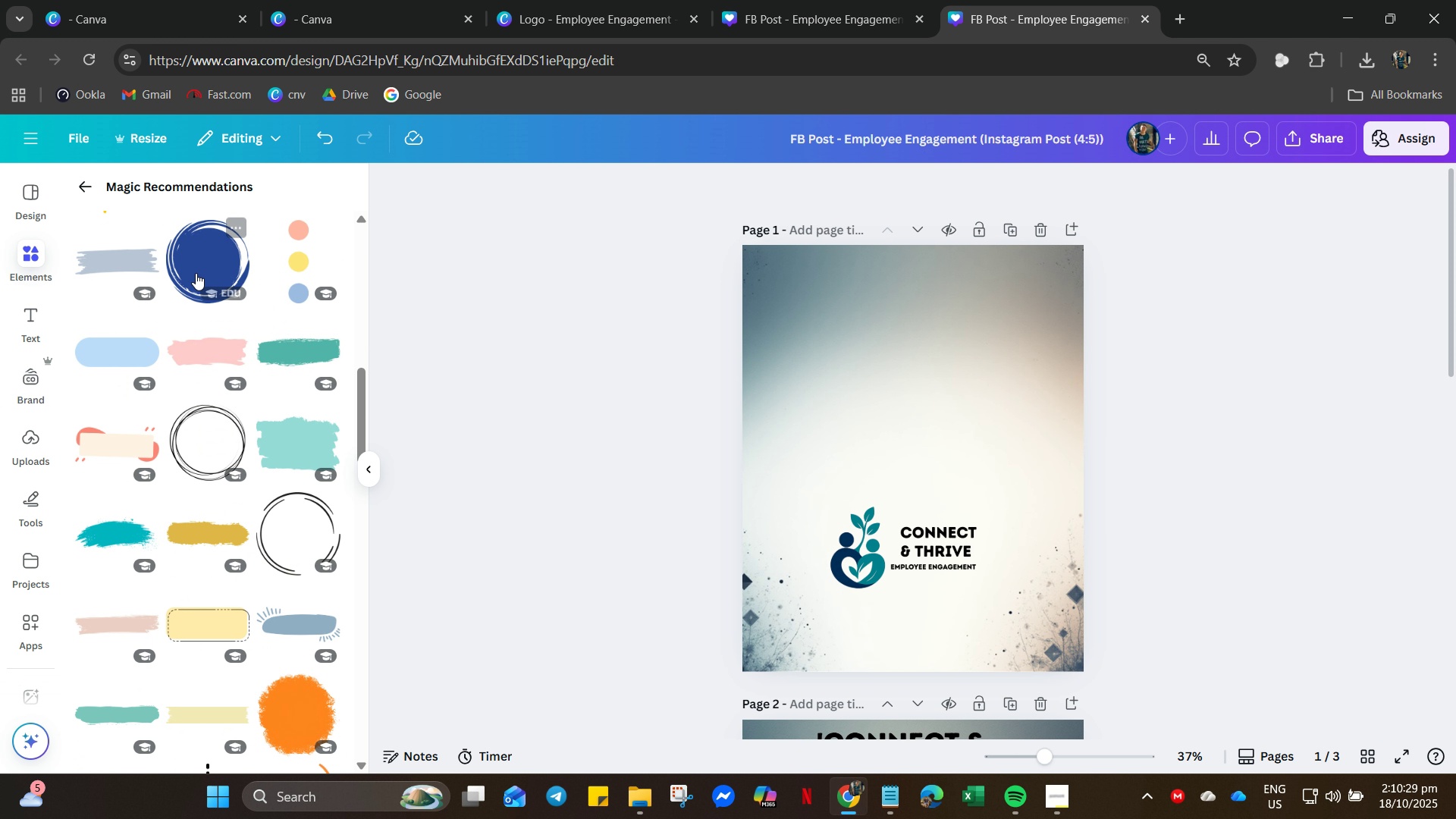 
left_click([205, 261])
 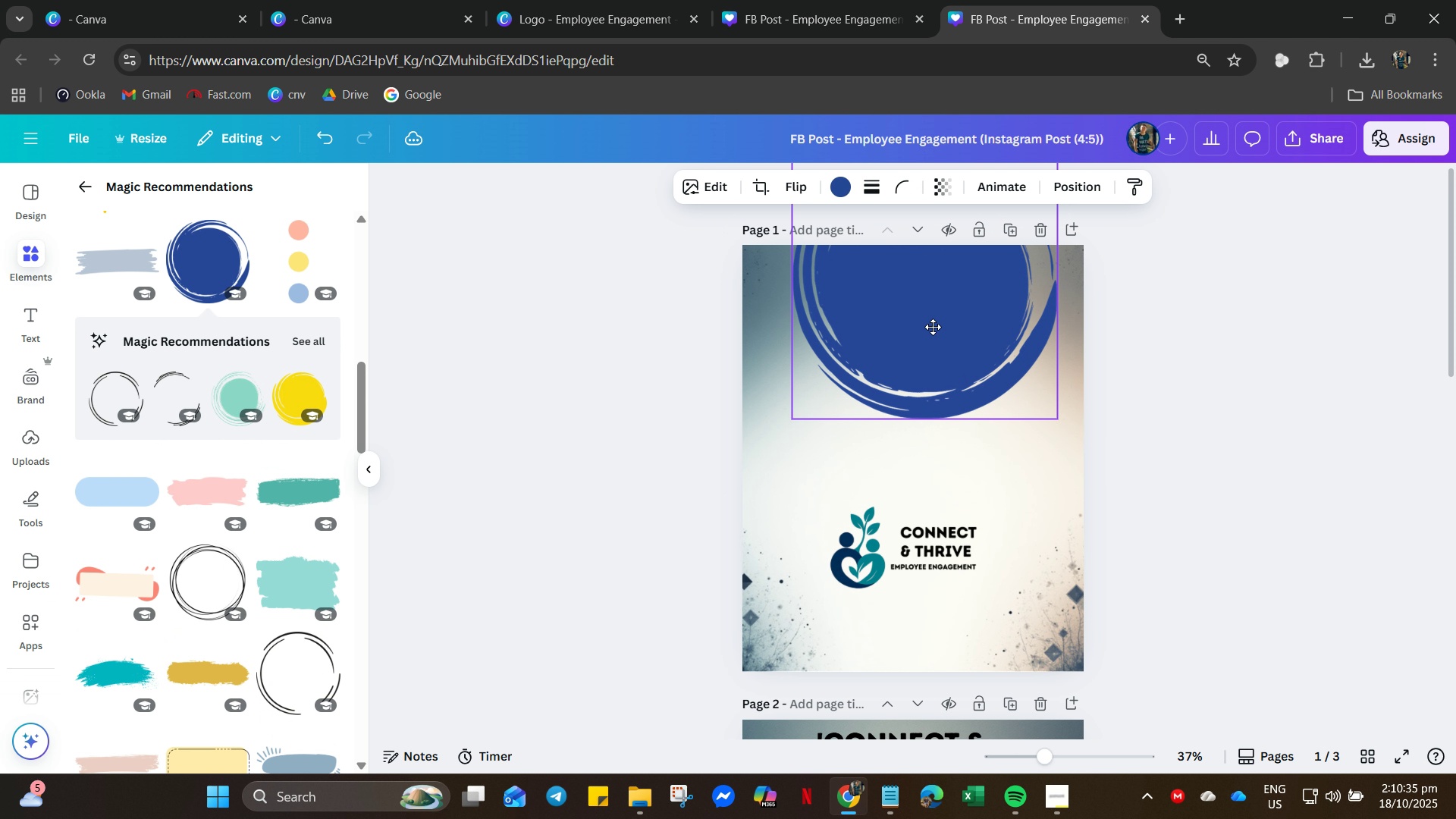 
wait(10.56)
 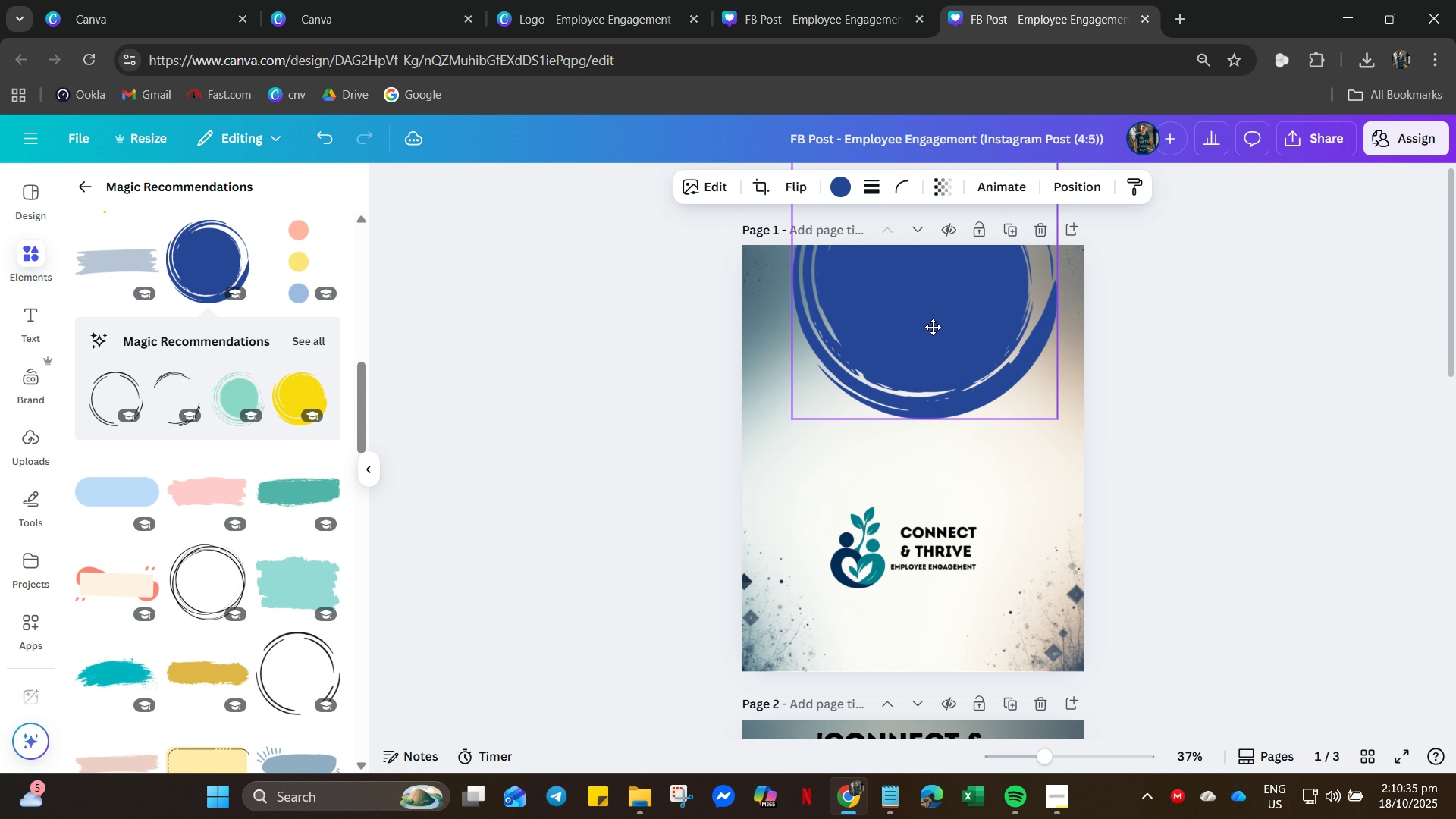 
key(Delete)
 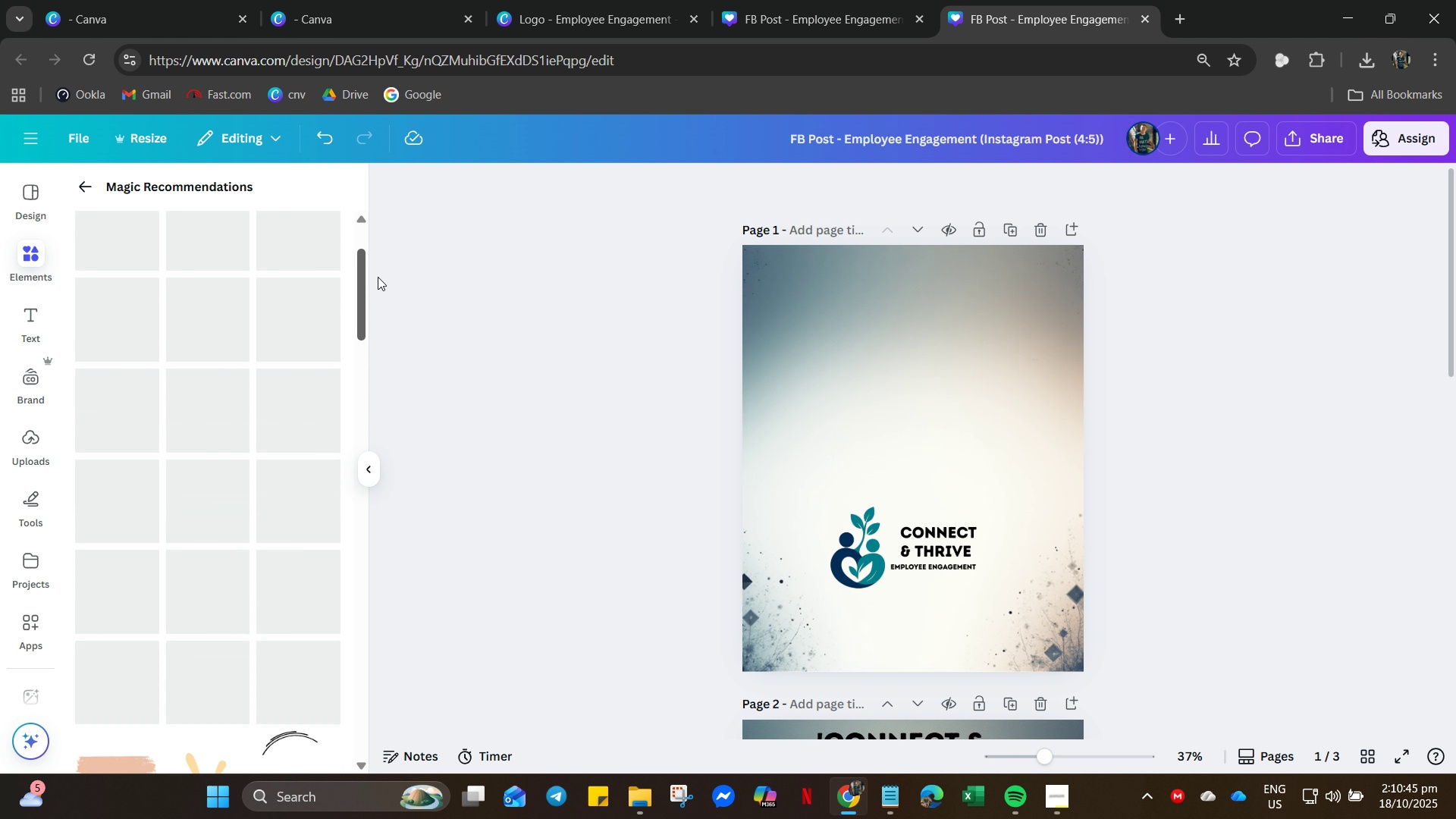 
wait(6.79)
 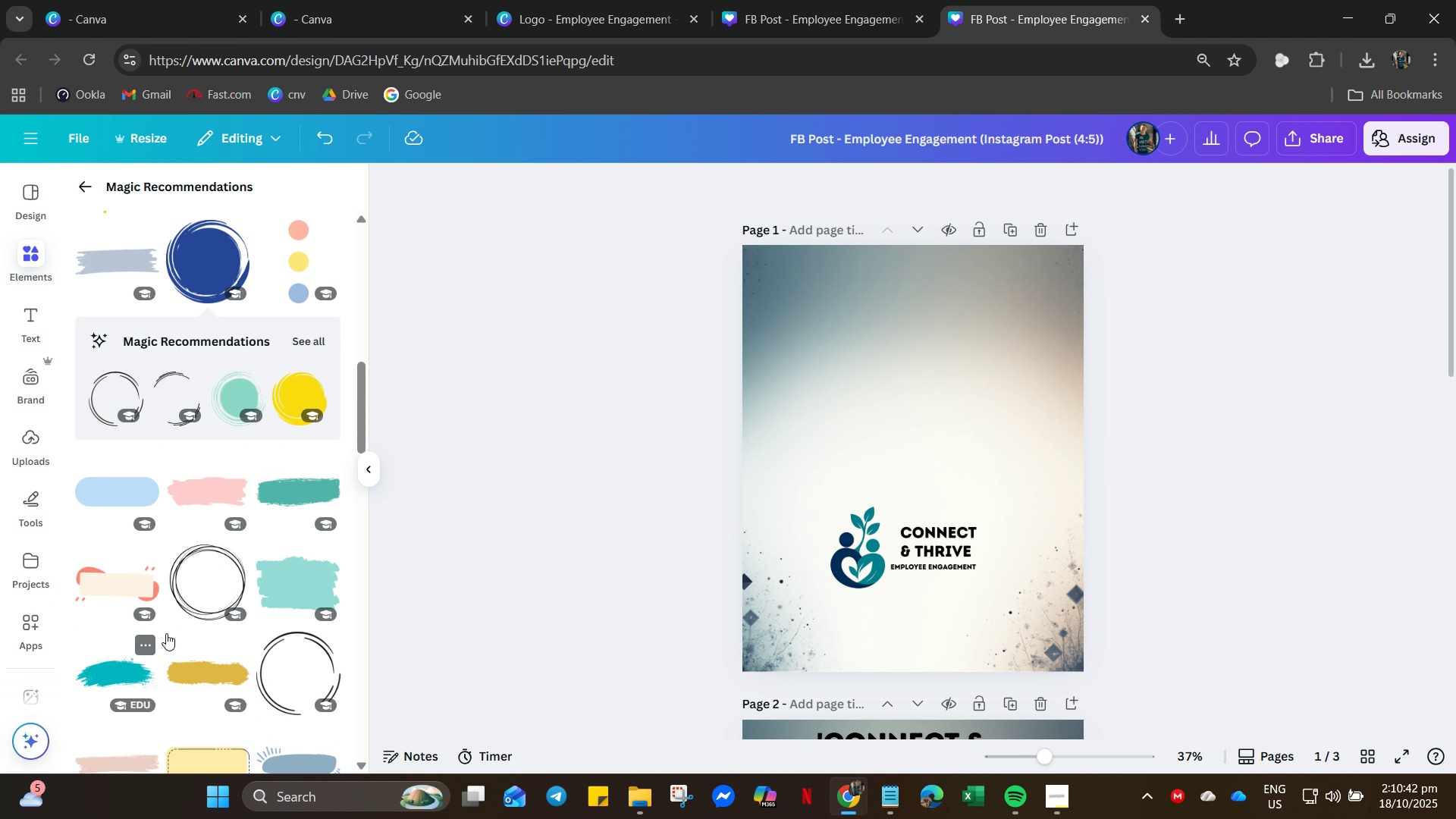 
scroll: coordinate [264, 766], scroll_direction: up, amount: 4.0
 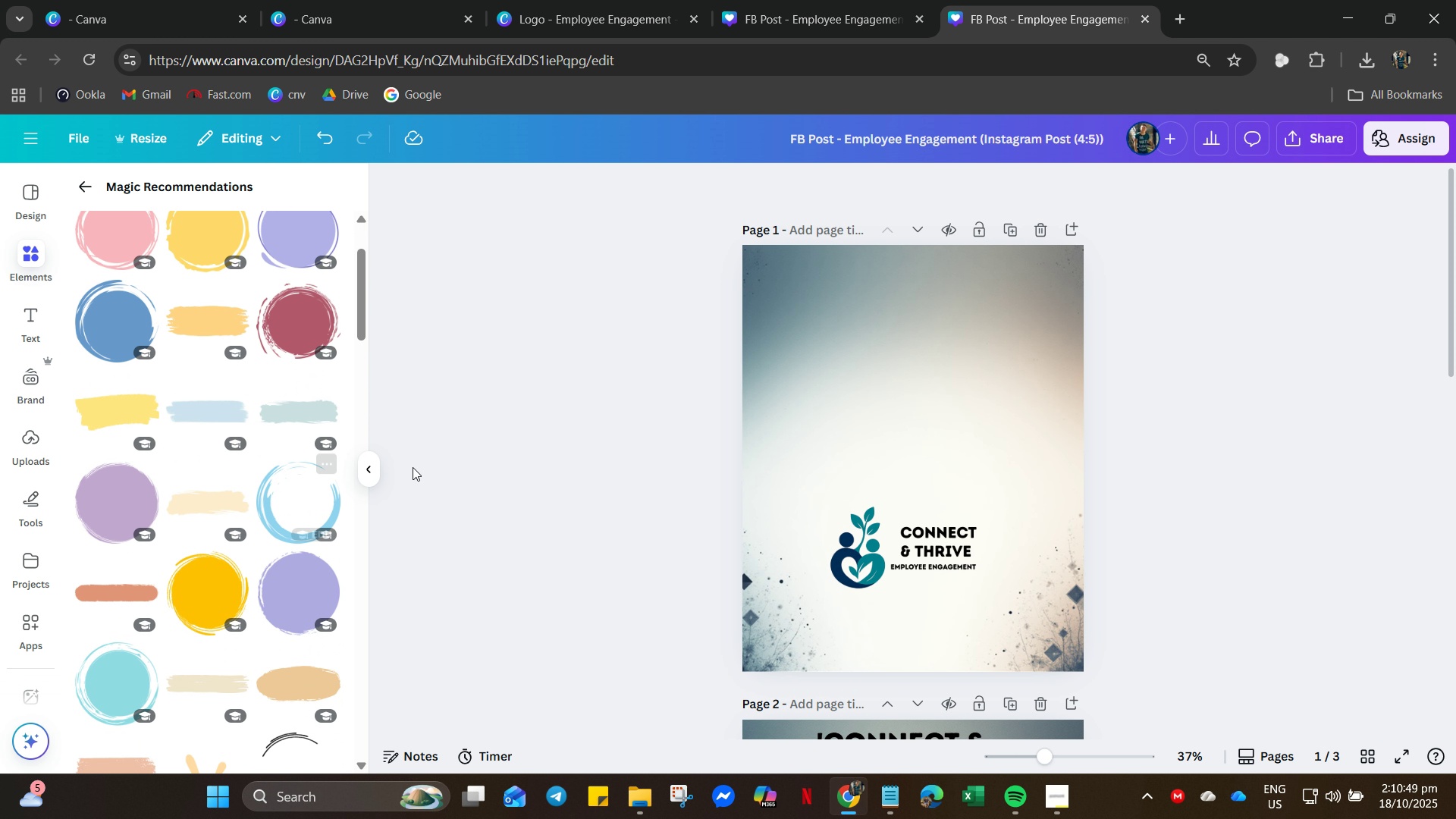 
scroll: coordinate [195, 558], scroll_direction: down, amount: 11.0
 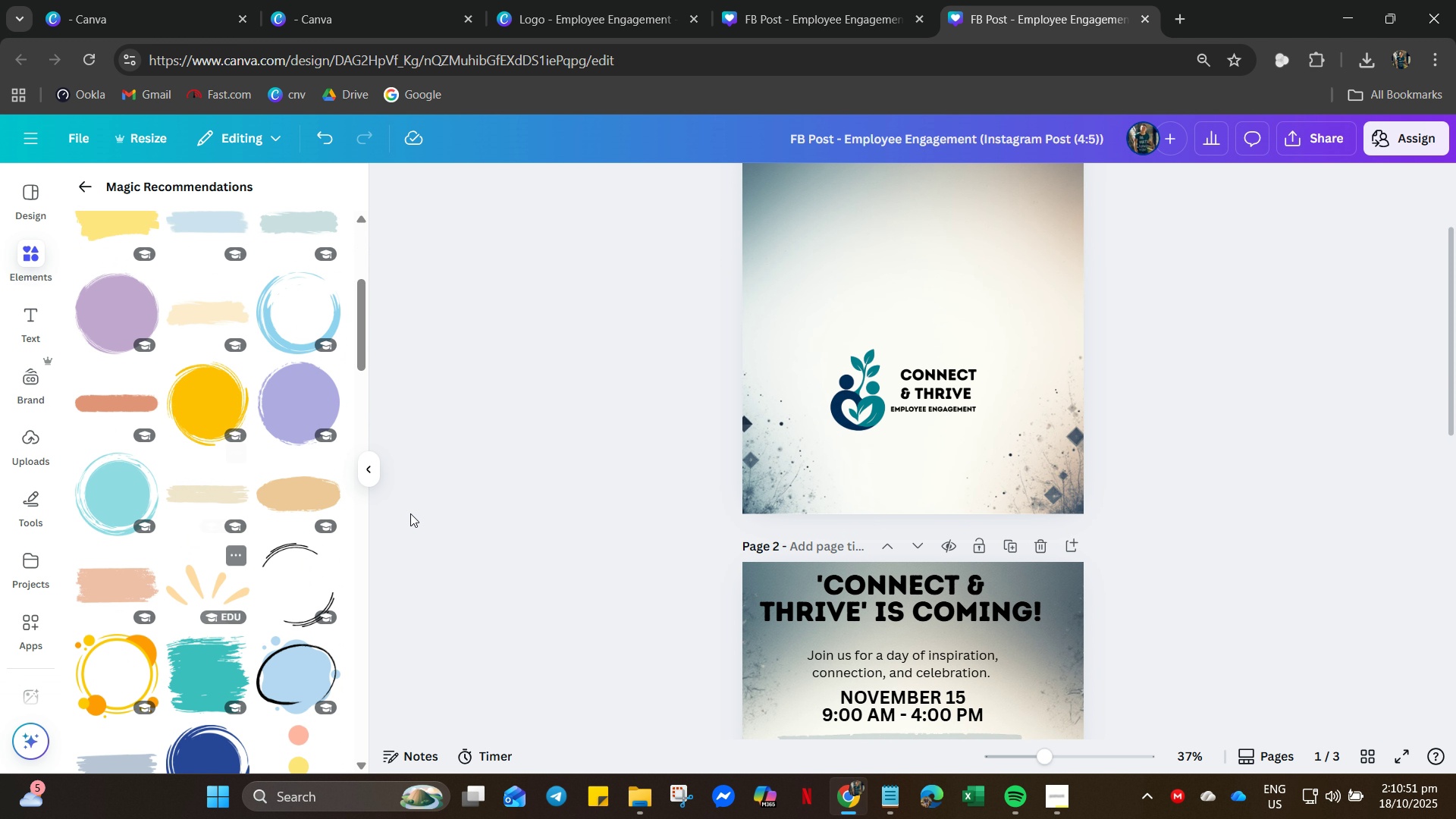 
scroll: coordinate [942, 532], scroll_direction: up, amount: 9.0
 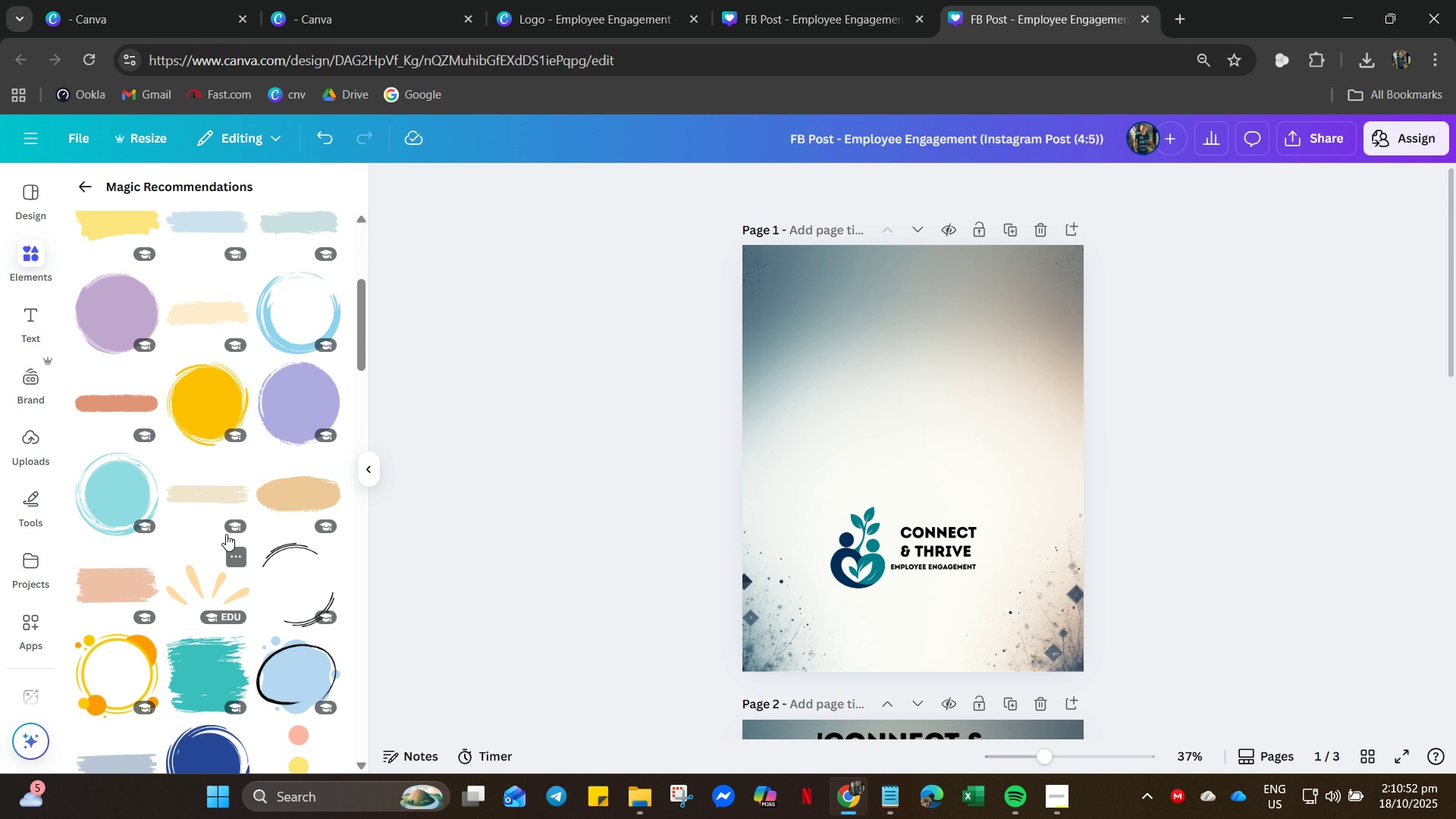 
scroll: coordinate [163, 444], scroll_direction: down, amount: 18.0
 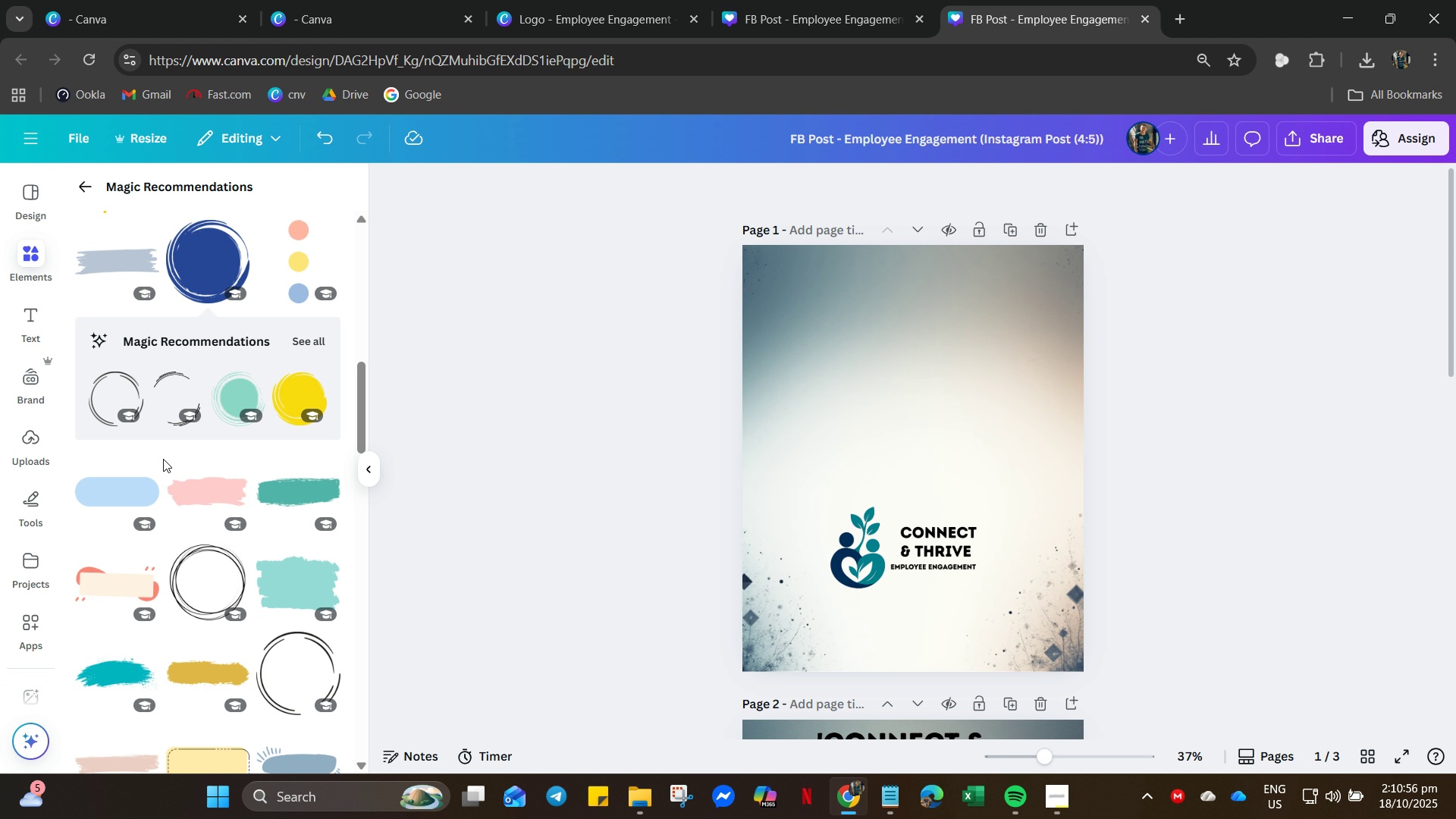 
scroll: coordinate [163, 459], scroll_direction: up, amount: 5.0
 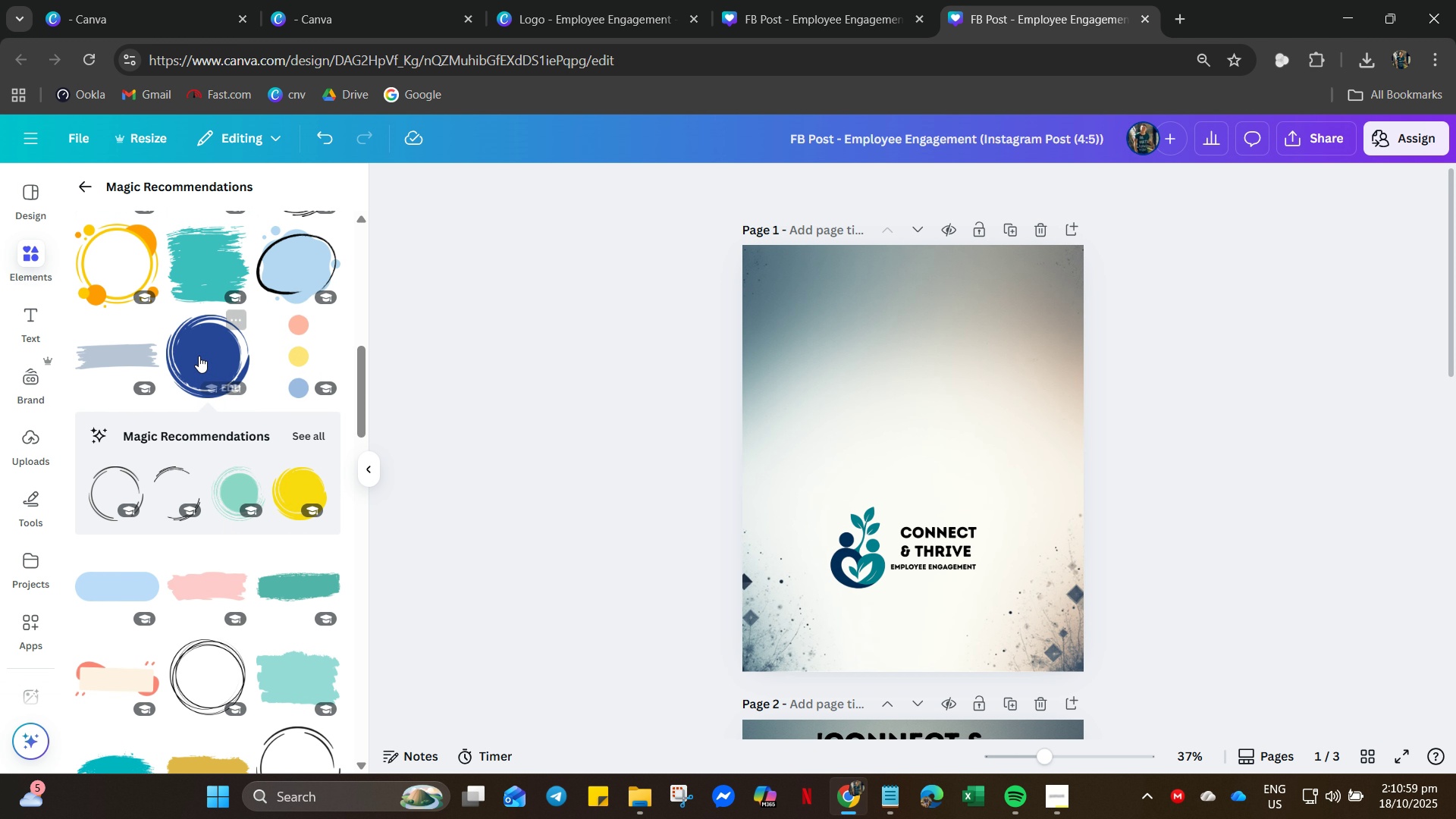 
left_click([121, 356])
 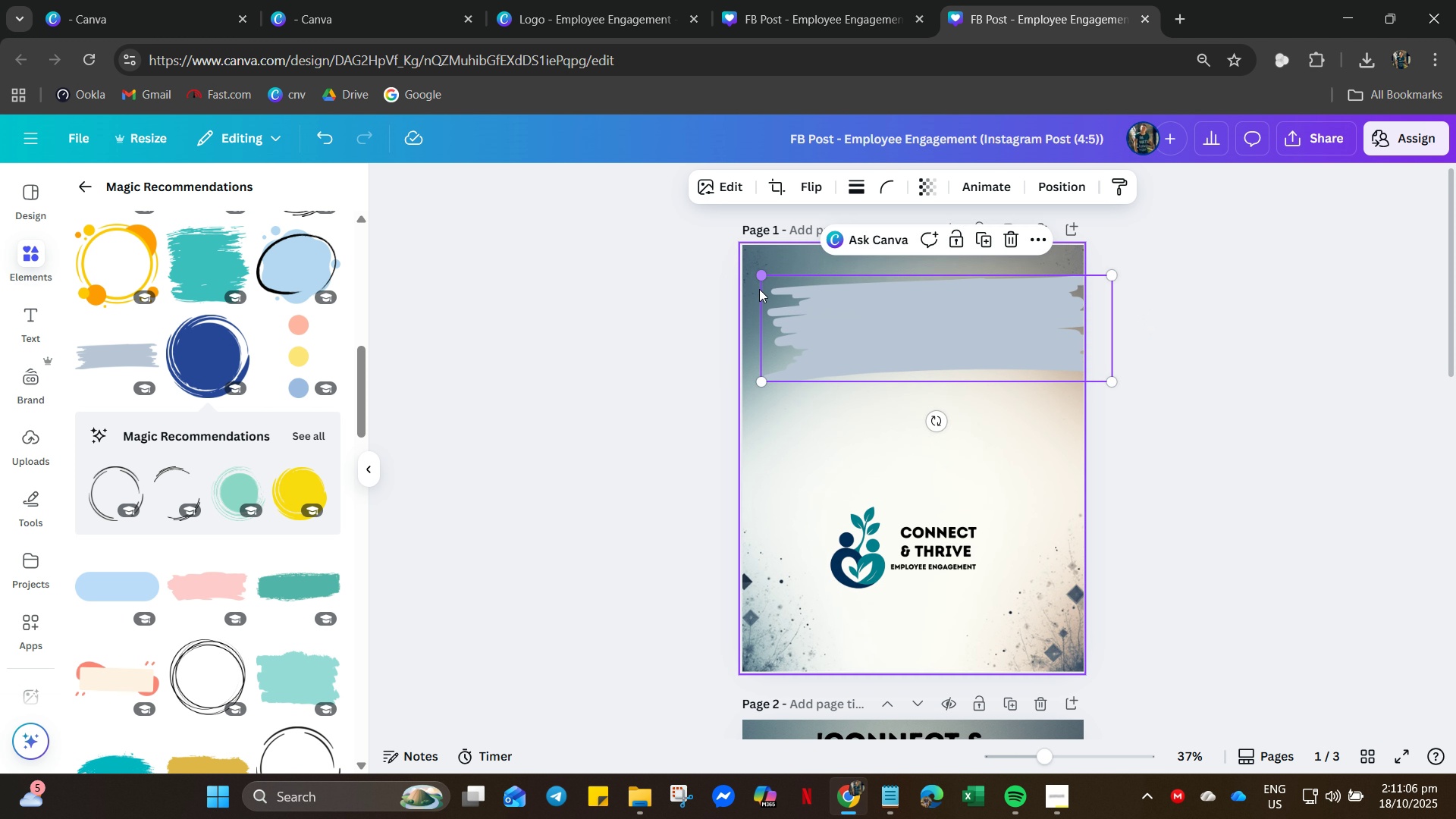 
wait(11.89)
 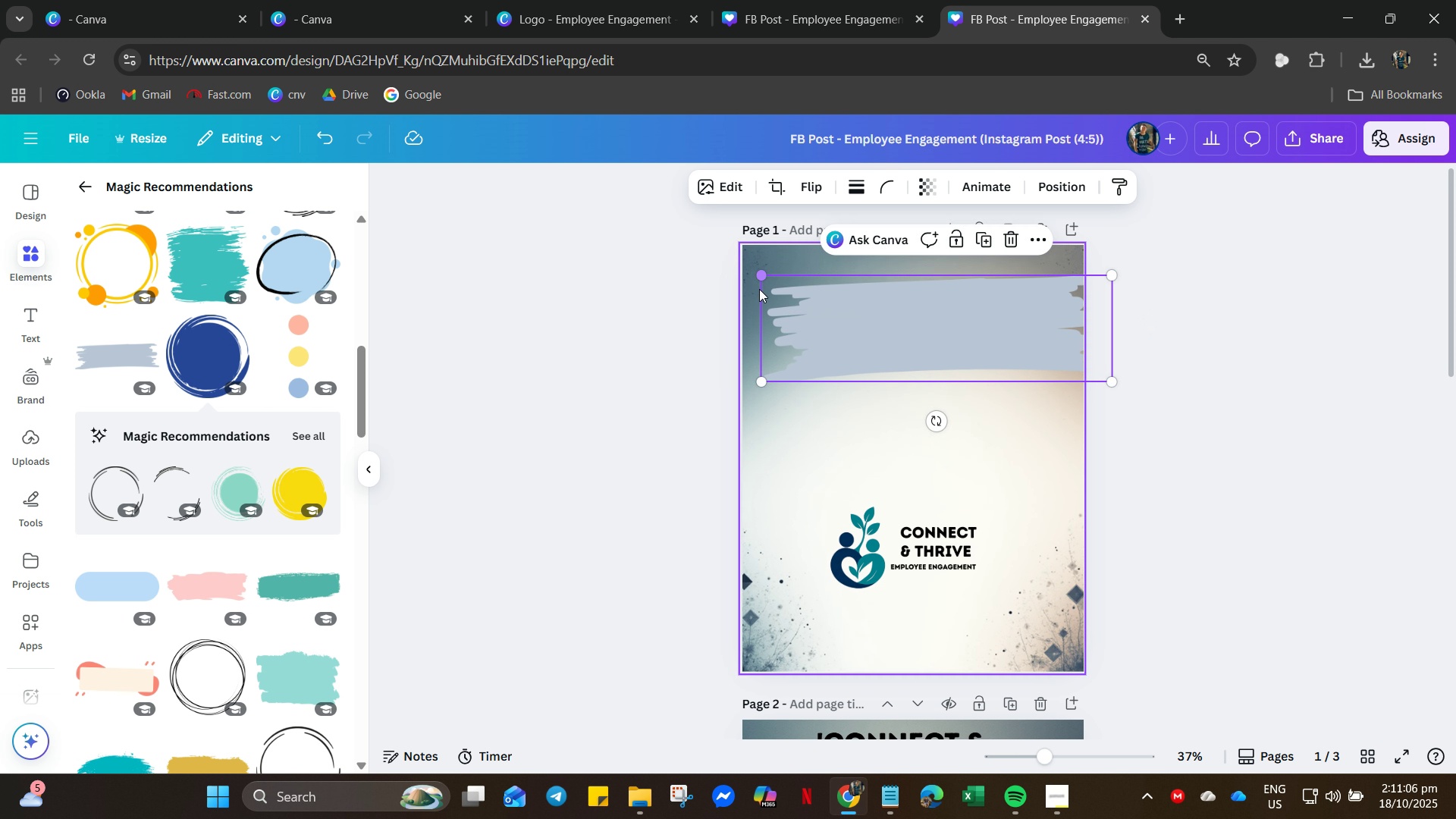 
left_click([1150, 369])
 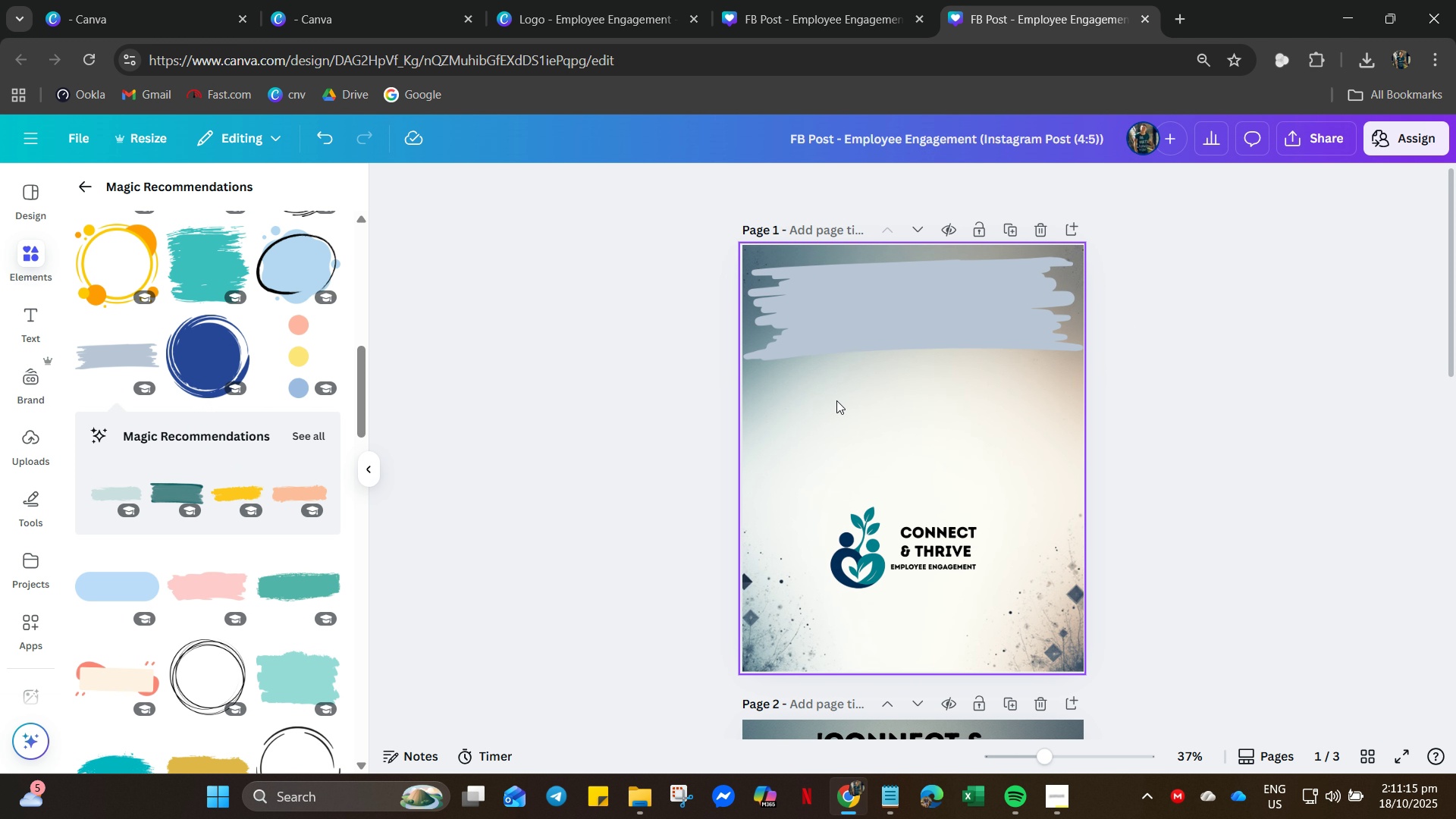 
key(Delete)
 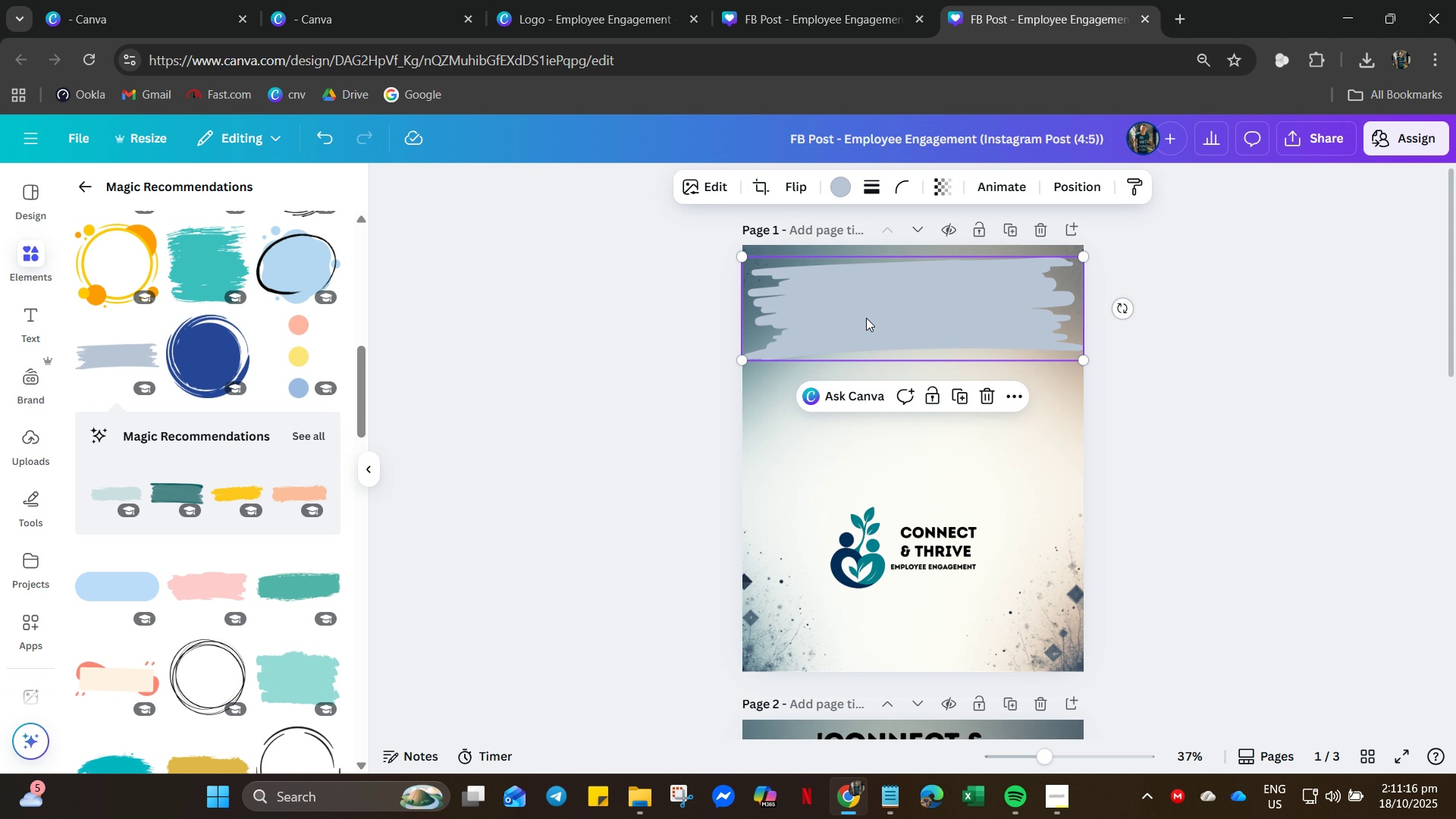 
left_click([866, 318])
 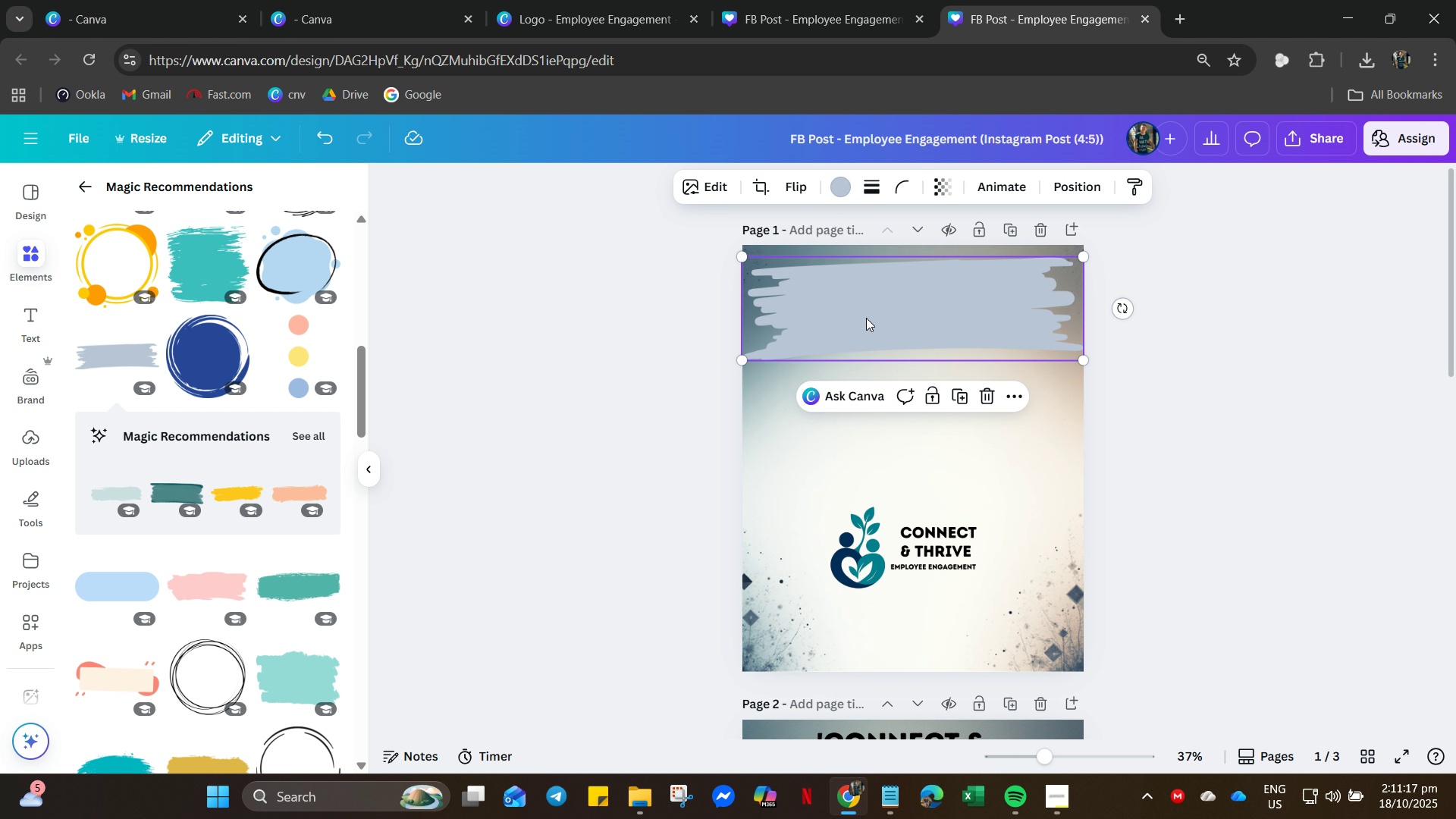 
key(Delete)
 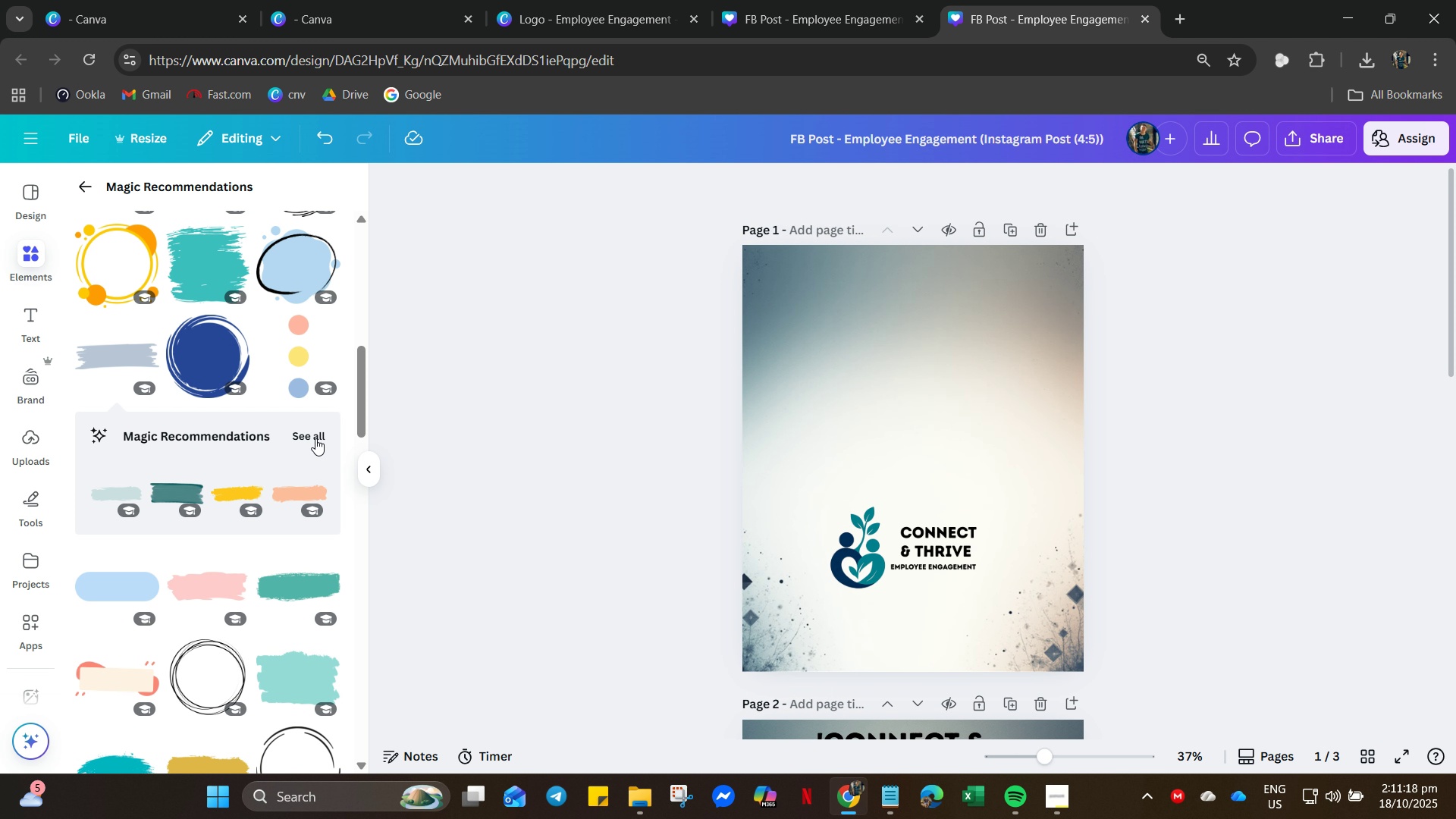 
left_click([313, 437])
 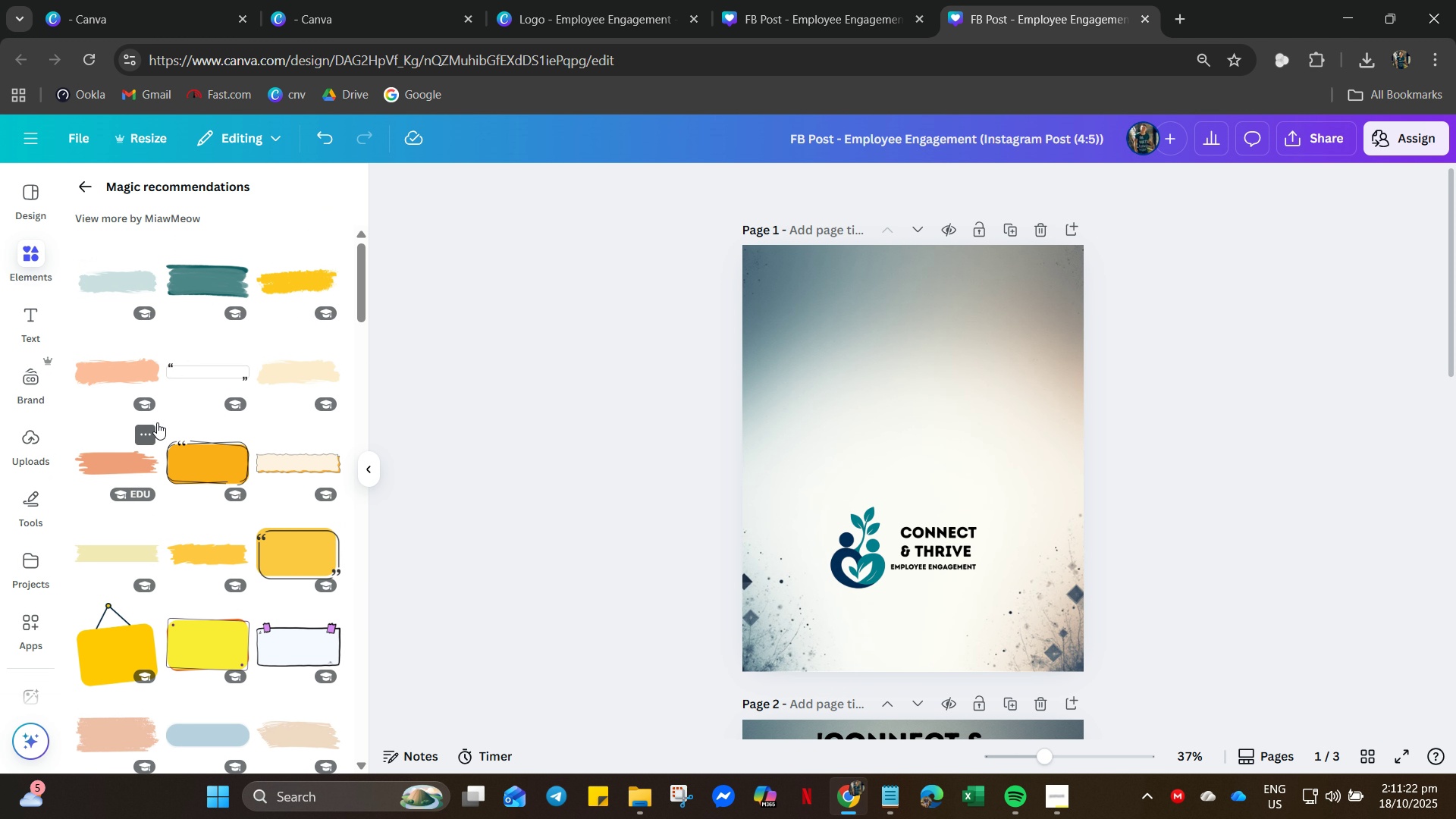 
wait(5.38)
 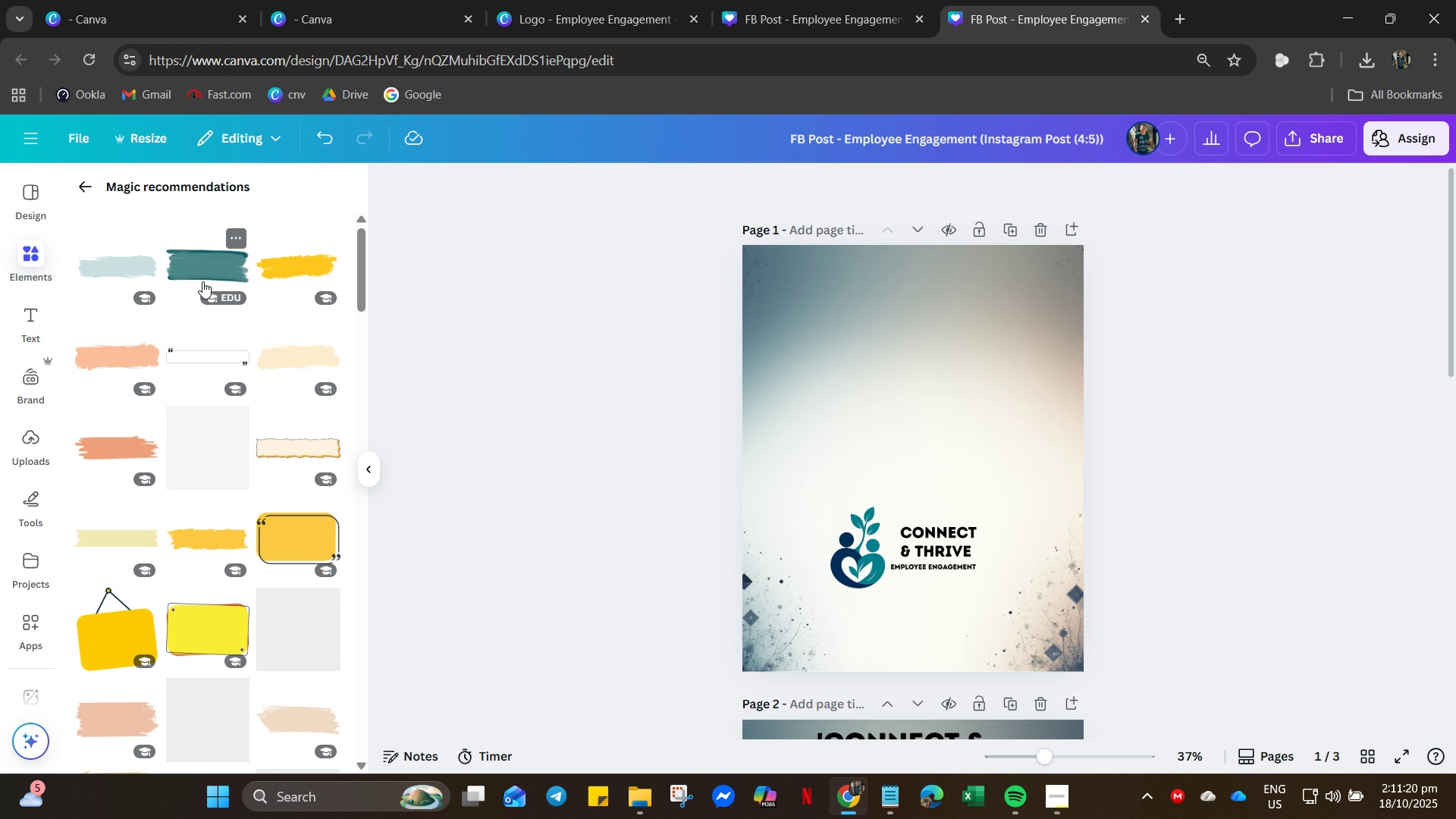 
left_click([290, 290])
 